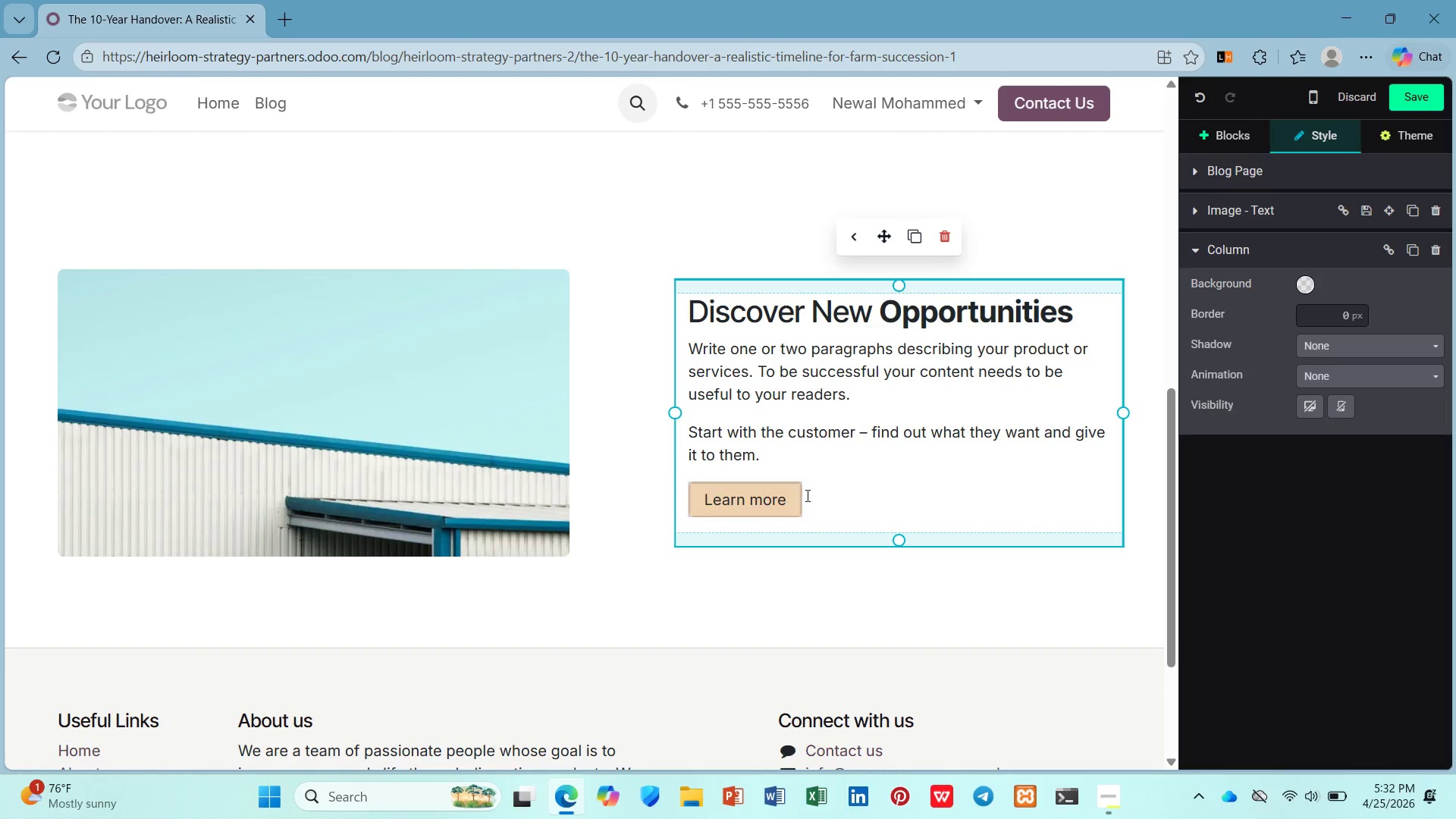 
left_click([808, 495])
 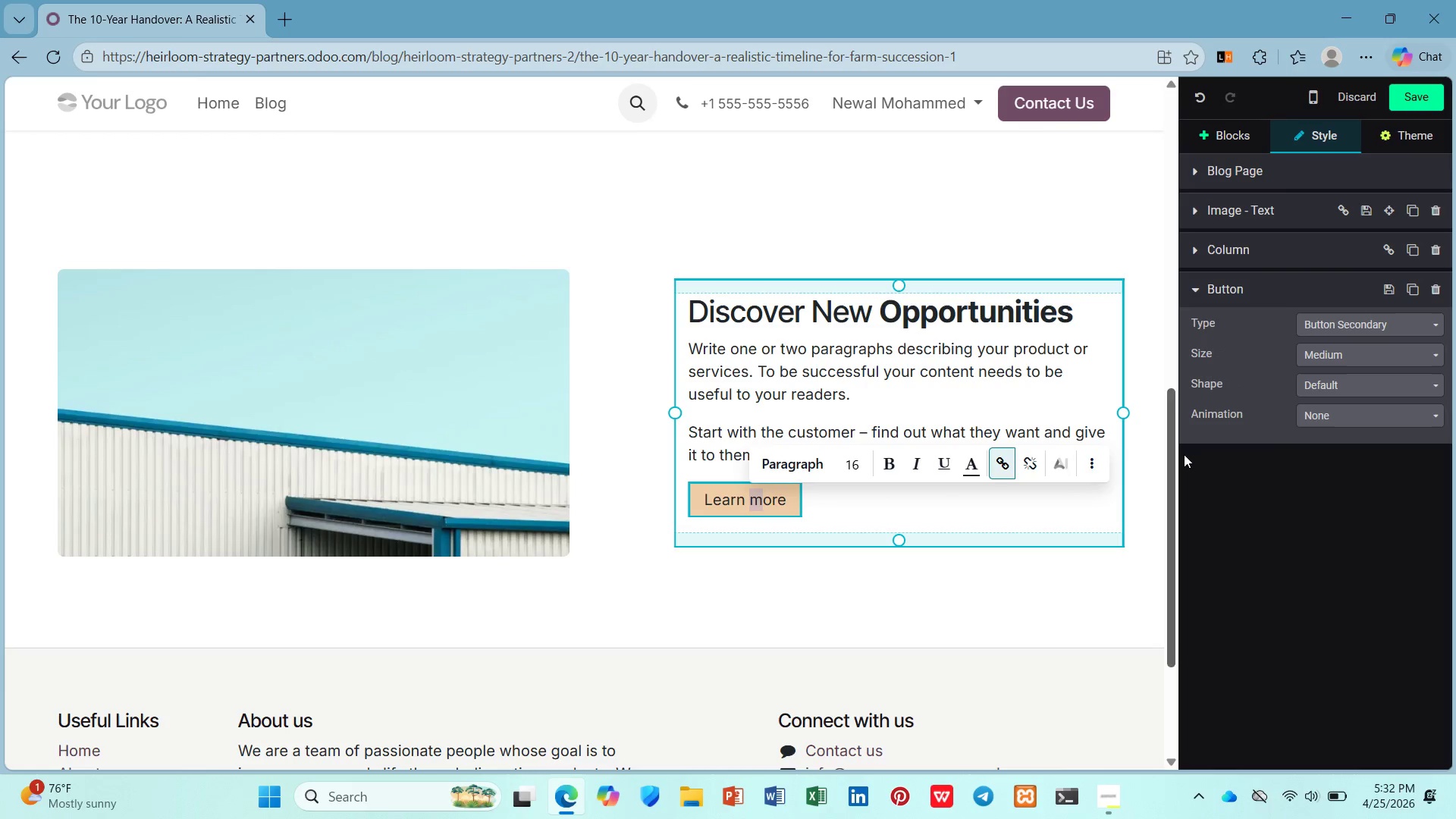 
wait(7.03)
 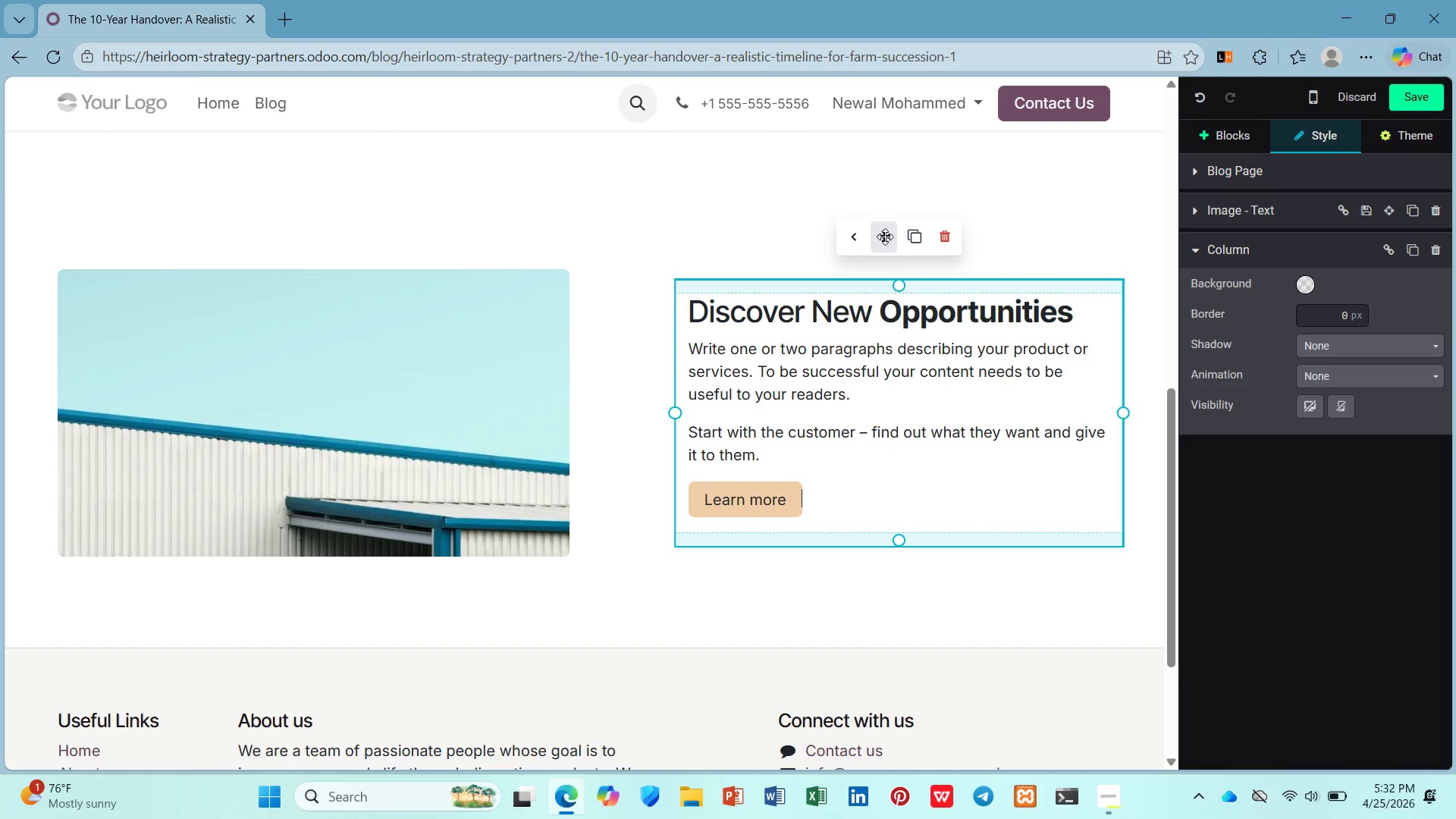 
left_click([1435, 286])
 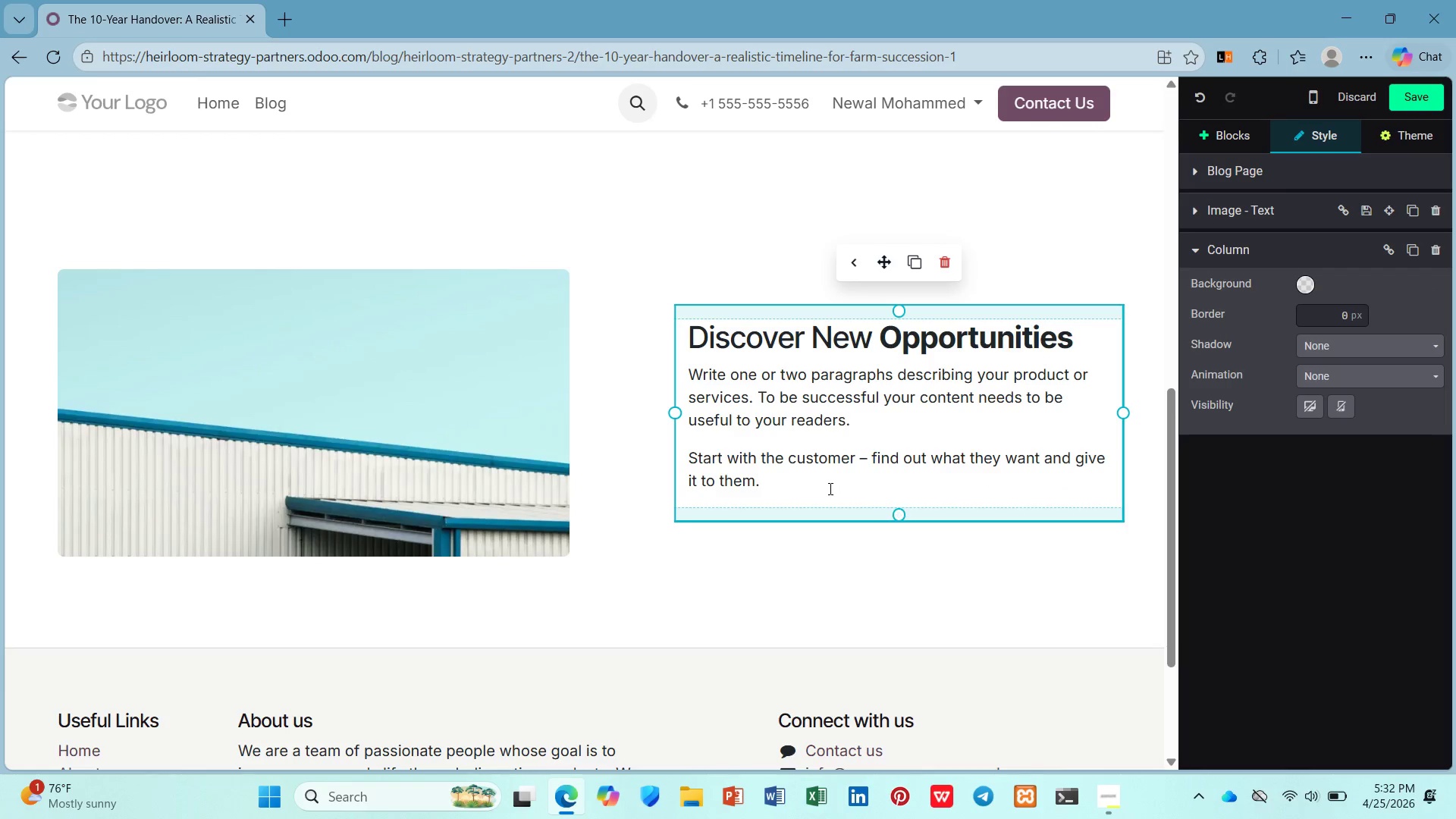 
left_click_drag(start_coordinate=[812, 485], to_coordinate=[695, 366])
 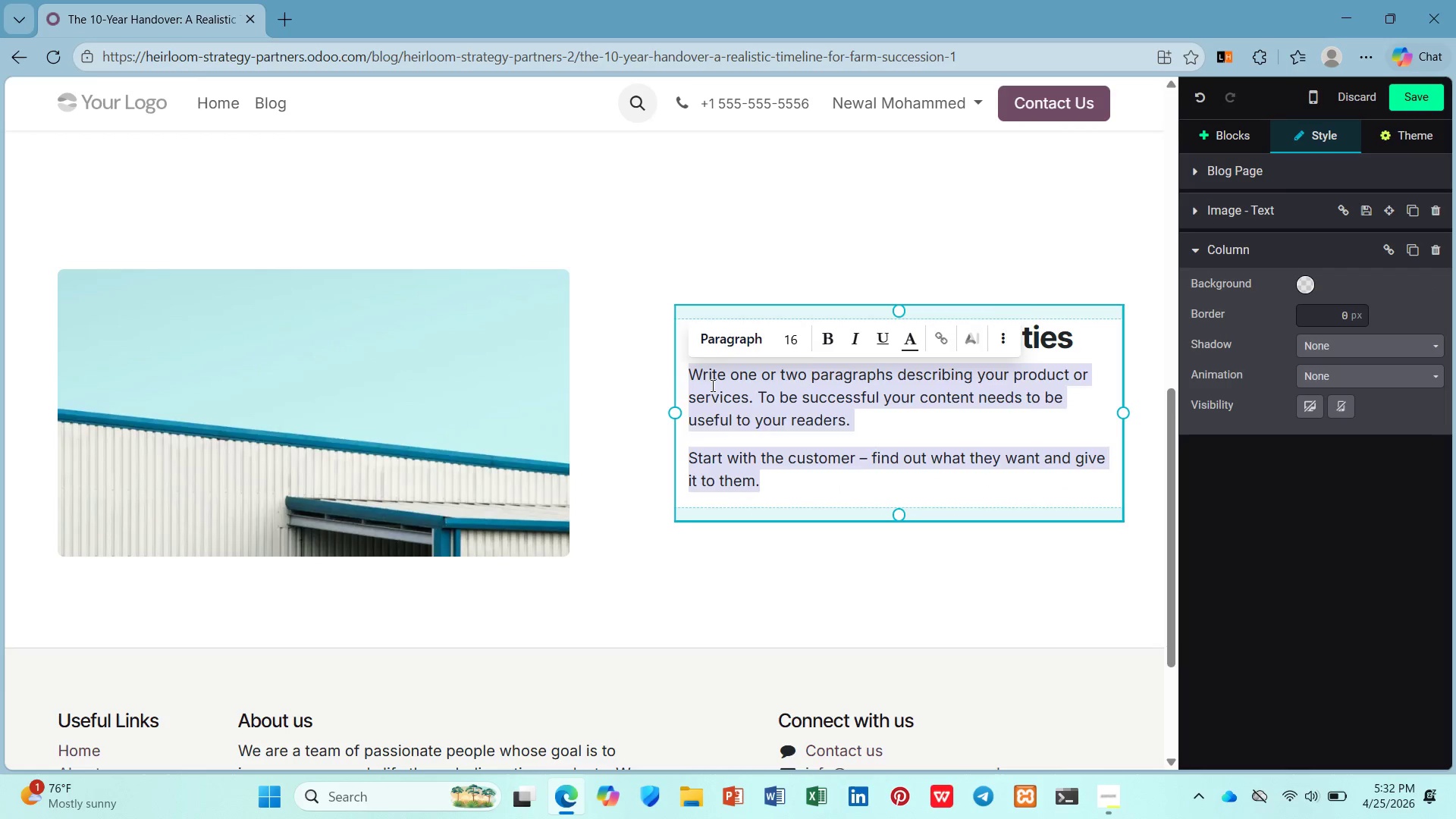 
left_click([711, 385])
 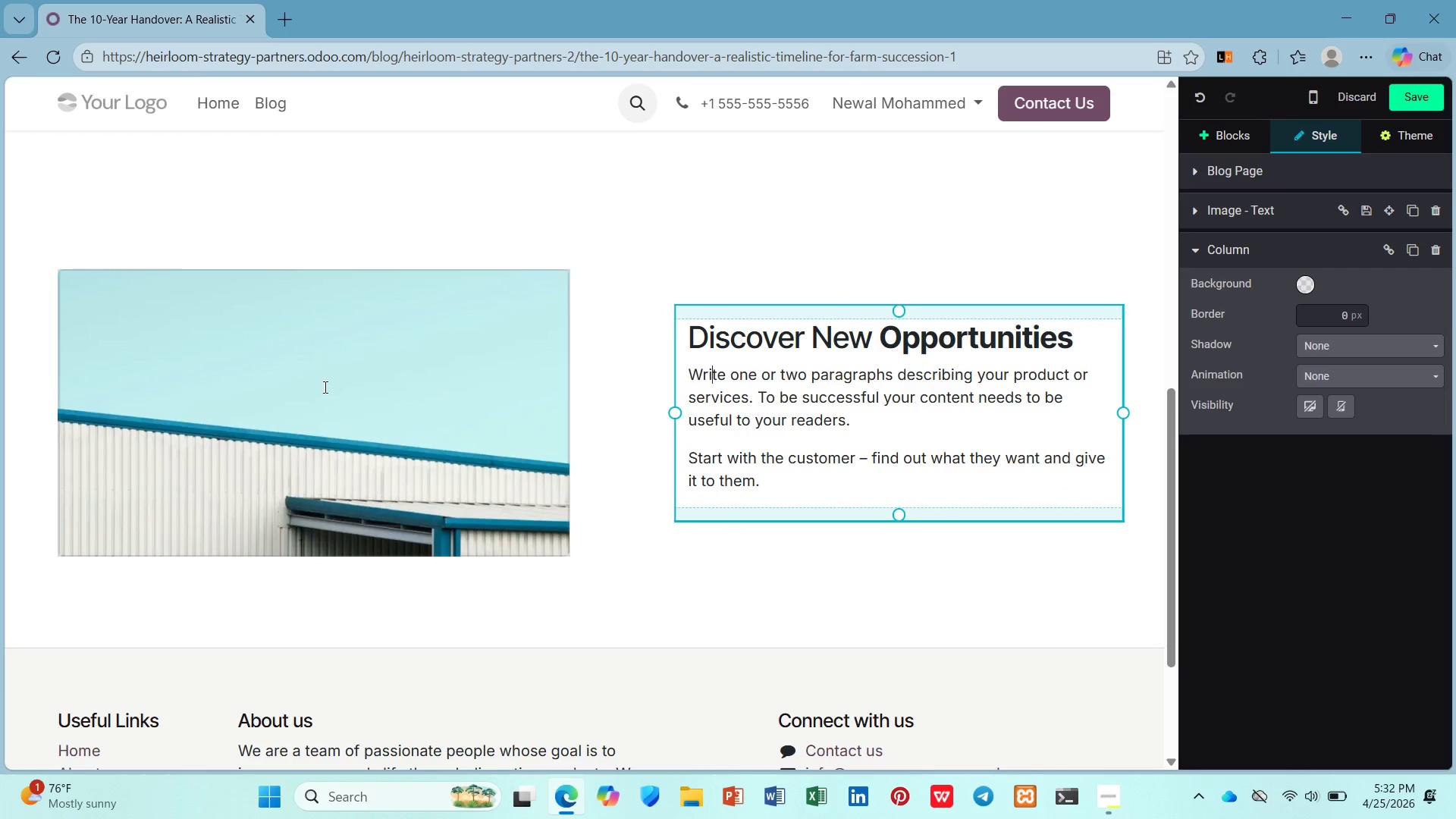 
left_click([324, 387])
 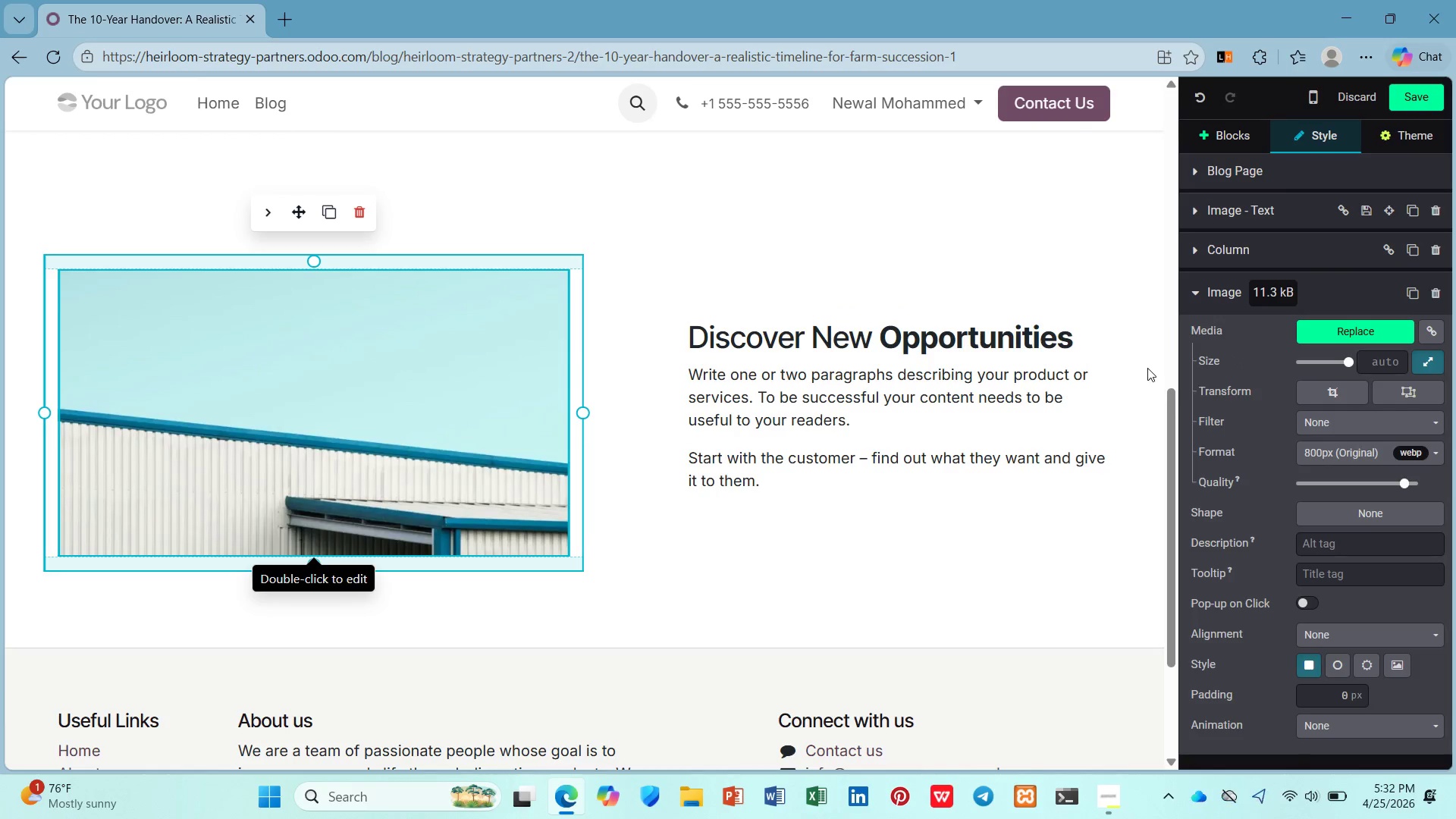 
left_click([1350, 333])
 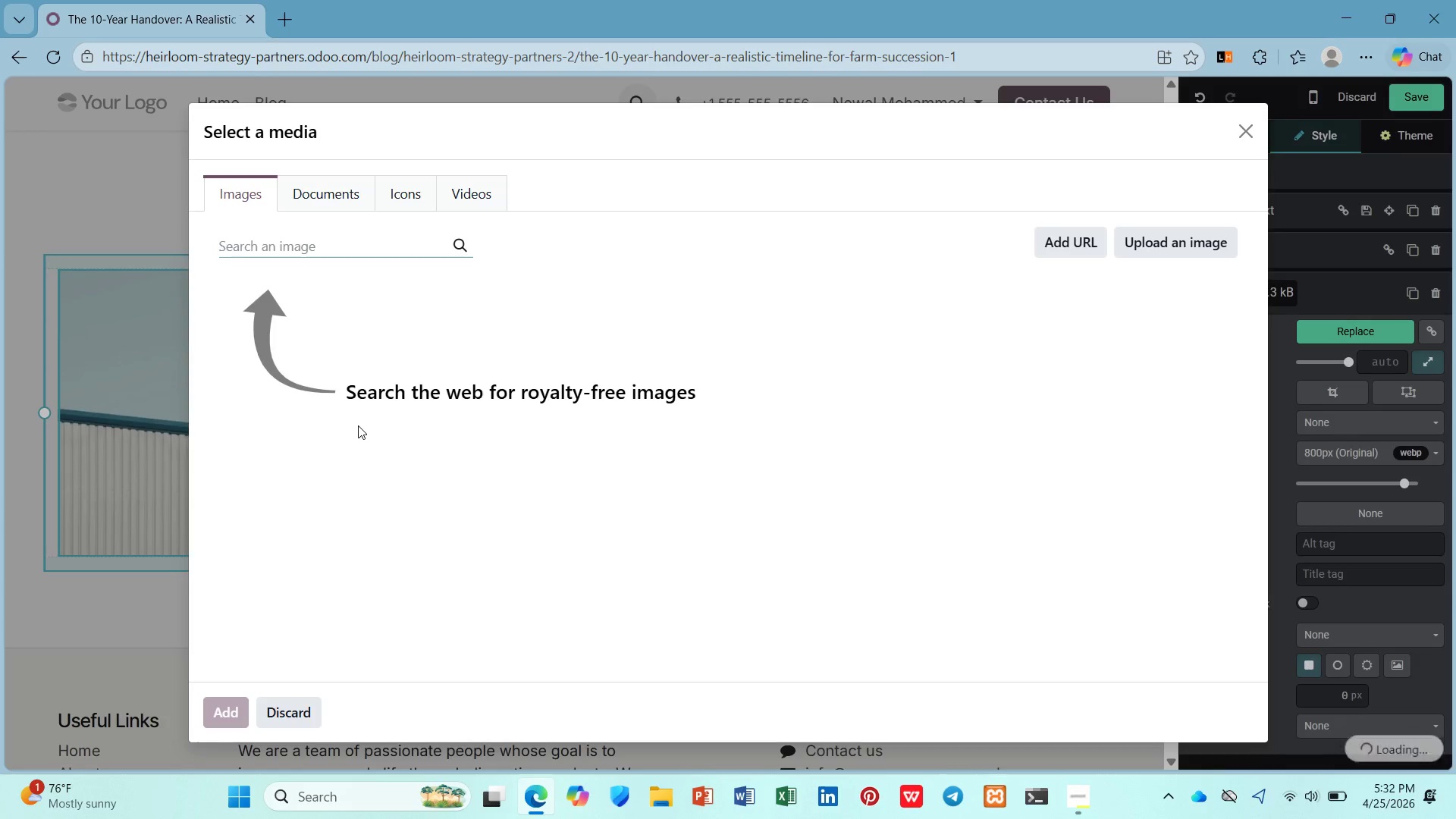 
wait(7.86)
 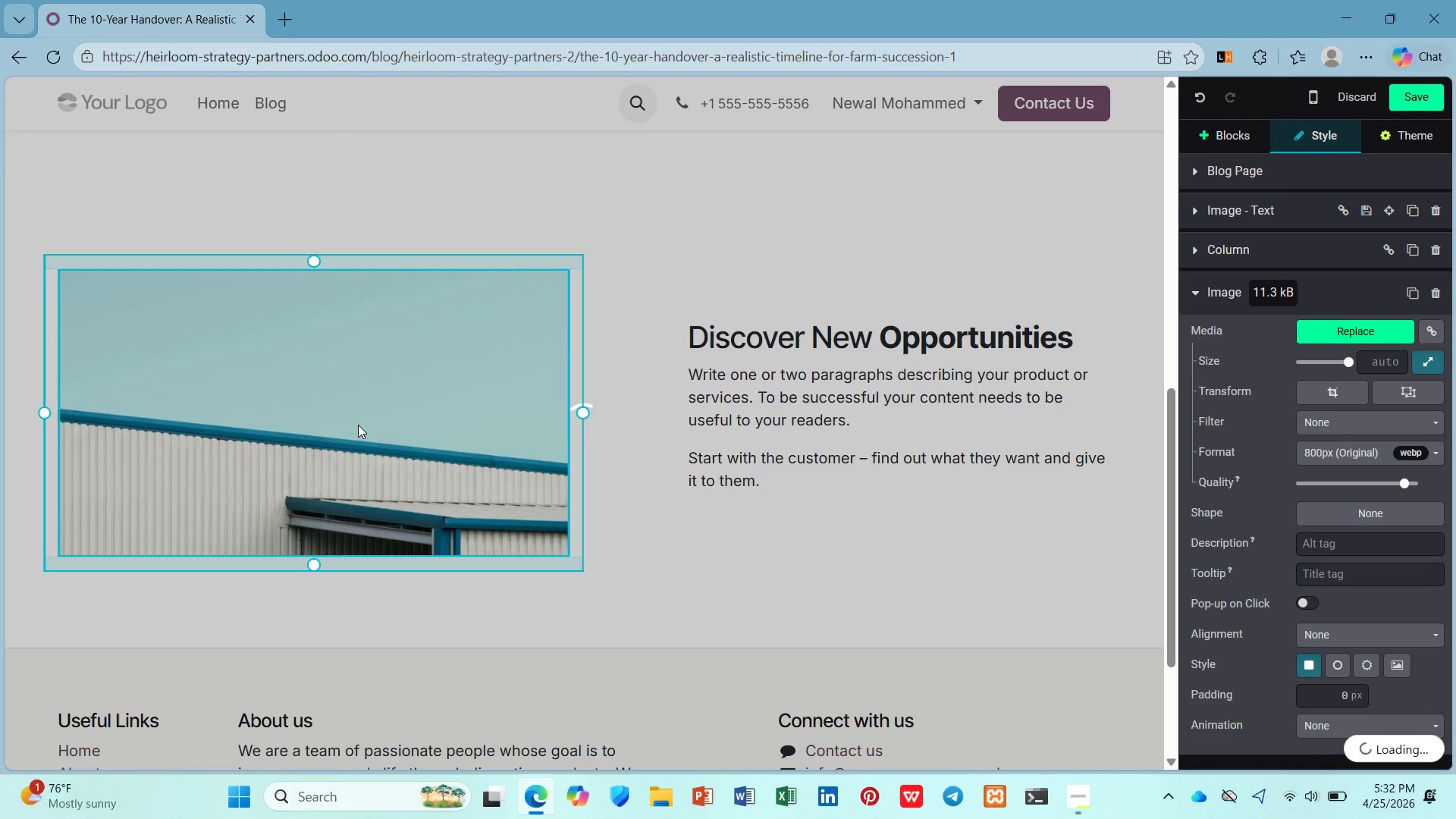 
type(farm fm)
key(Backspace)
type(amily multigenertion)
 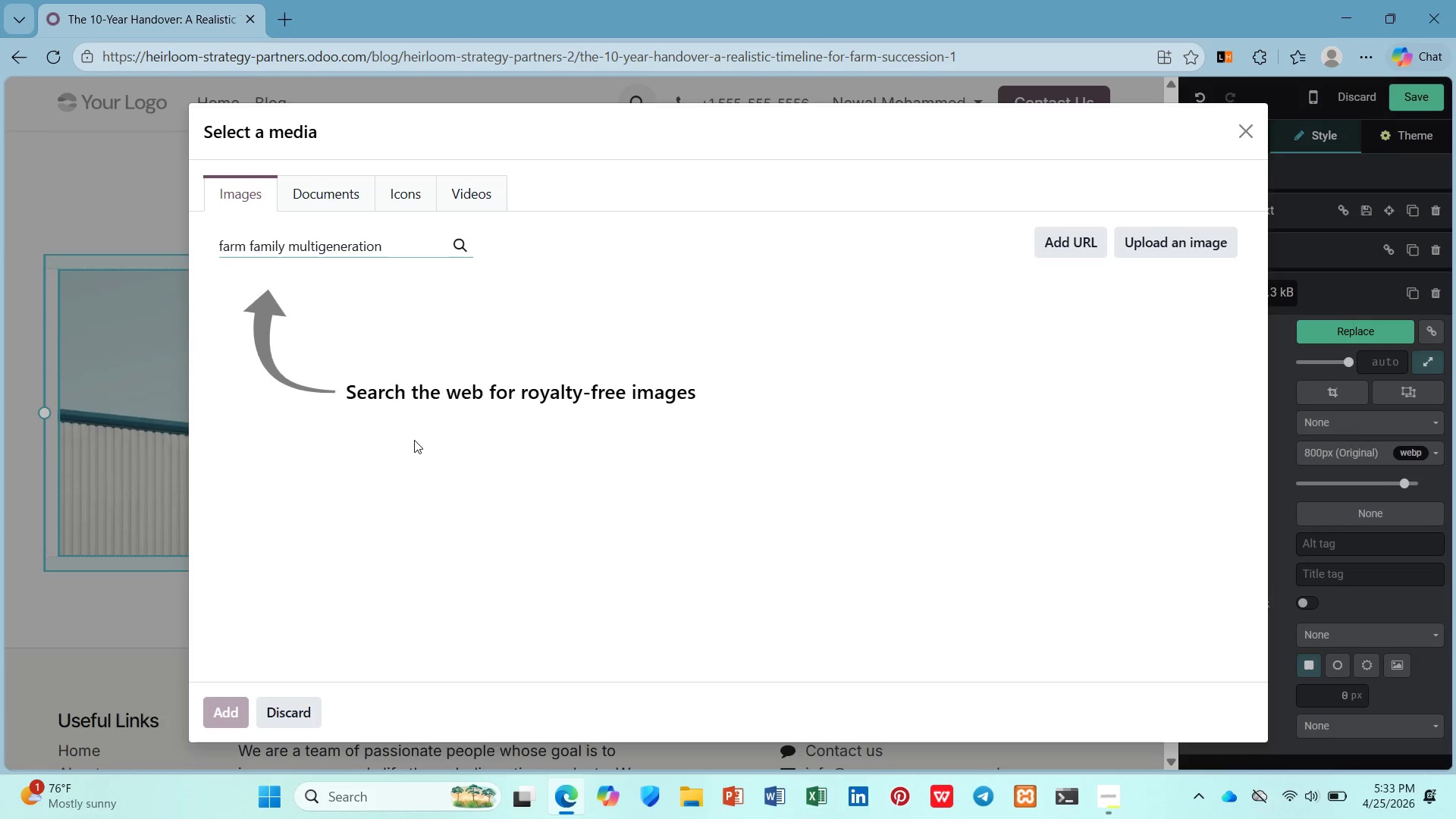 
wait(18.48)
 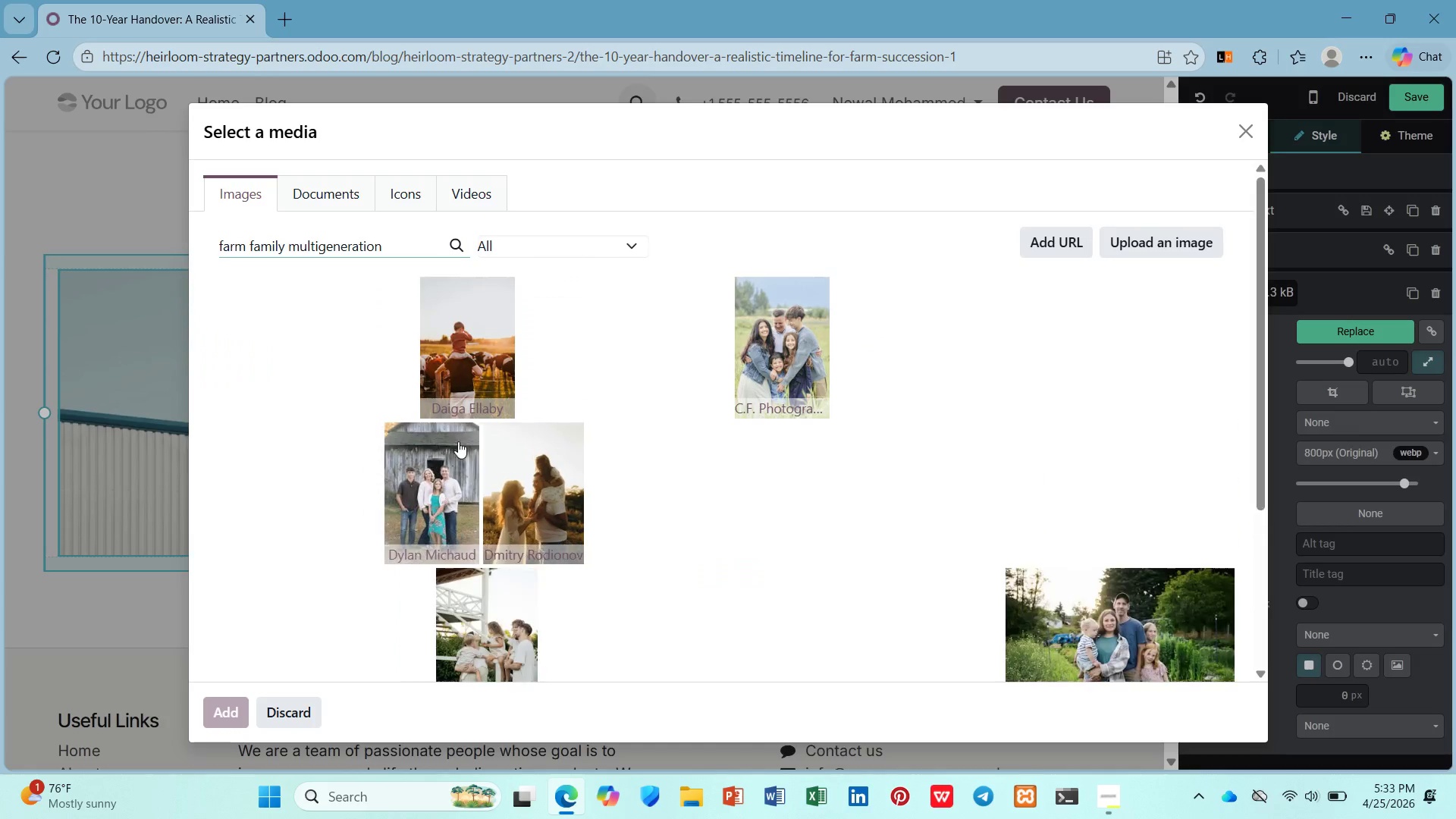 
scroll: coordinate [494, 535], scroll_direction: down, amount: 2.0
 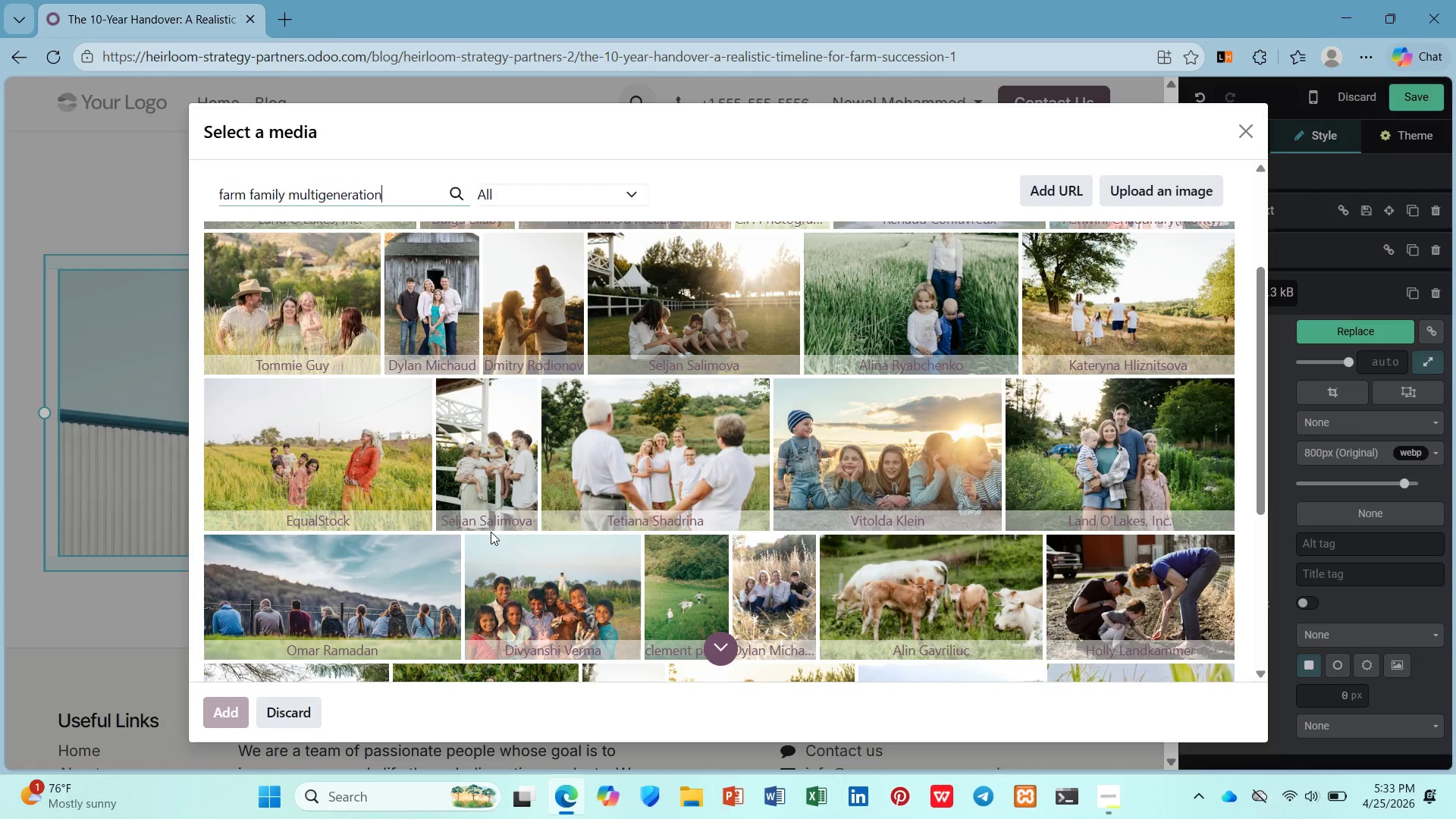 
wait(5.75)
 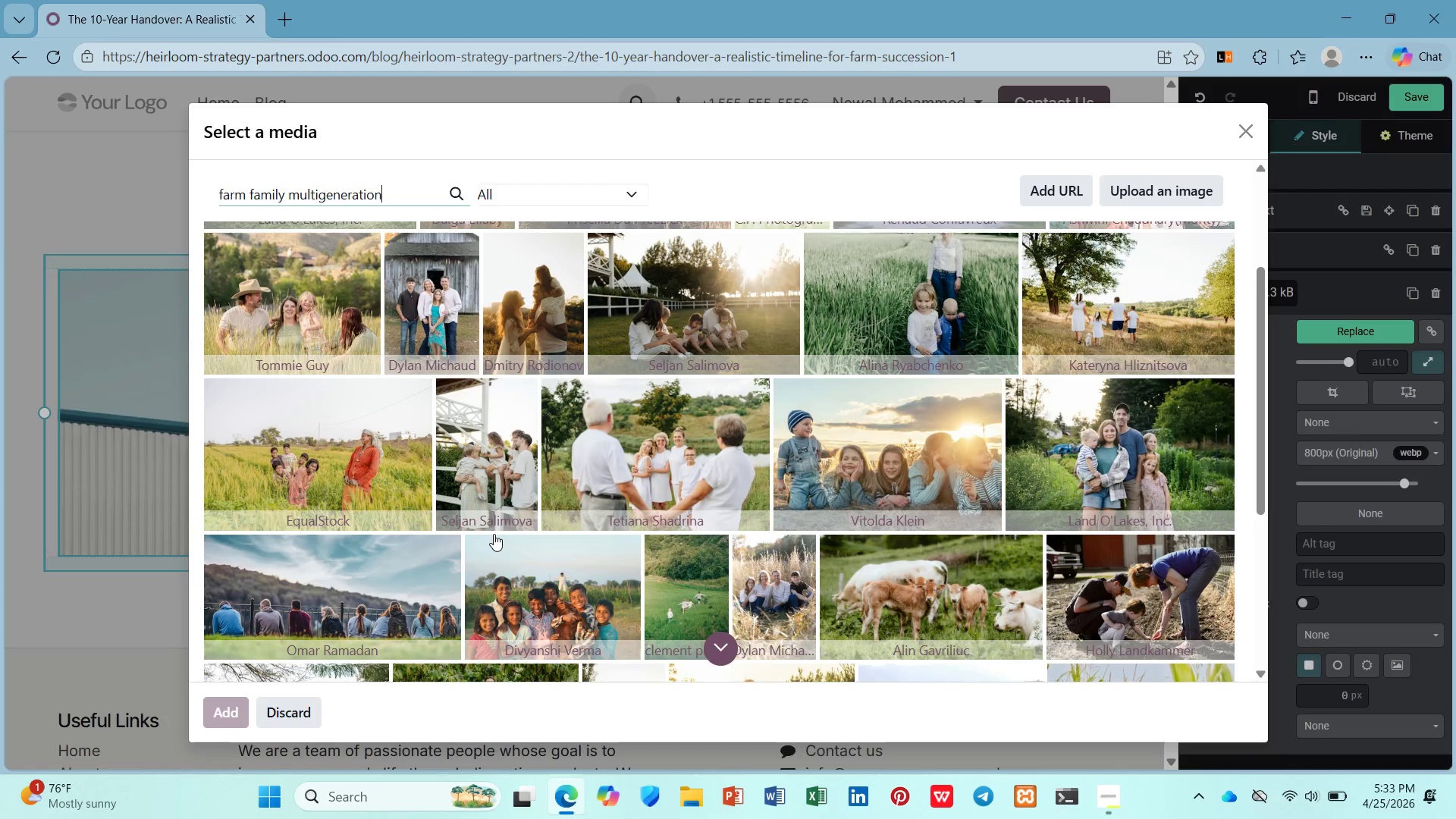 
scroll: coordinate [491, 531], scroll_direction: down, amount: 2.0
 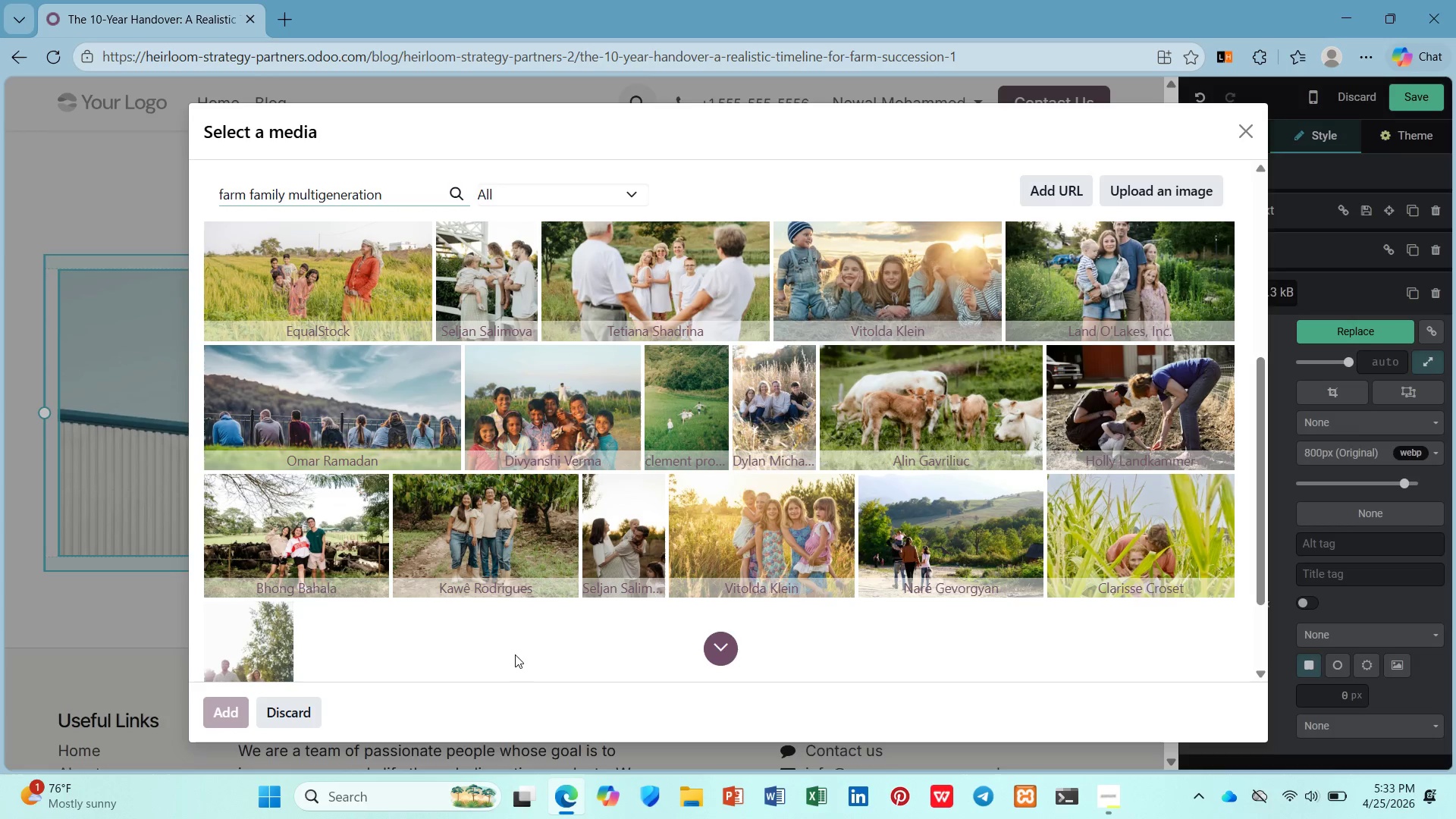 
wait(15.27)
 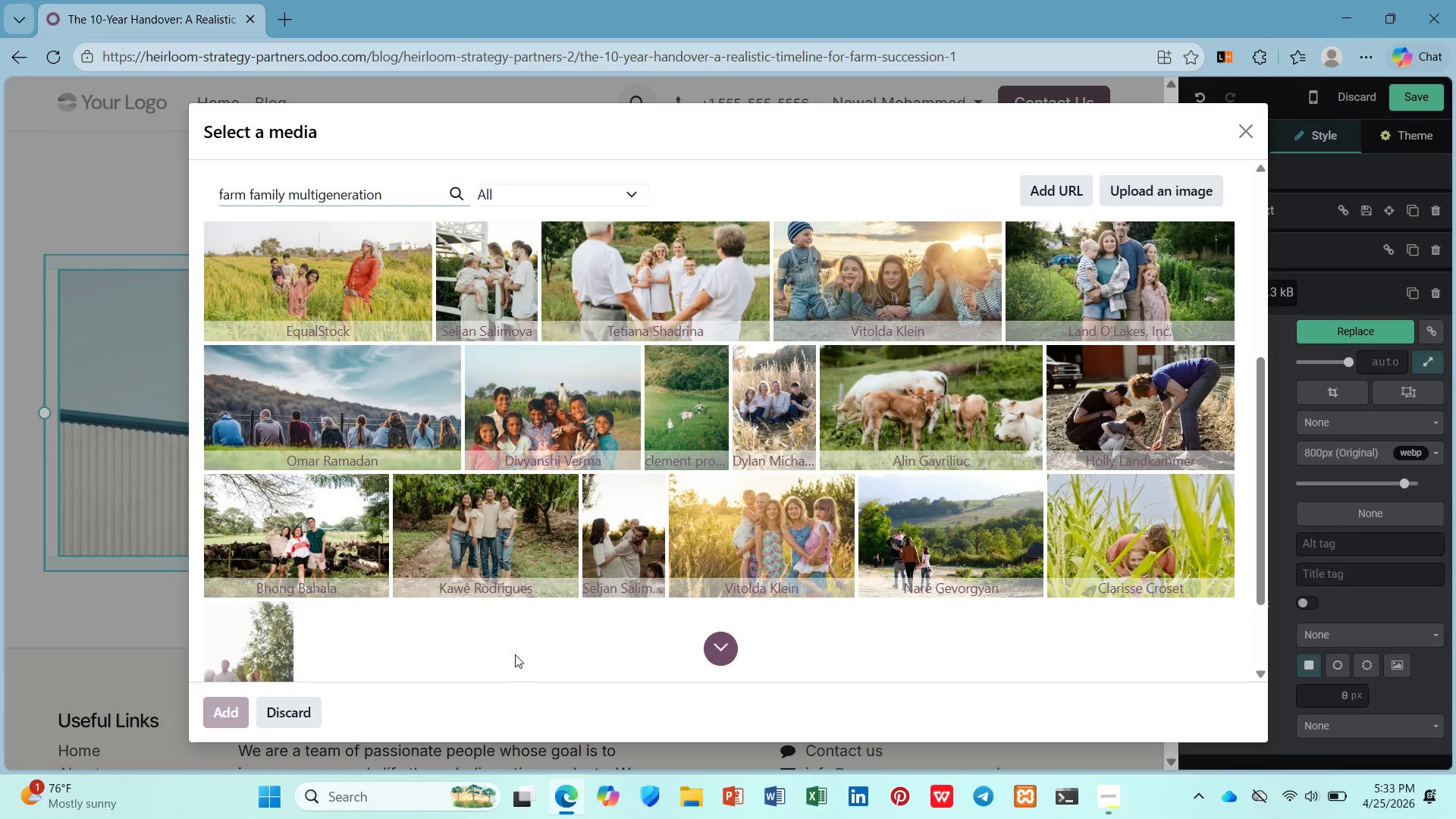 
left_click([612, 275])
 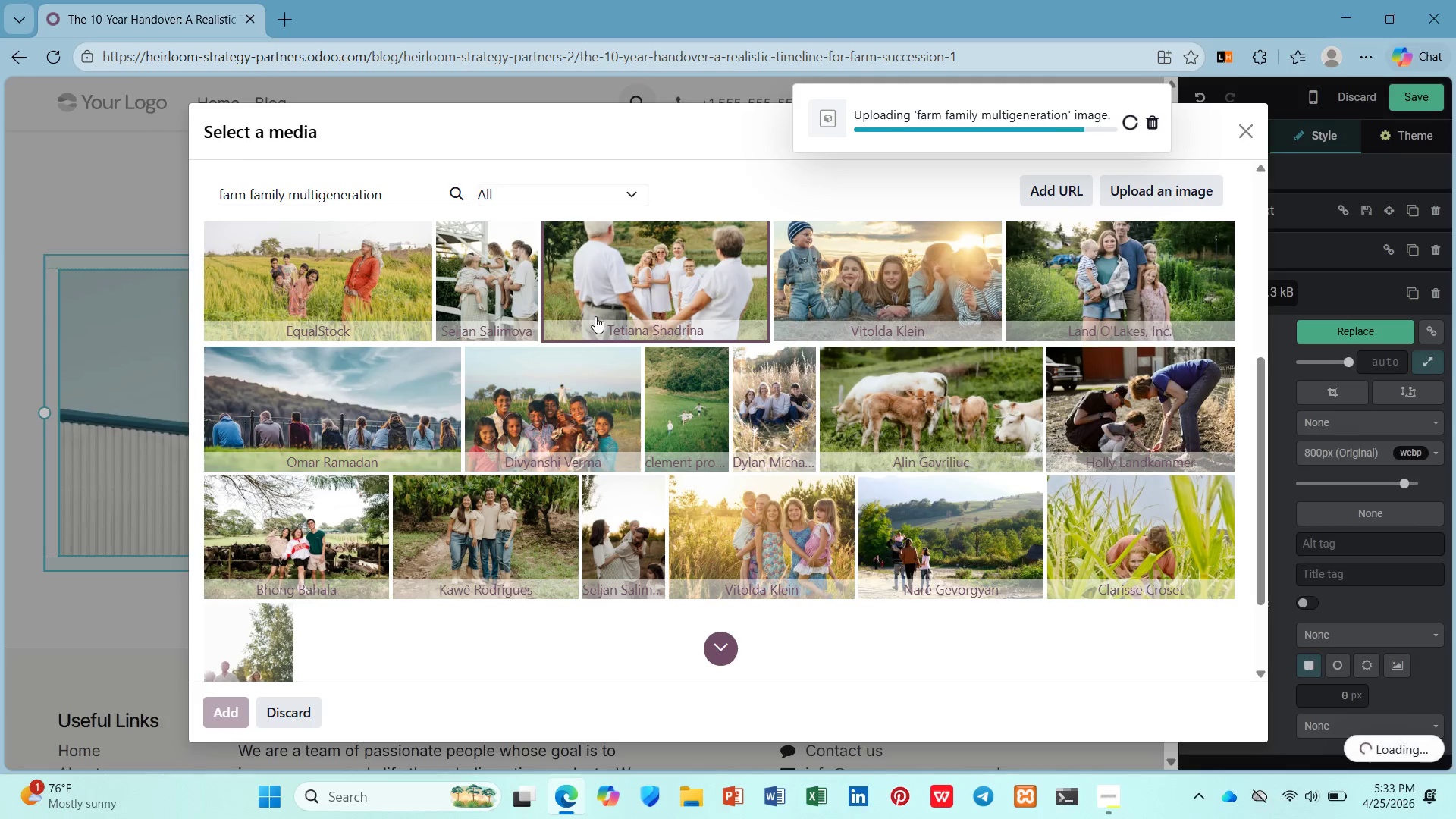 
wait(12.25)
 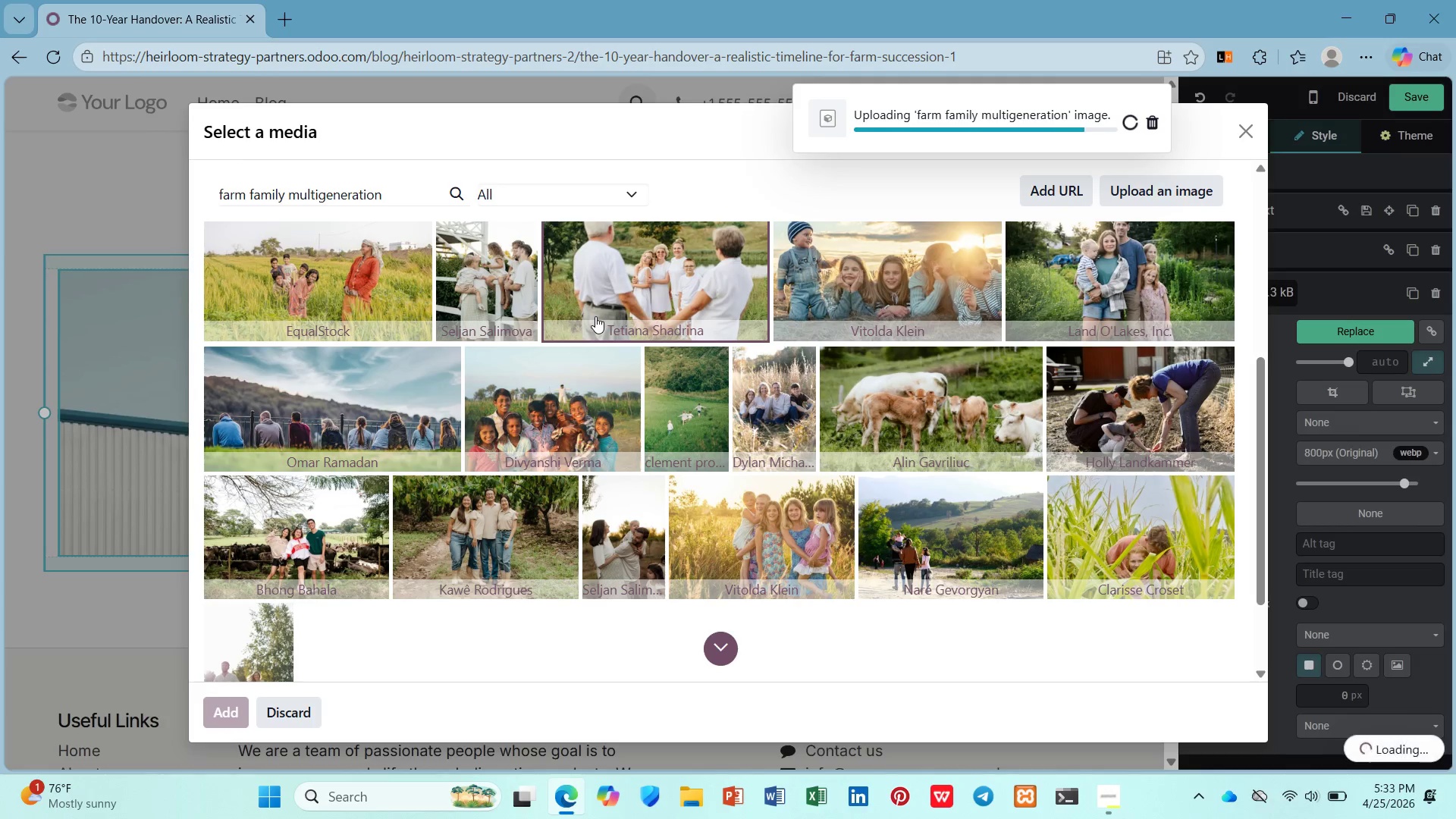 
left_click([891, 442])
 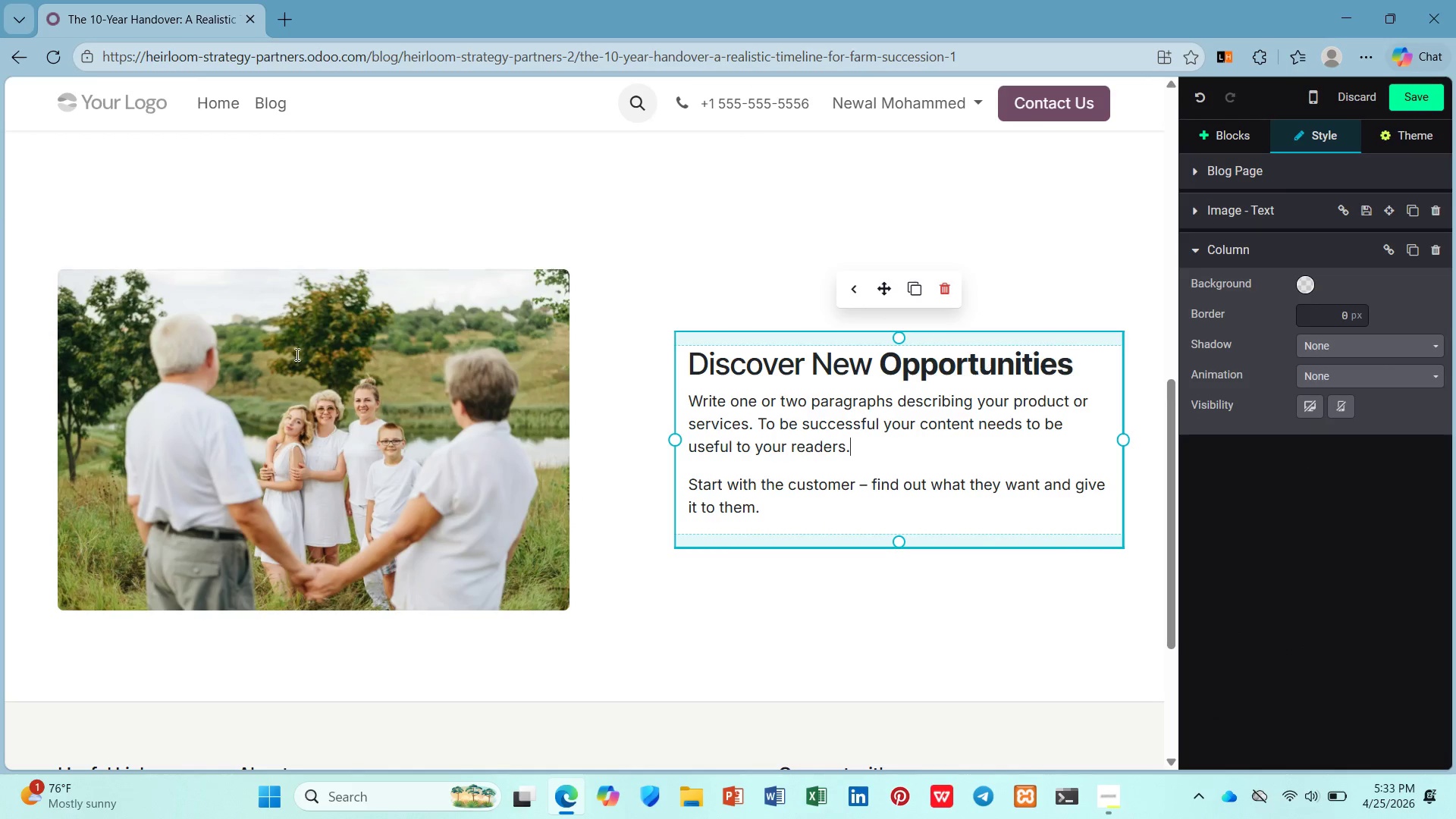 
scroll: coordinate [282, 337], scroll_direction: up, amount: 2.0
 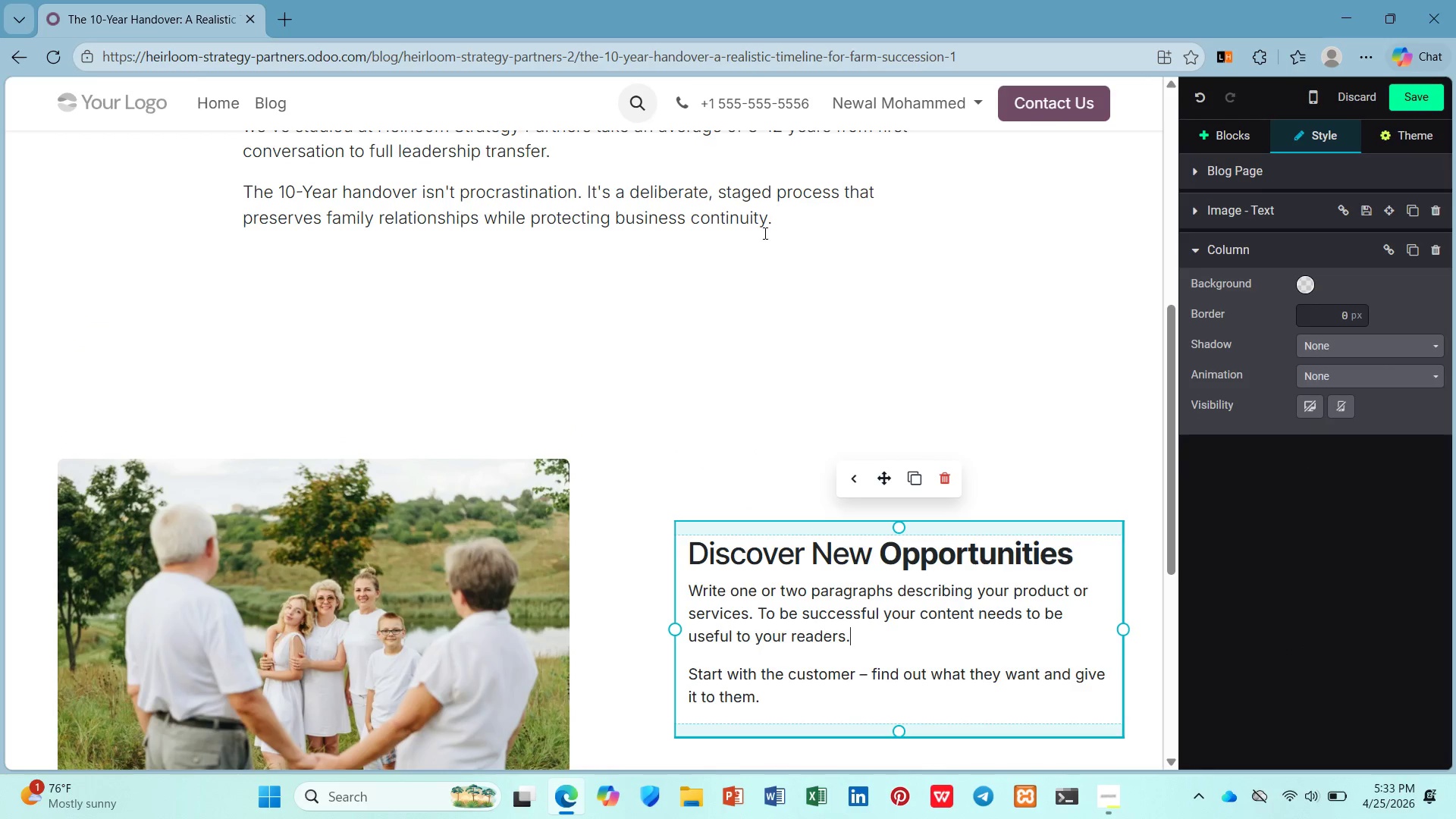 
left_click_drag(start_coordinate=[779, 226], to_coordinate=[242, 184])
 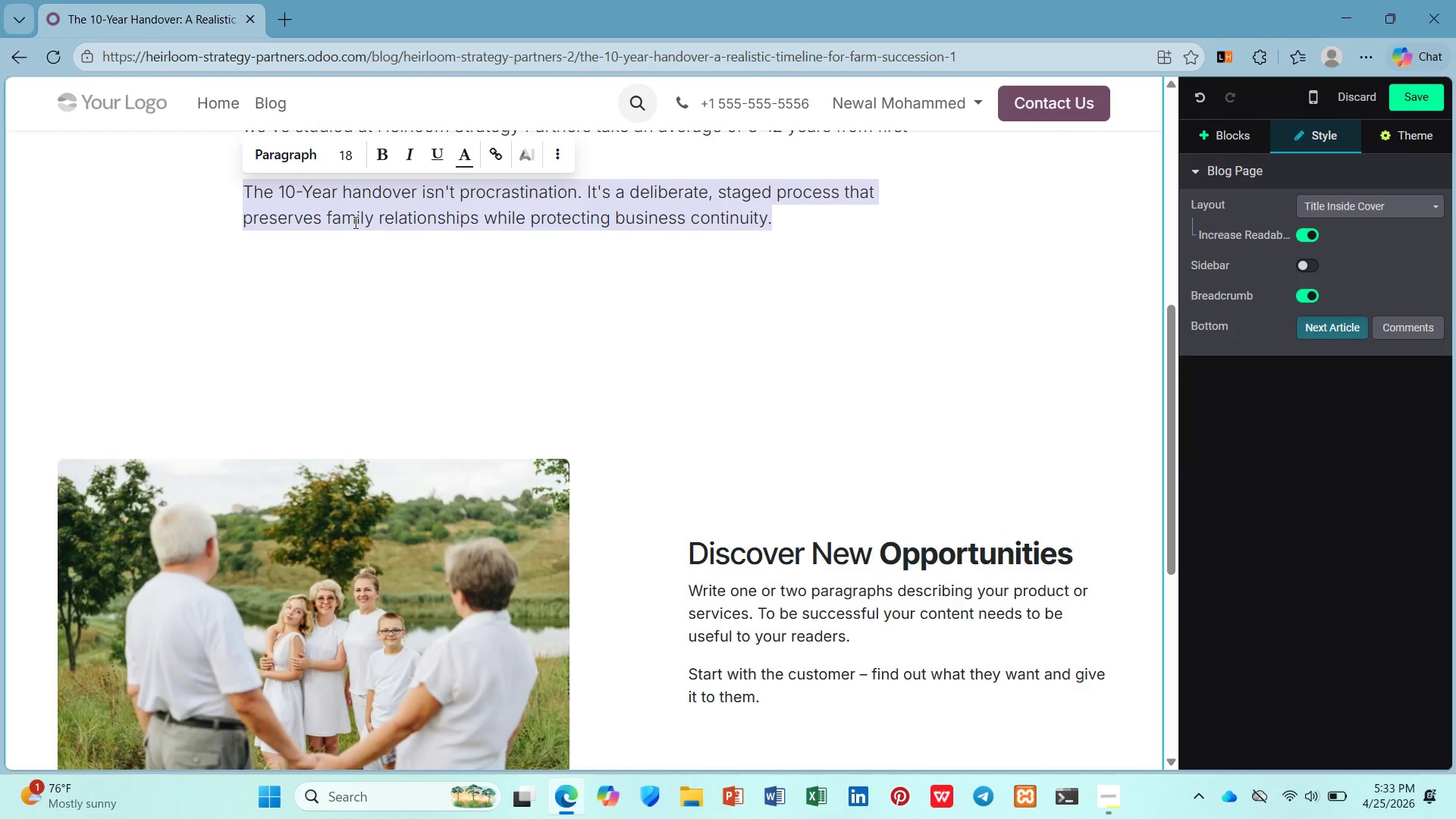 
key(Control+X)
 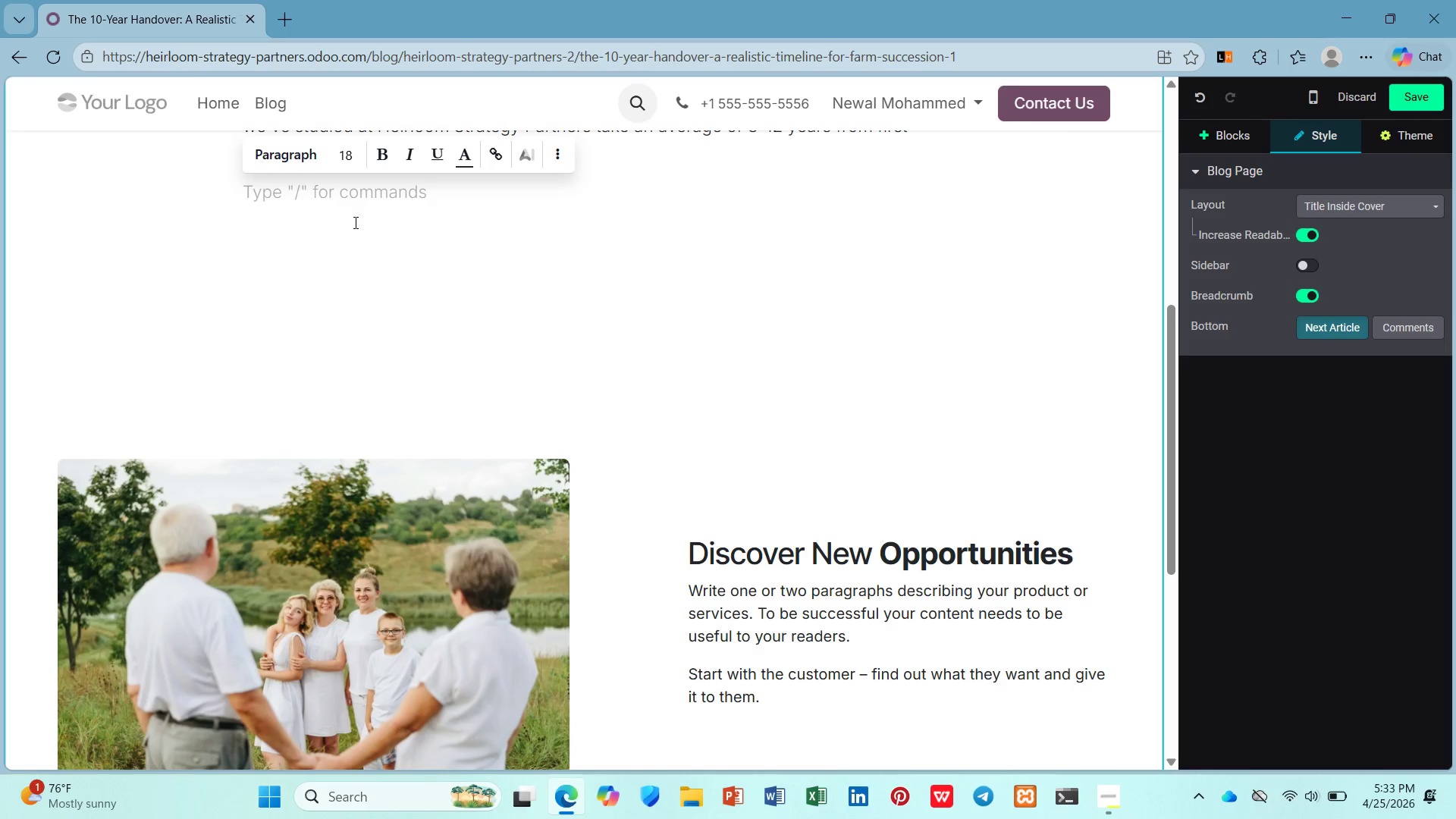 
key(Backspace)
 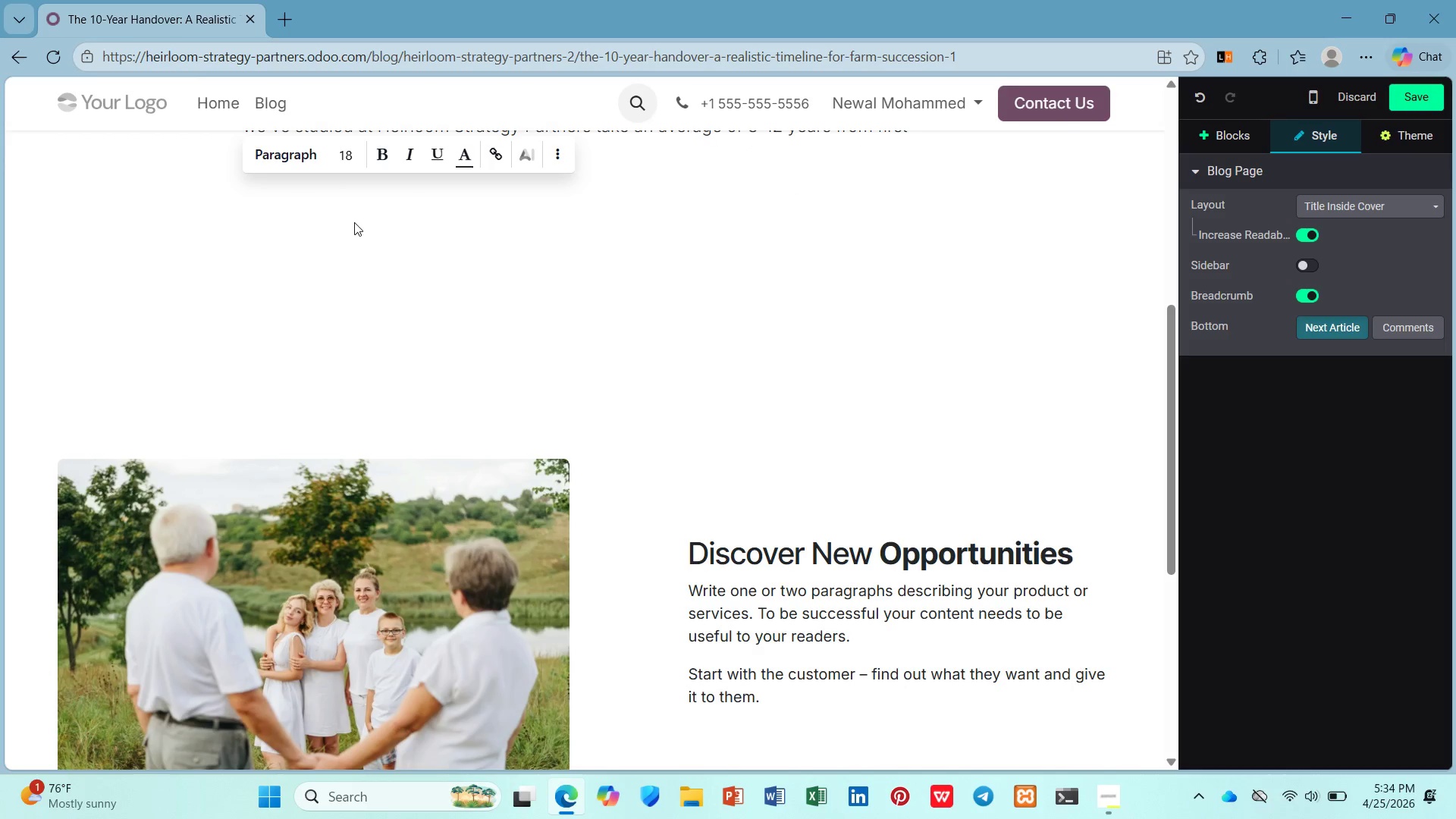 
scroll: coordinate [356, 215], scroll_direction: up, amount: 1.0
 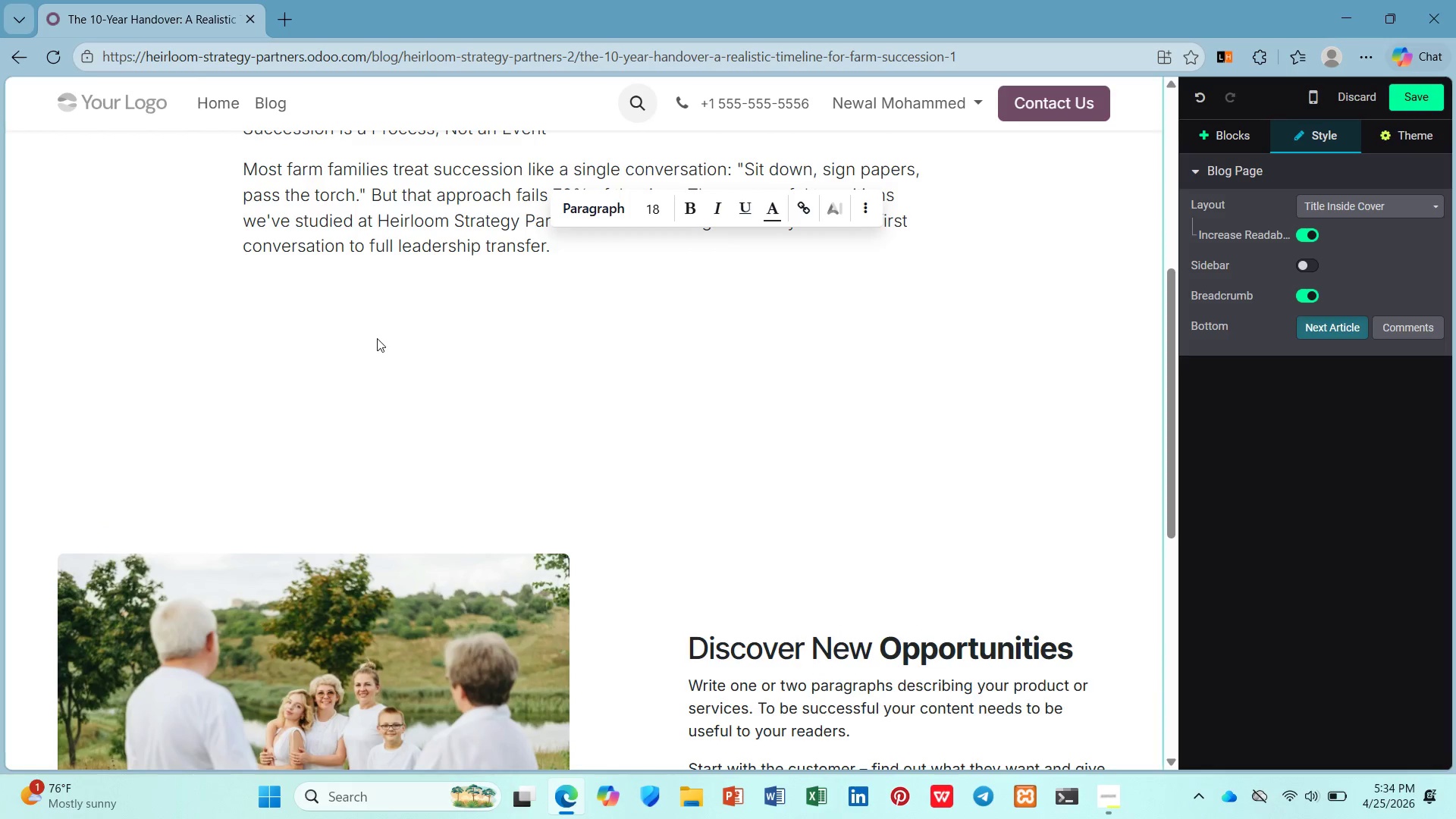 
left_click([377, 339])
 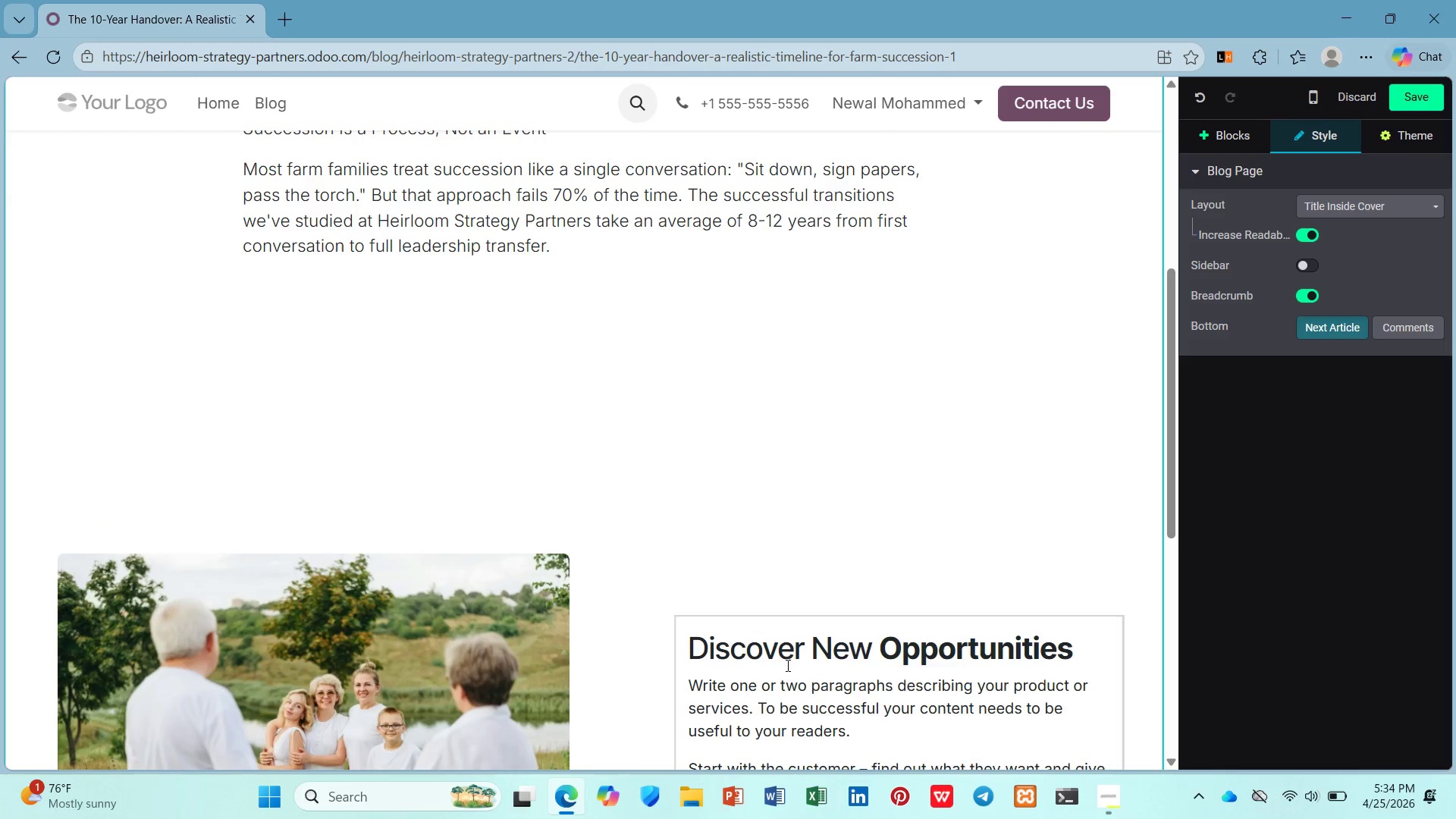 
scroll: coordinate [786, 664], scroll_direction: down, amount: 3.0
 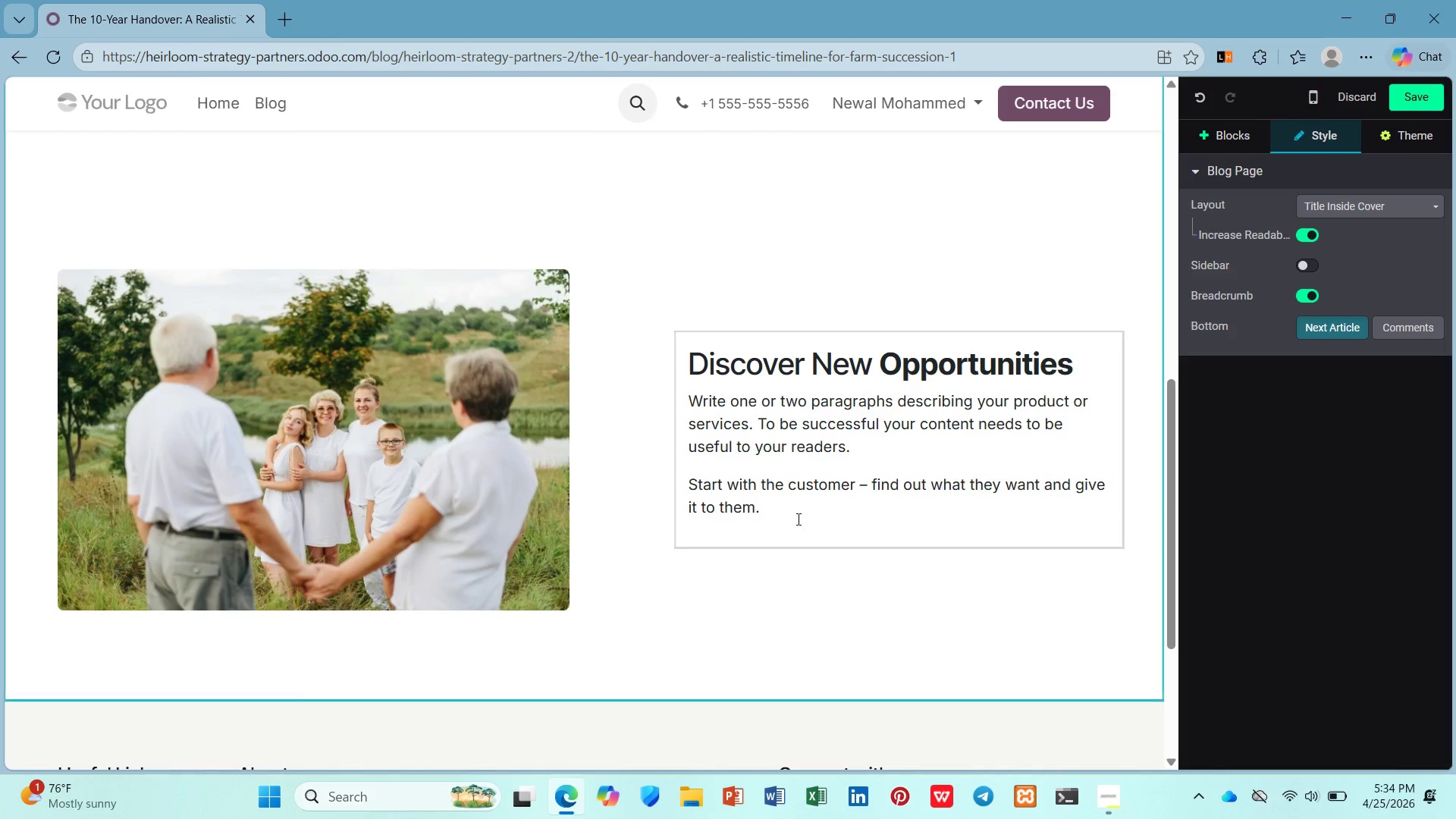 
left_click_drag(start_coordinate=[792, 513], to_coordinate=[686, 358])
 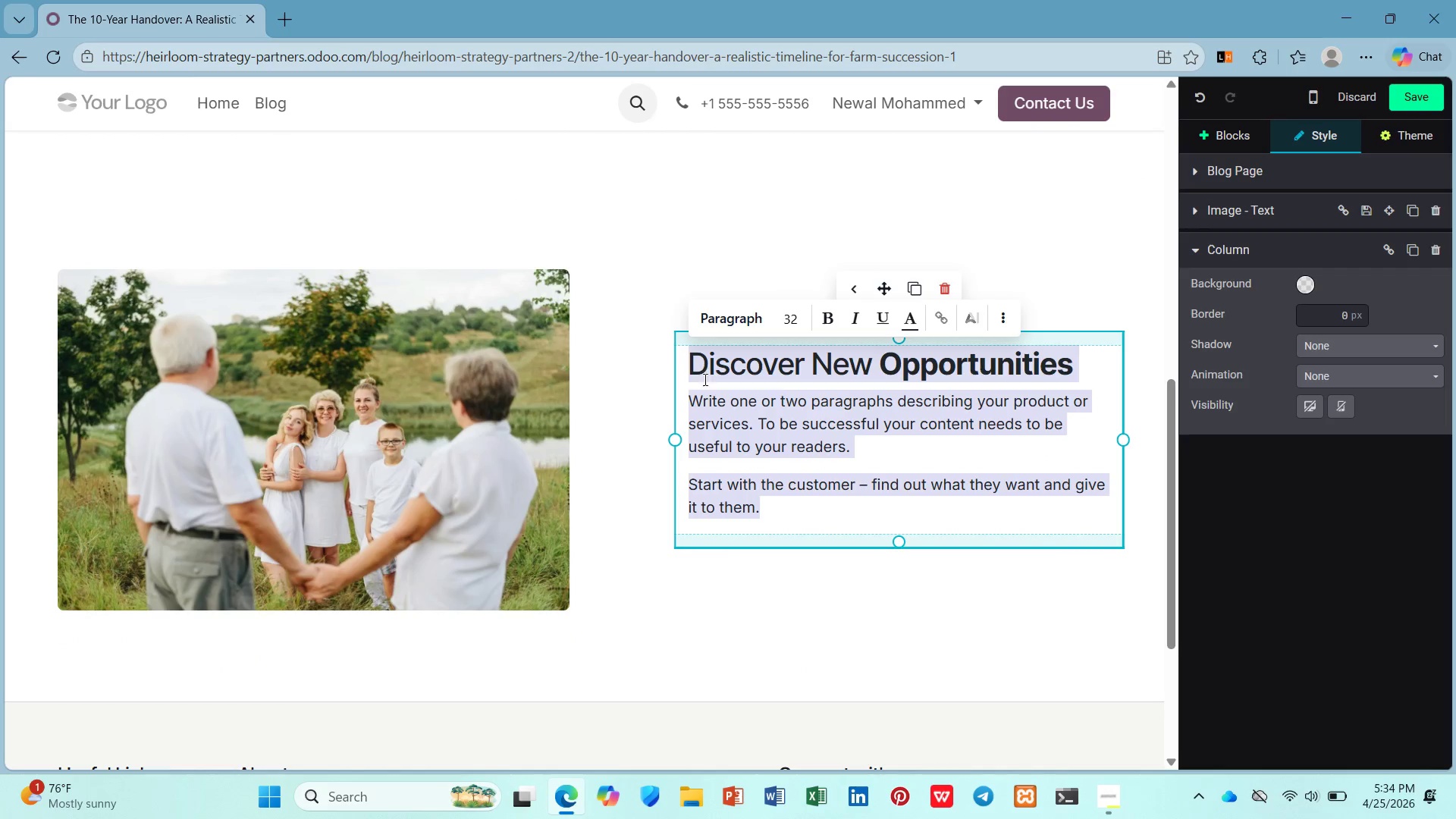 
left_click([704, 379])
 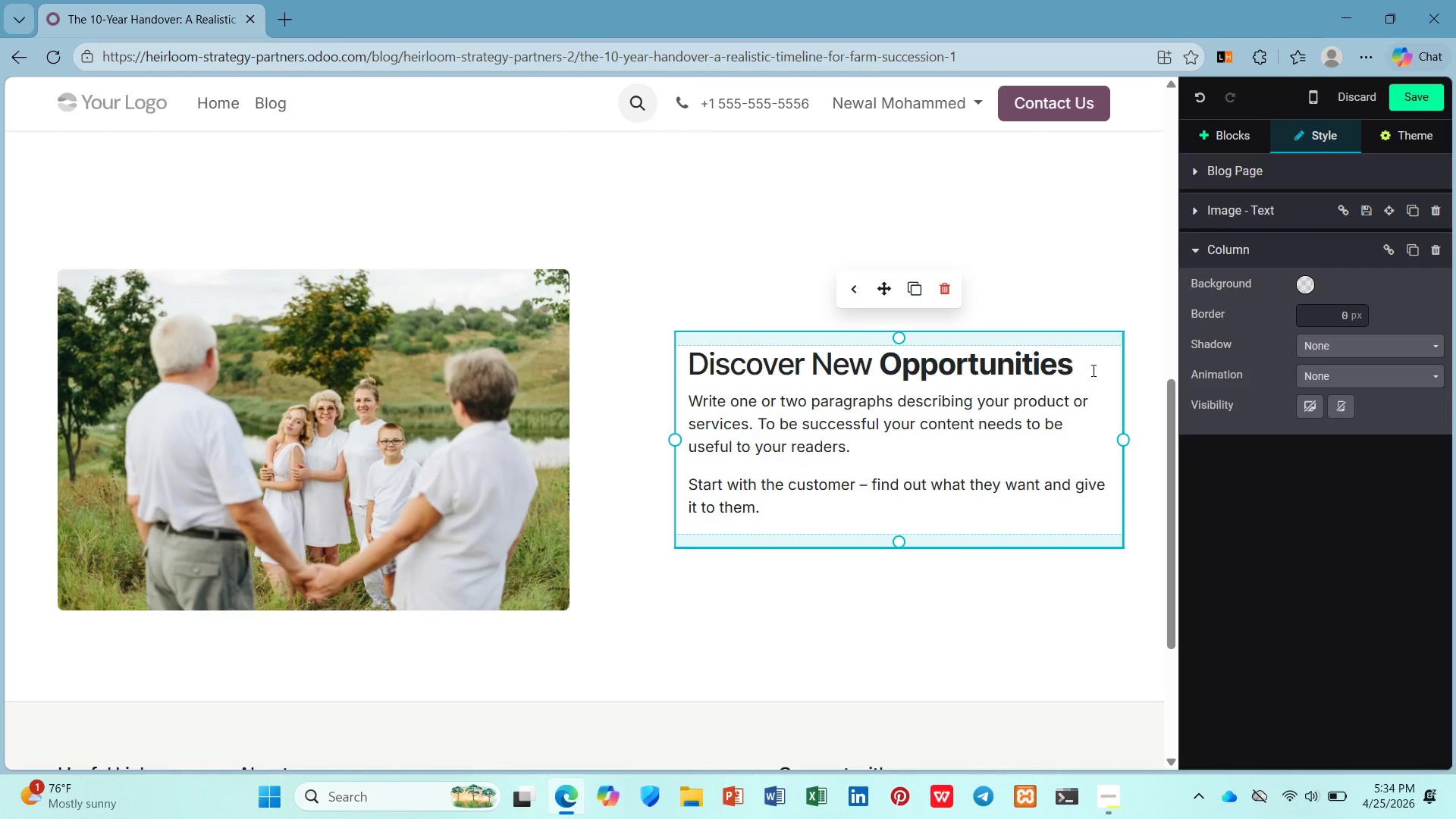 
left_click_drag(start_coordinate=[1092, 369], to_coordinate=[651, 364])
 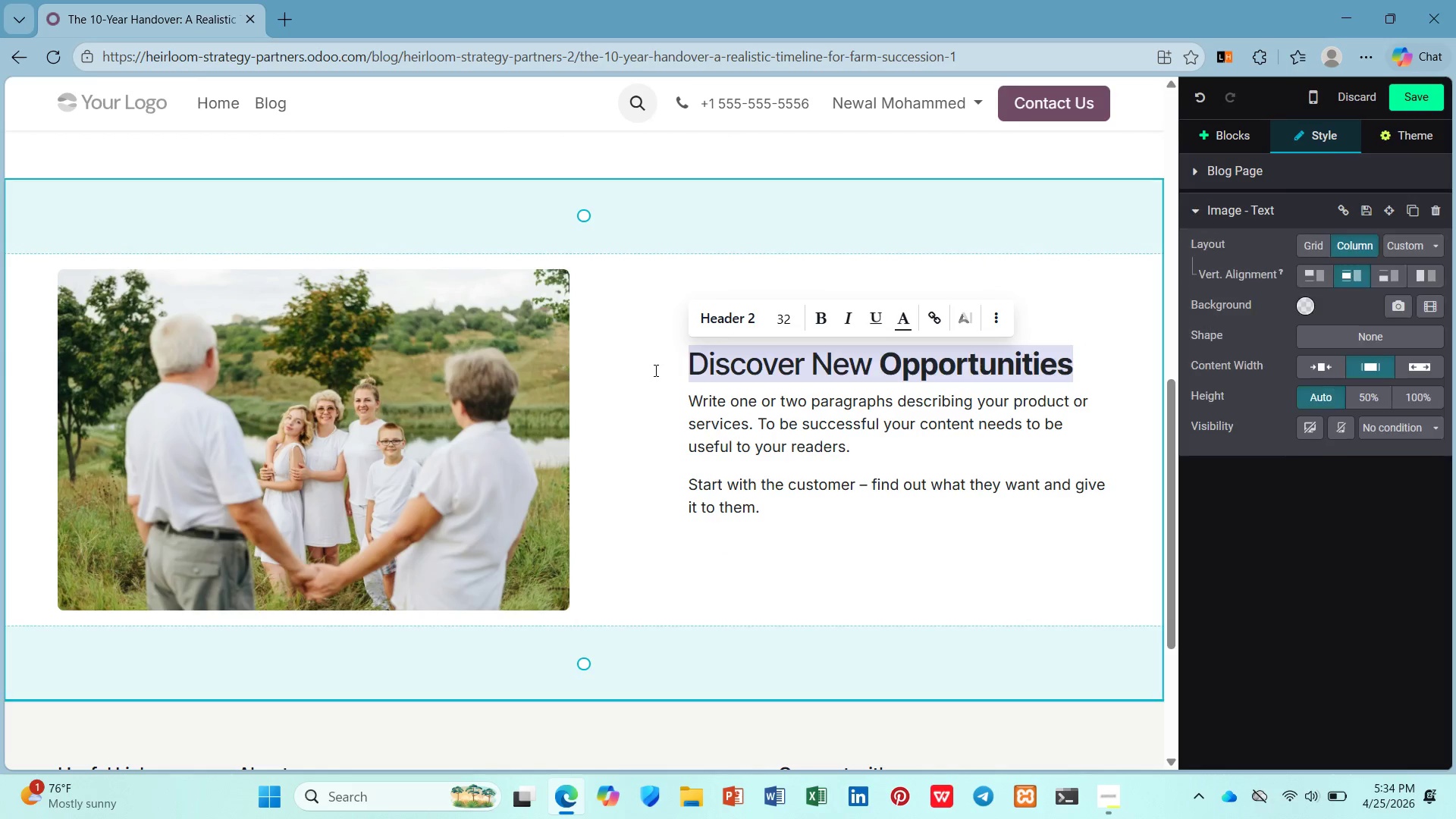 
key(Backspace)
 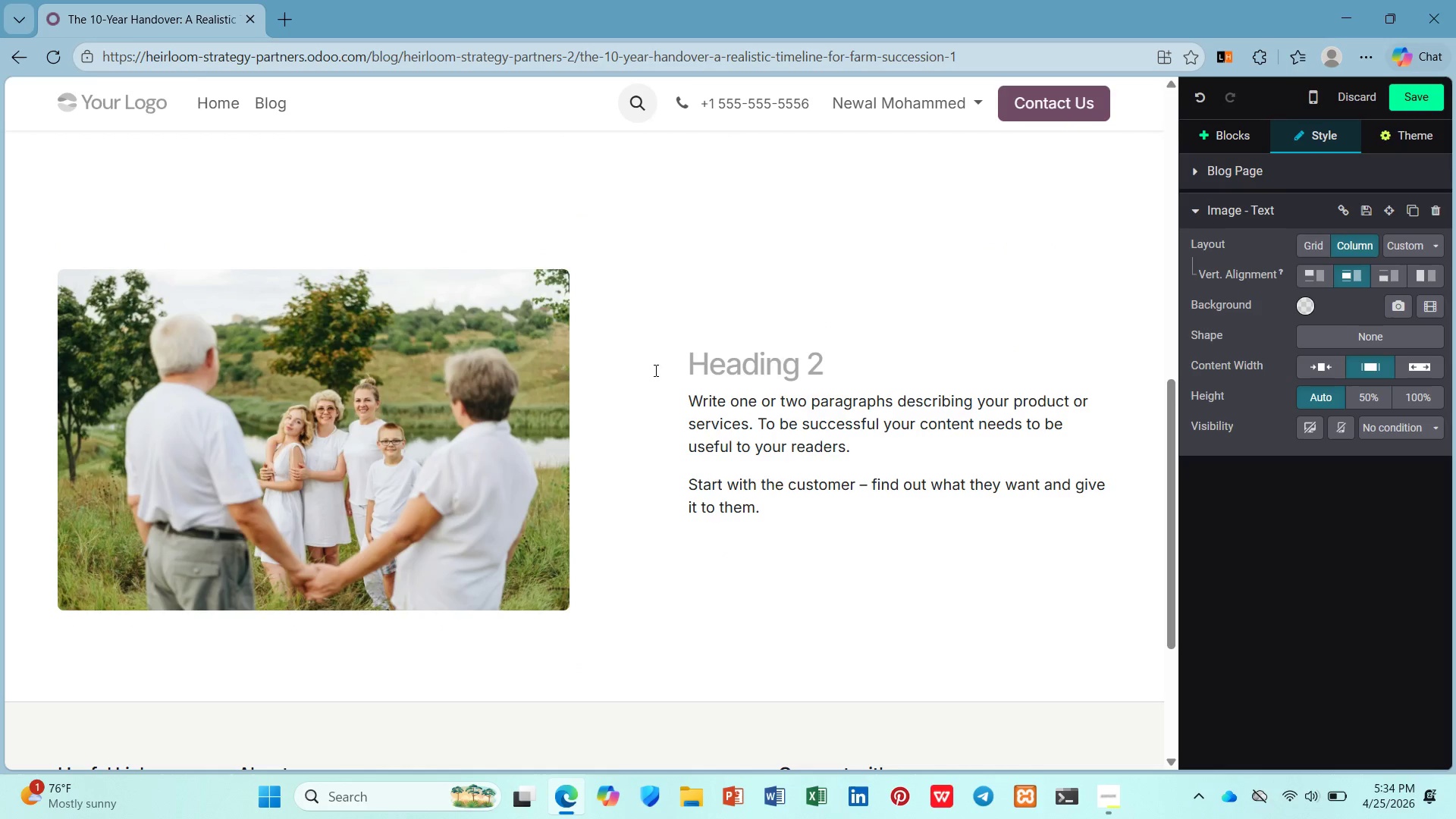 
left_click_drag(start_coordinate=[786, 505], to_coordinate=[679, 399])
 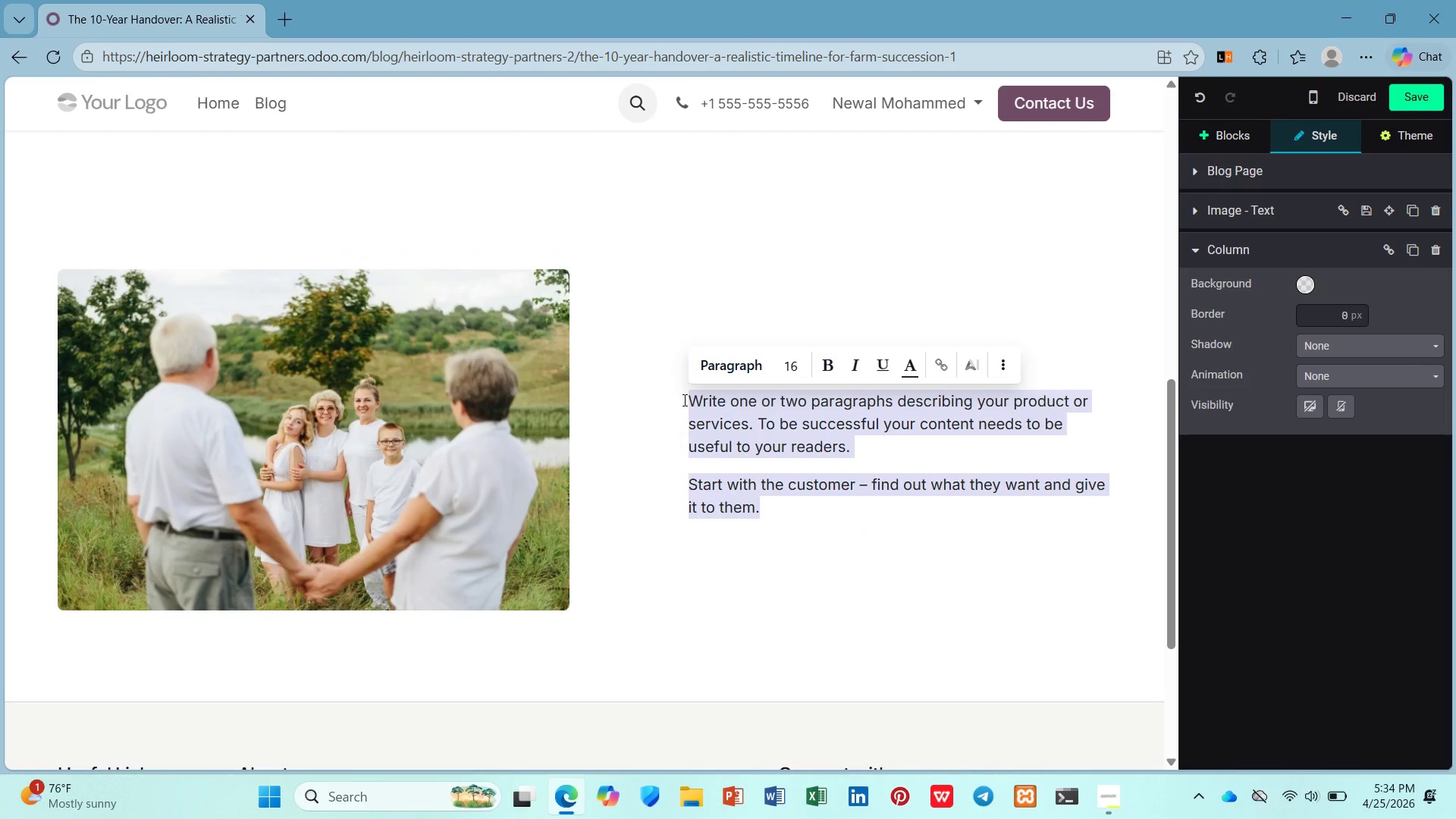 
key(Control+V)
 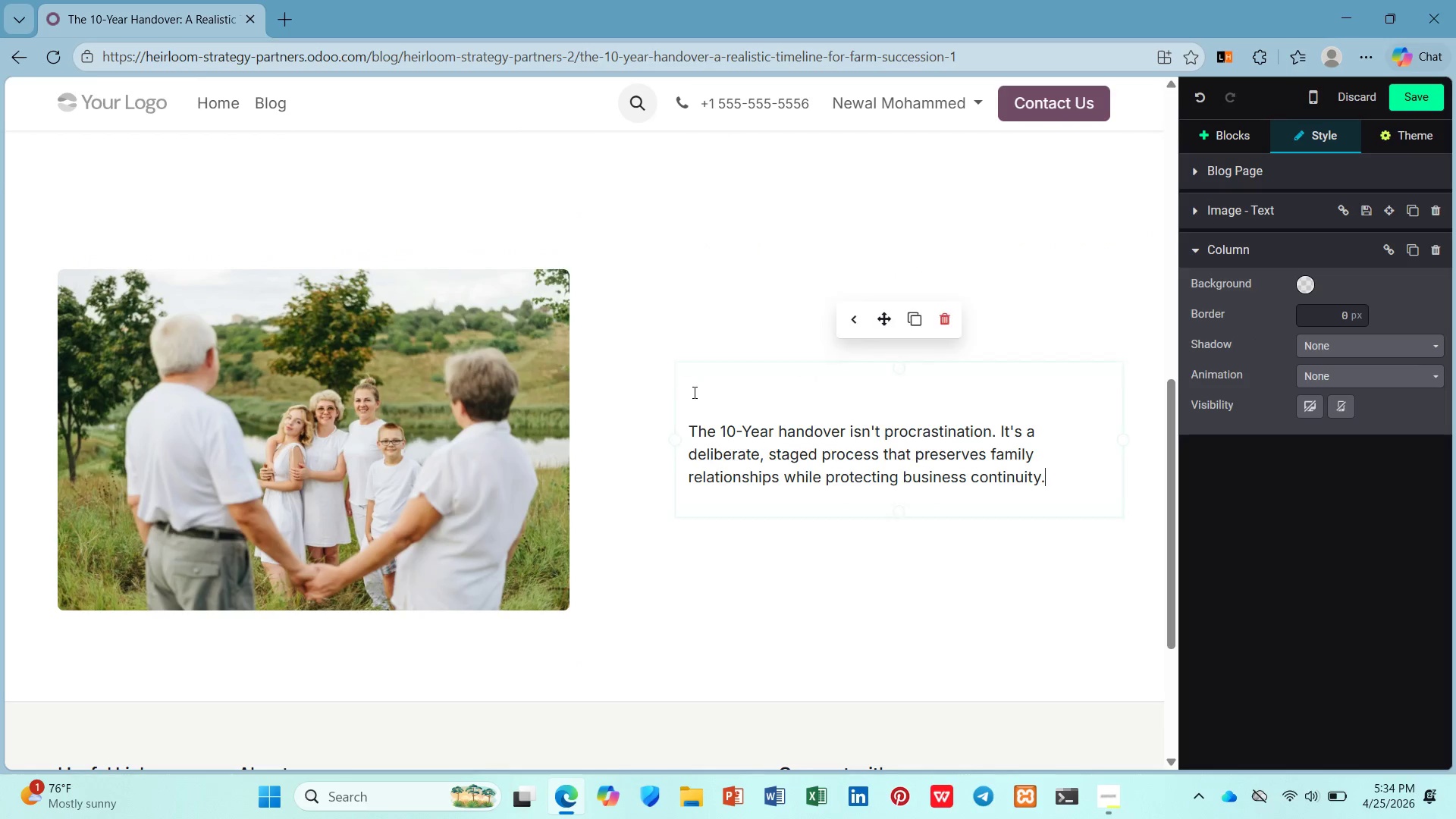 
left_click([698, 388])
 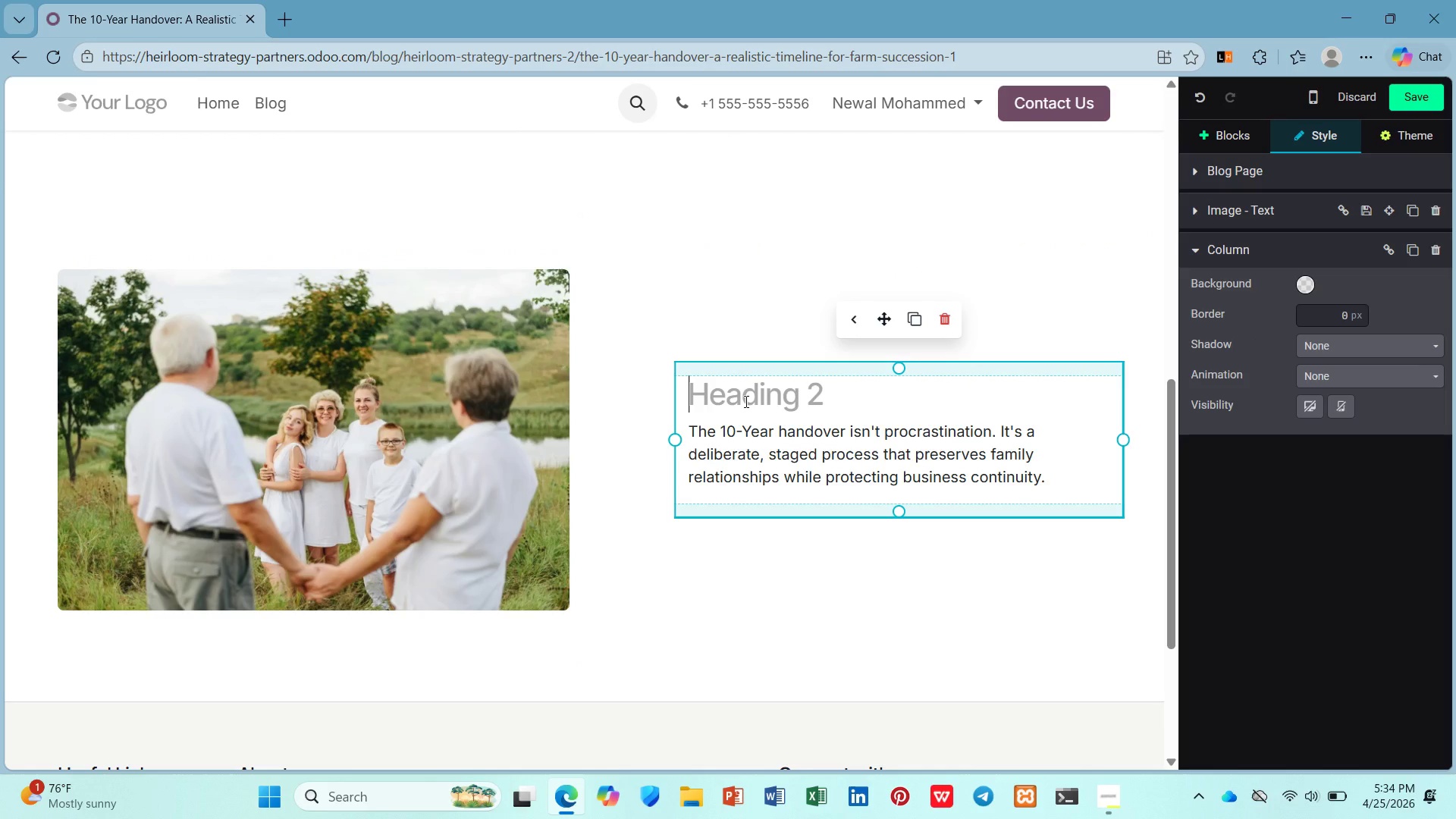 
key(Backspace)
 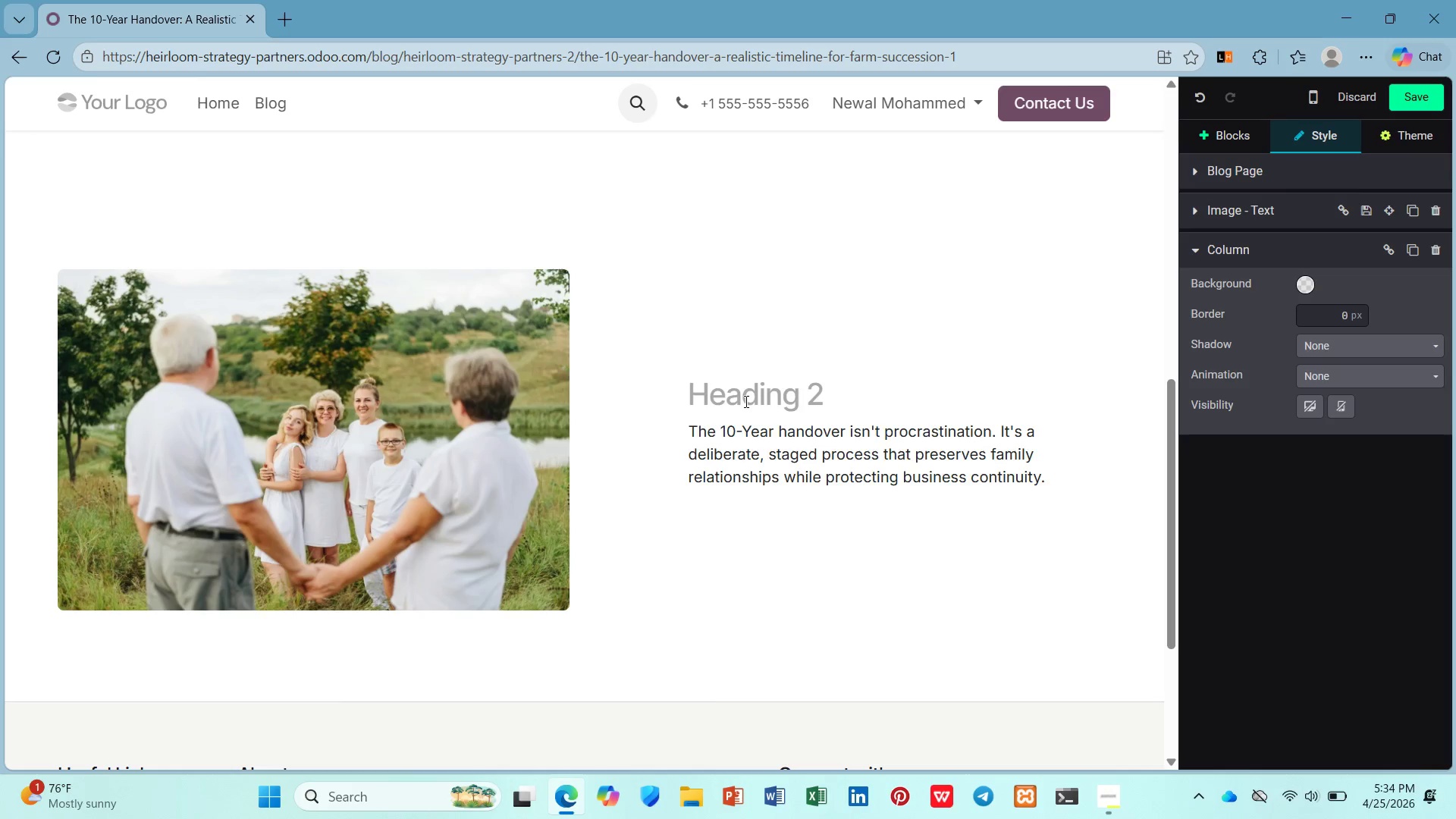 
key(Slash)
 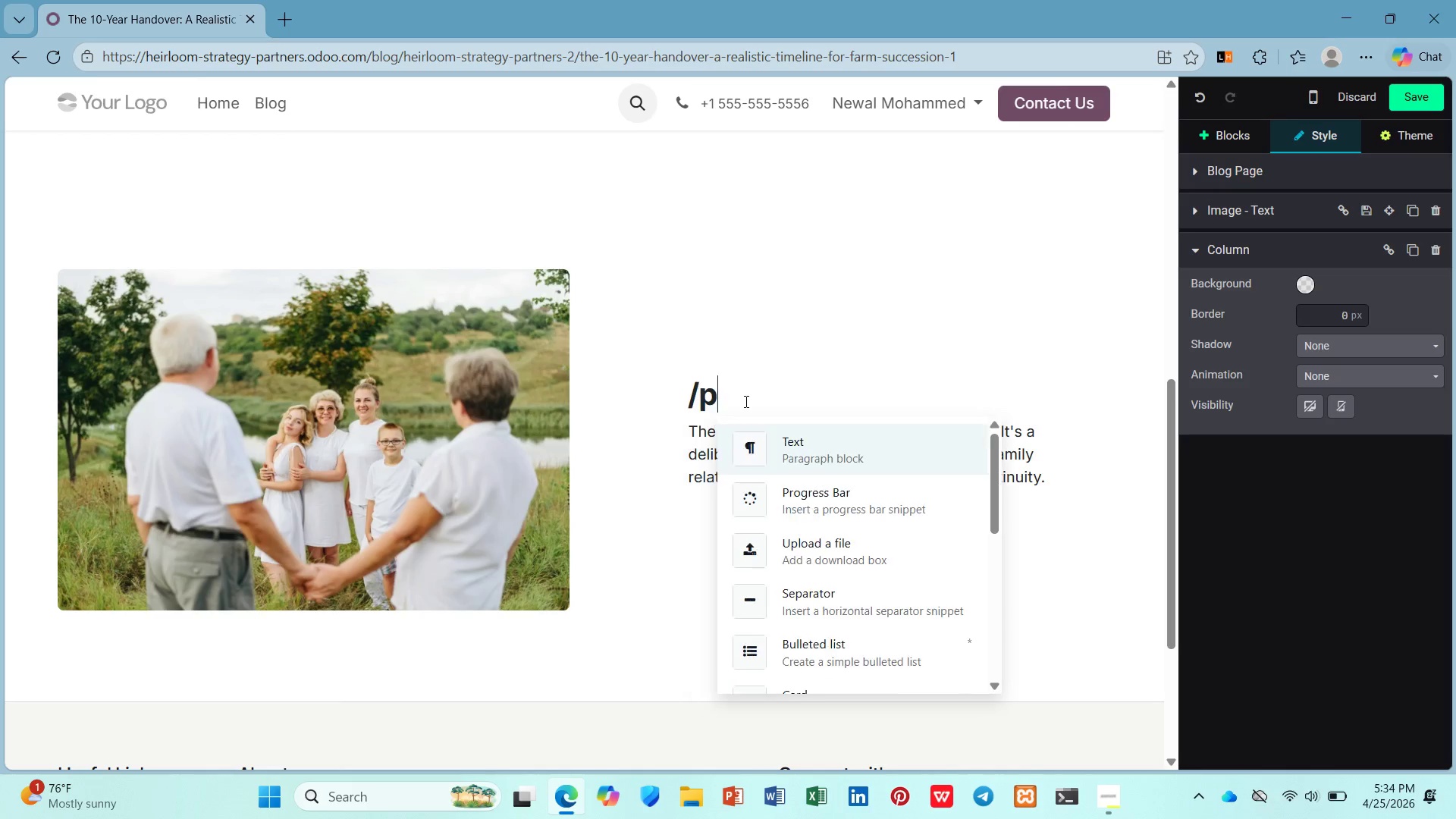 
key(P)
 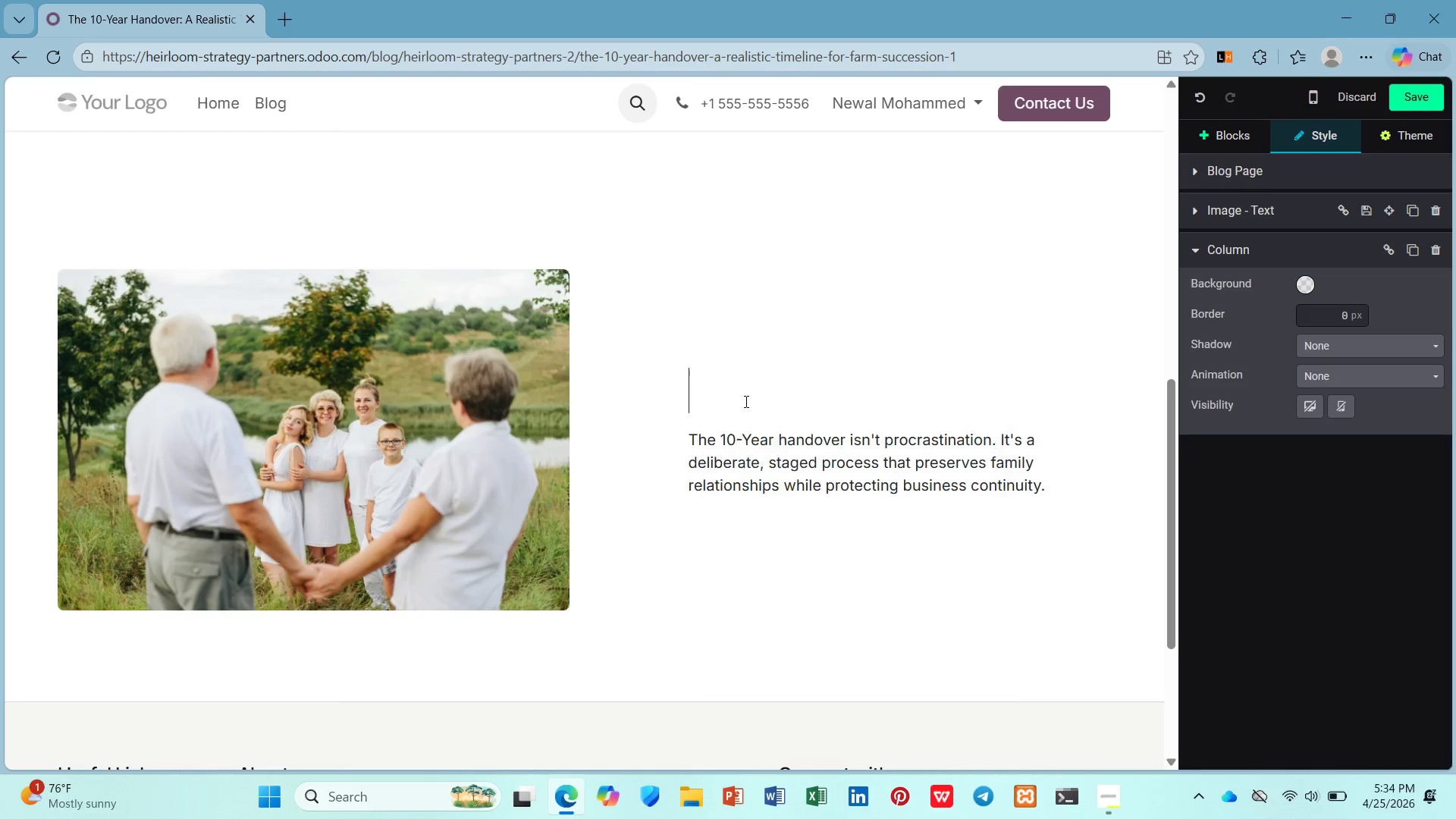 
key(Enter)
 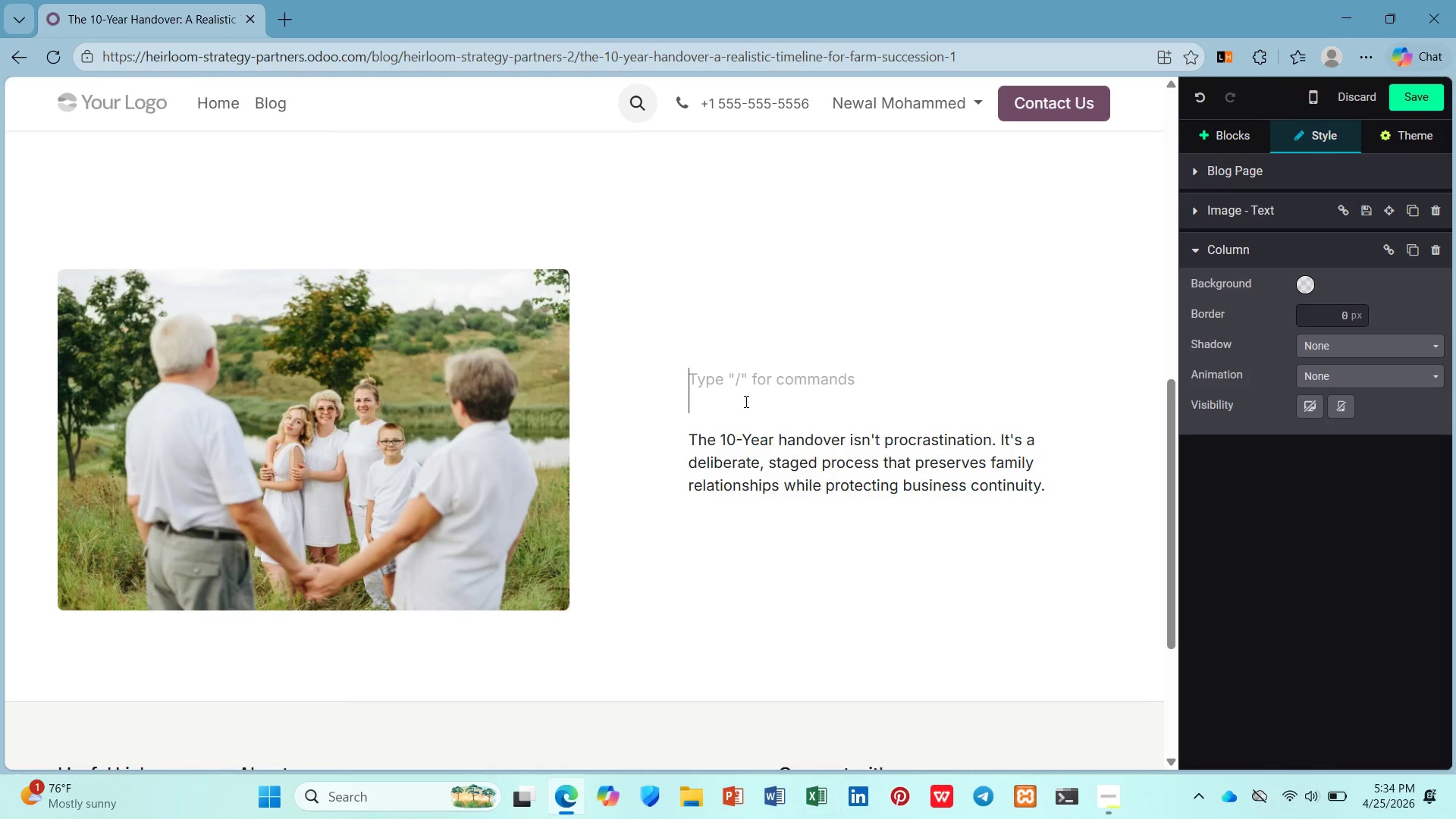 
key(Backspace)
 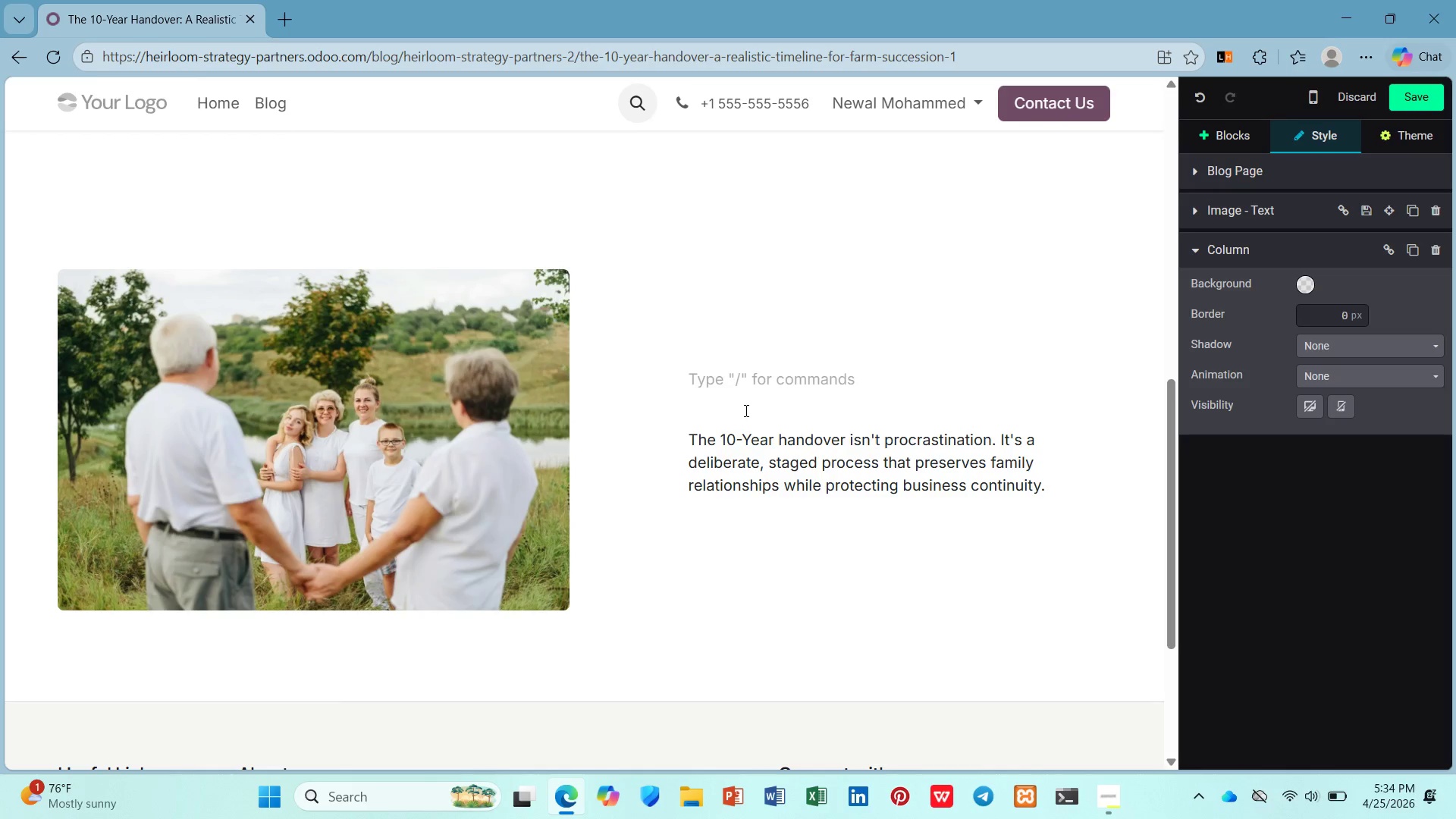 
left_click([770, 491])
 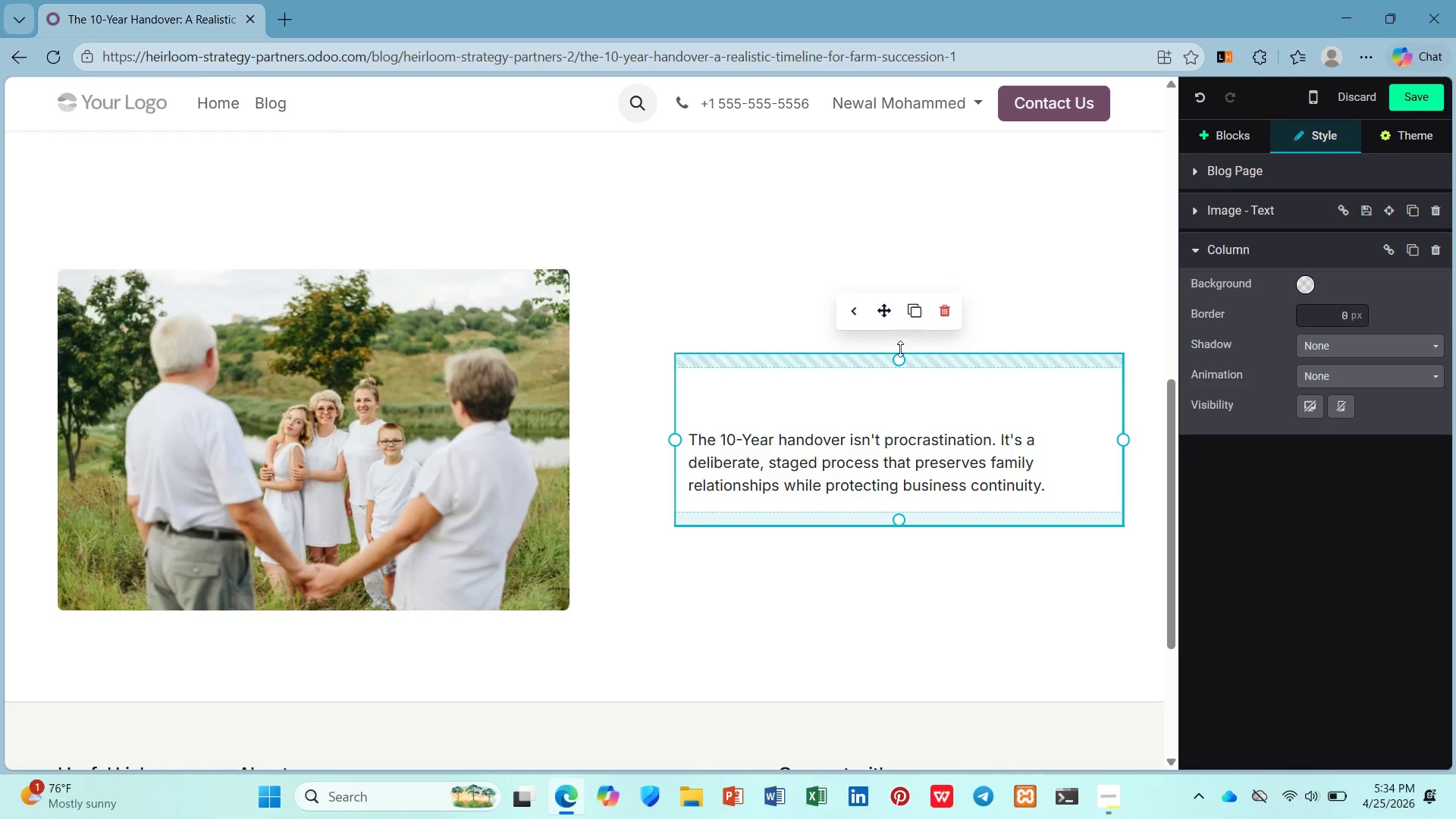 
left_click_drag(start_coordinate=[895, 360], to_coordinate=[890, 330])
 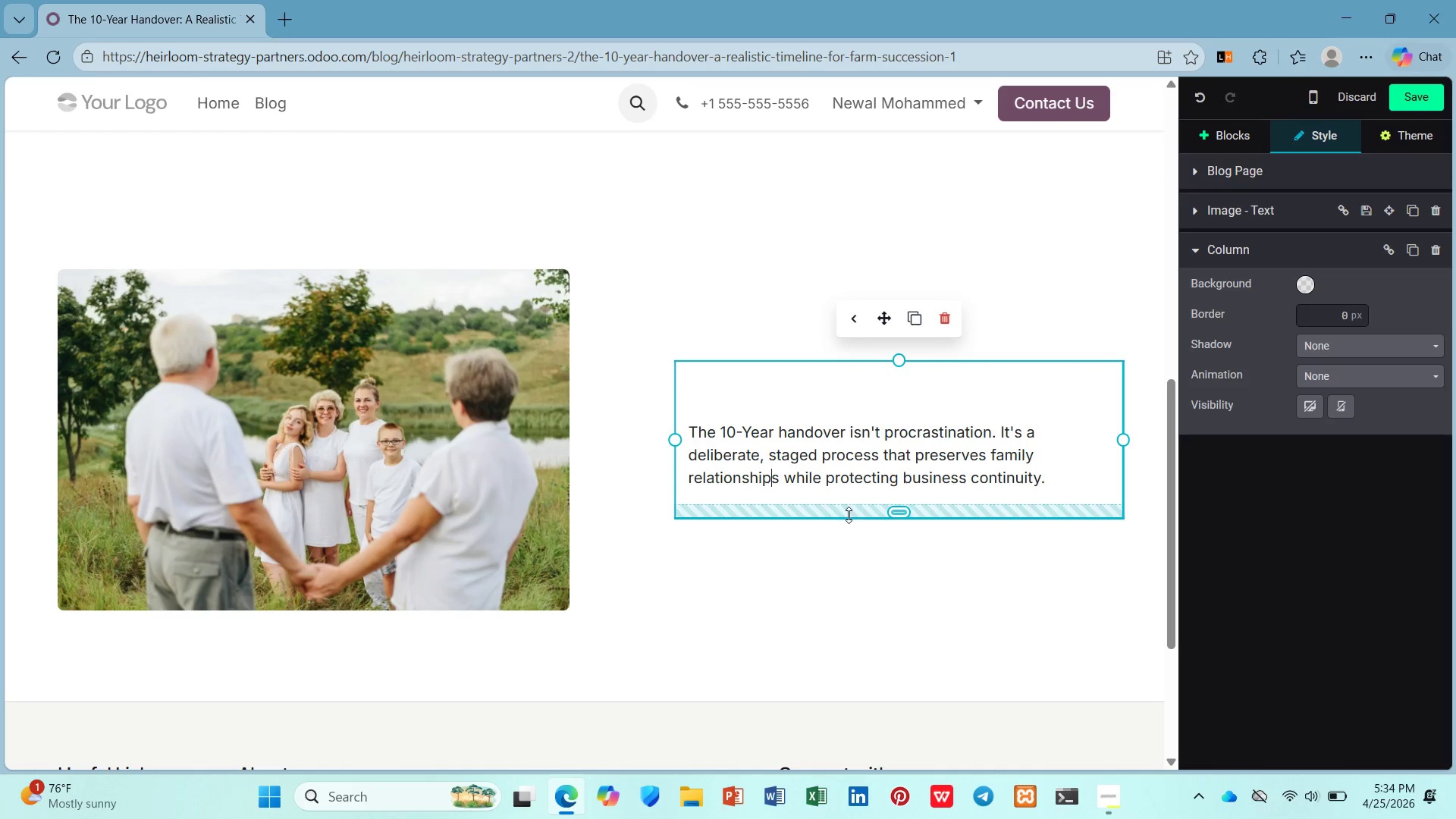 
left_click_drag(start_coordinate=[850, 508], to_coordinate=[850, 435])
 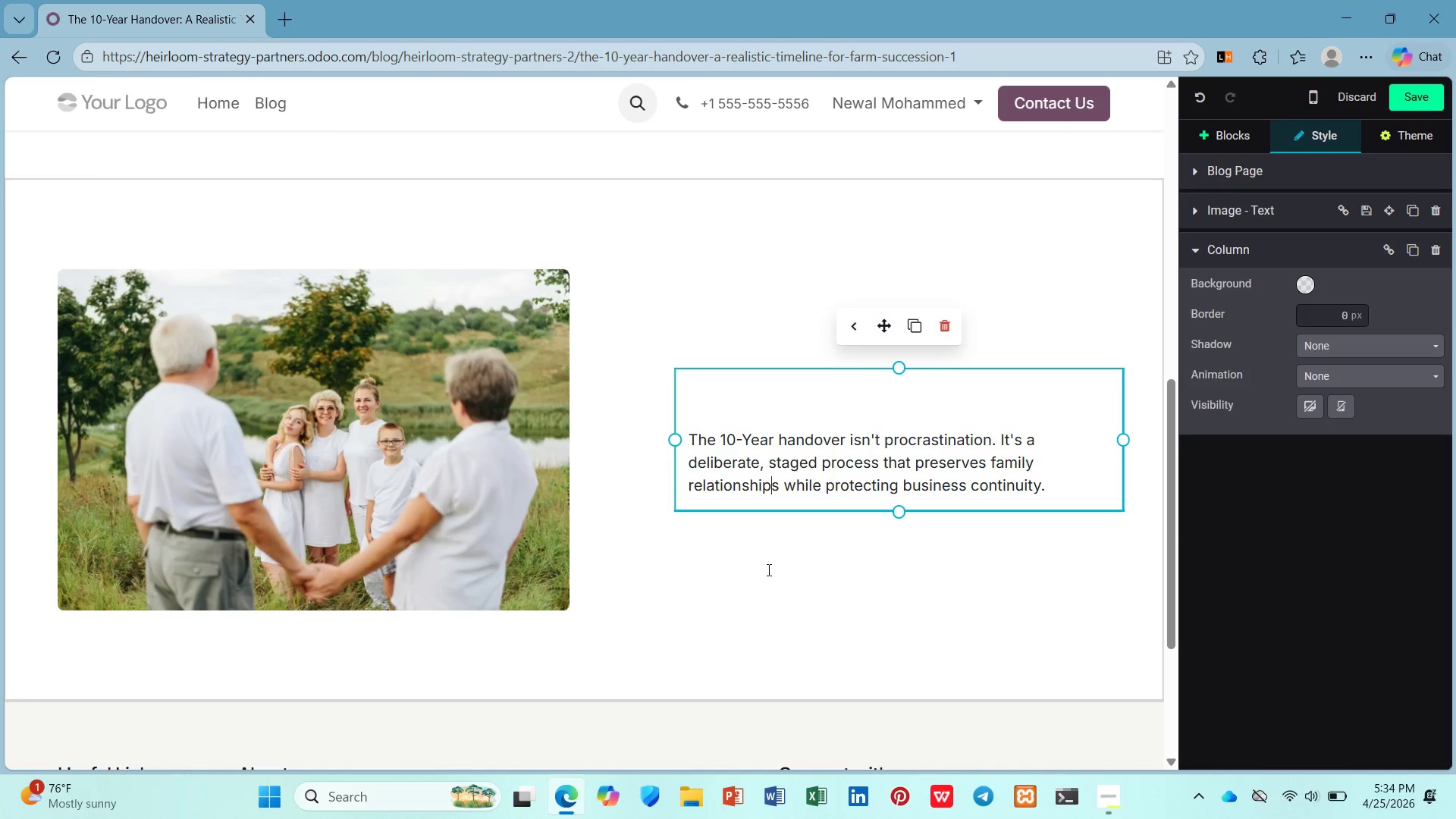 
left_click([769, 570])
 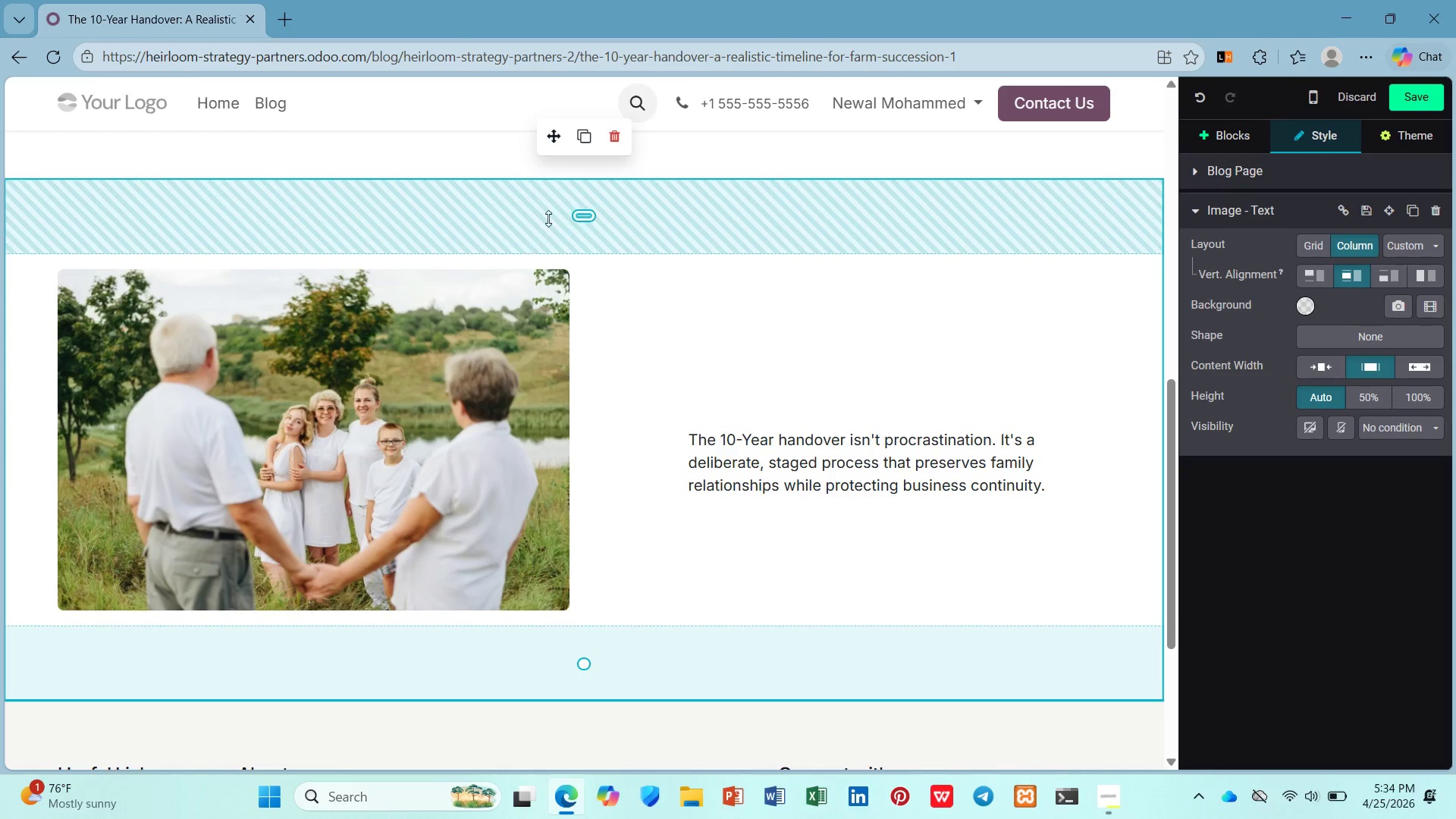 
scroll: coordinate [581, 235], scroll_direction: up, amount: 3.0
 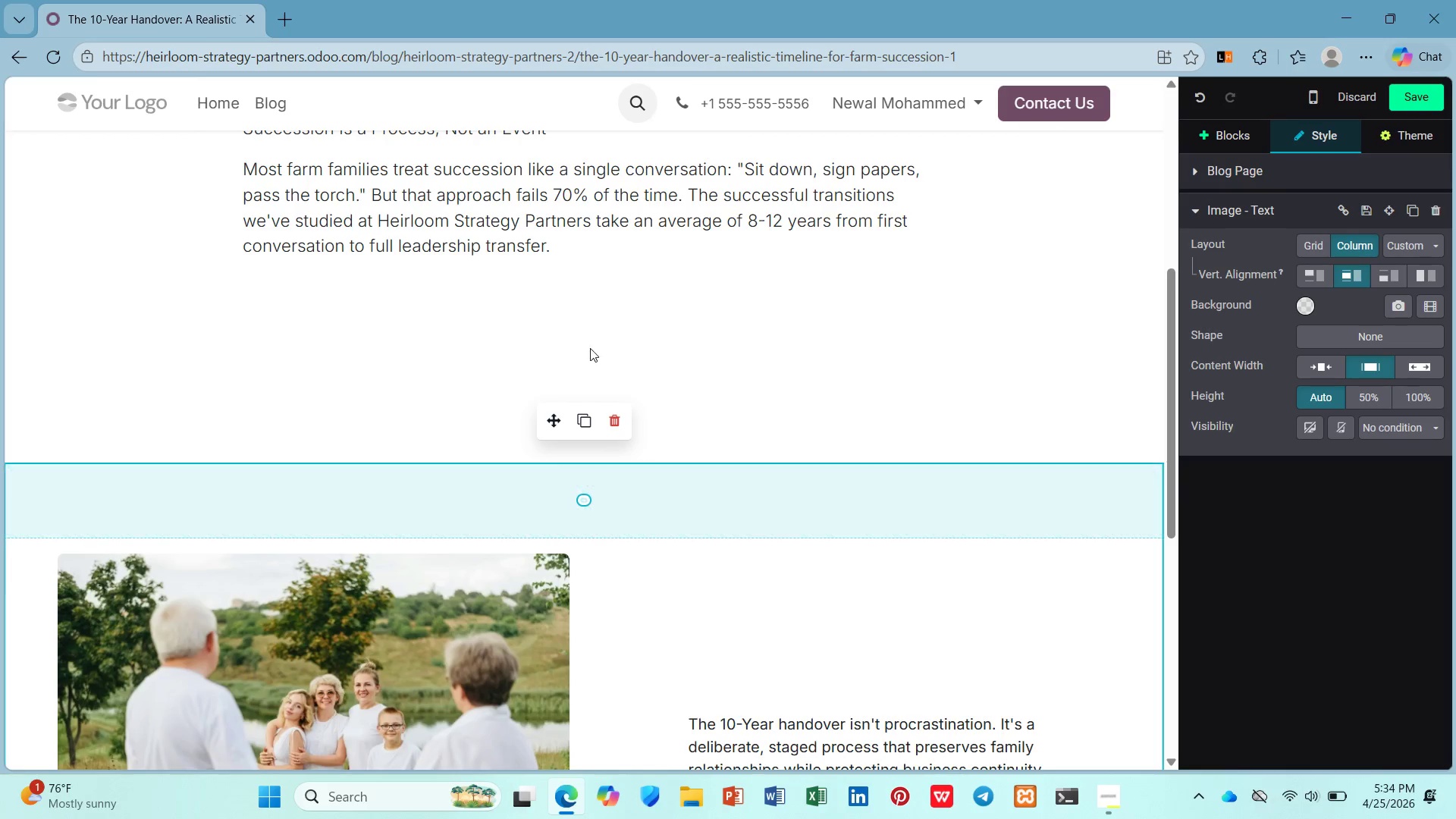 
left_click([581, 285])
 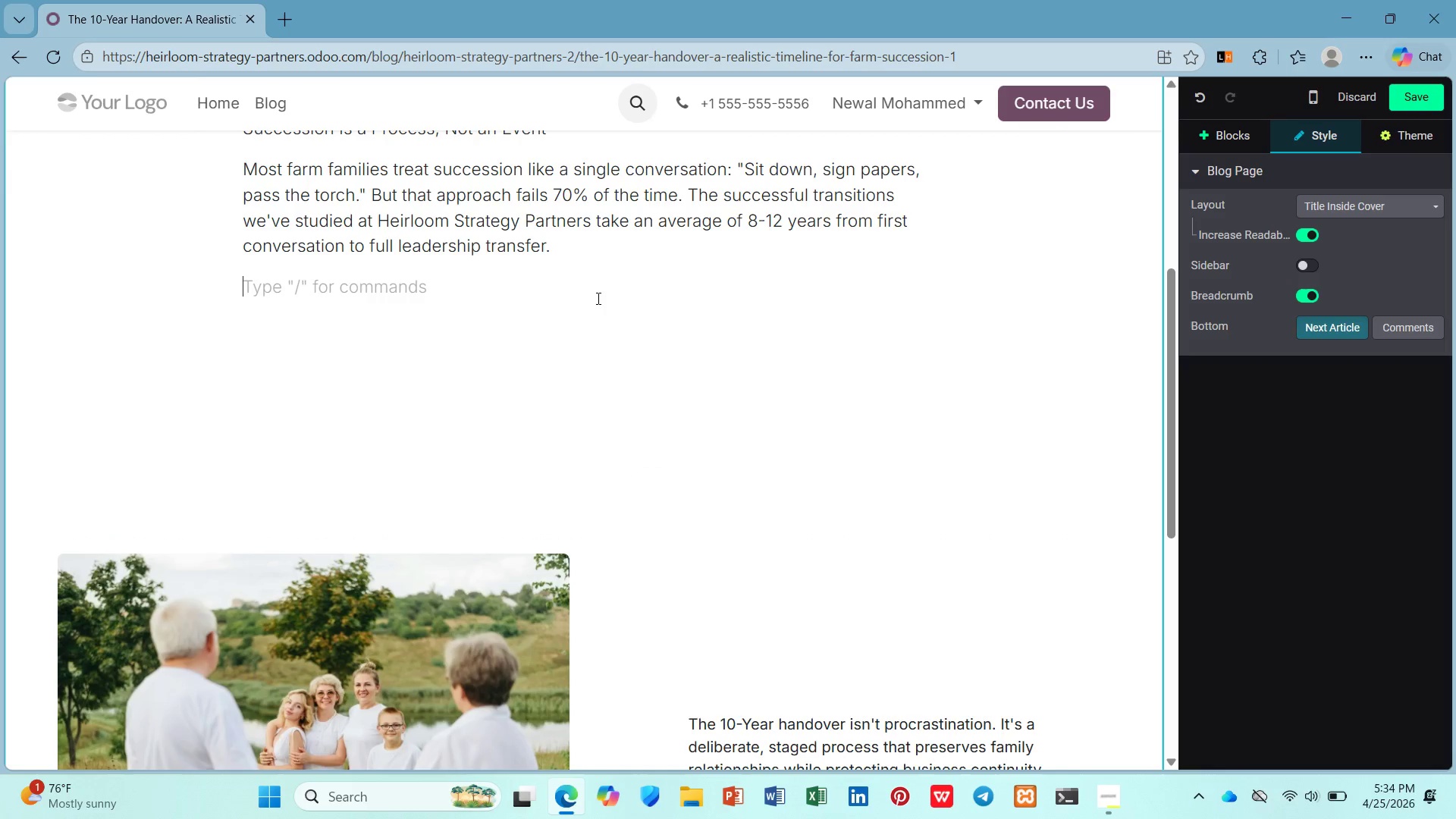 
key(Backspace)
 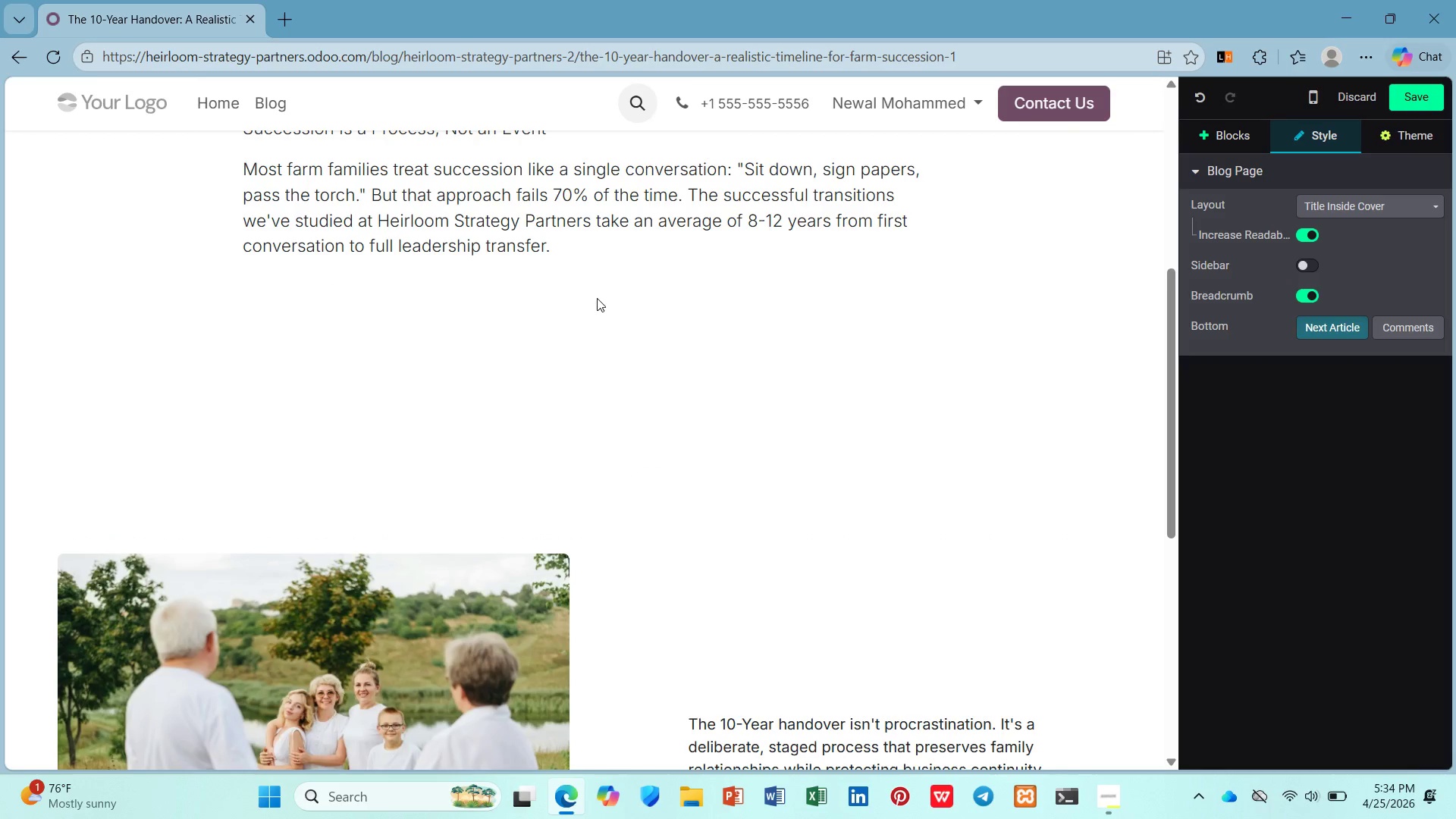 
key(ArrowDown)
 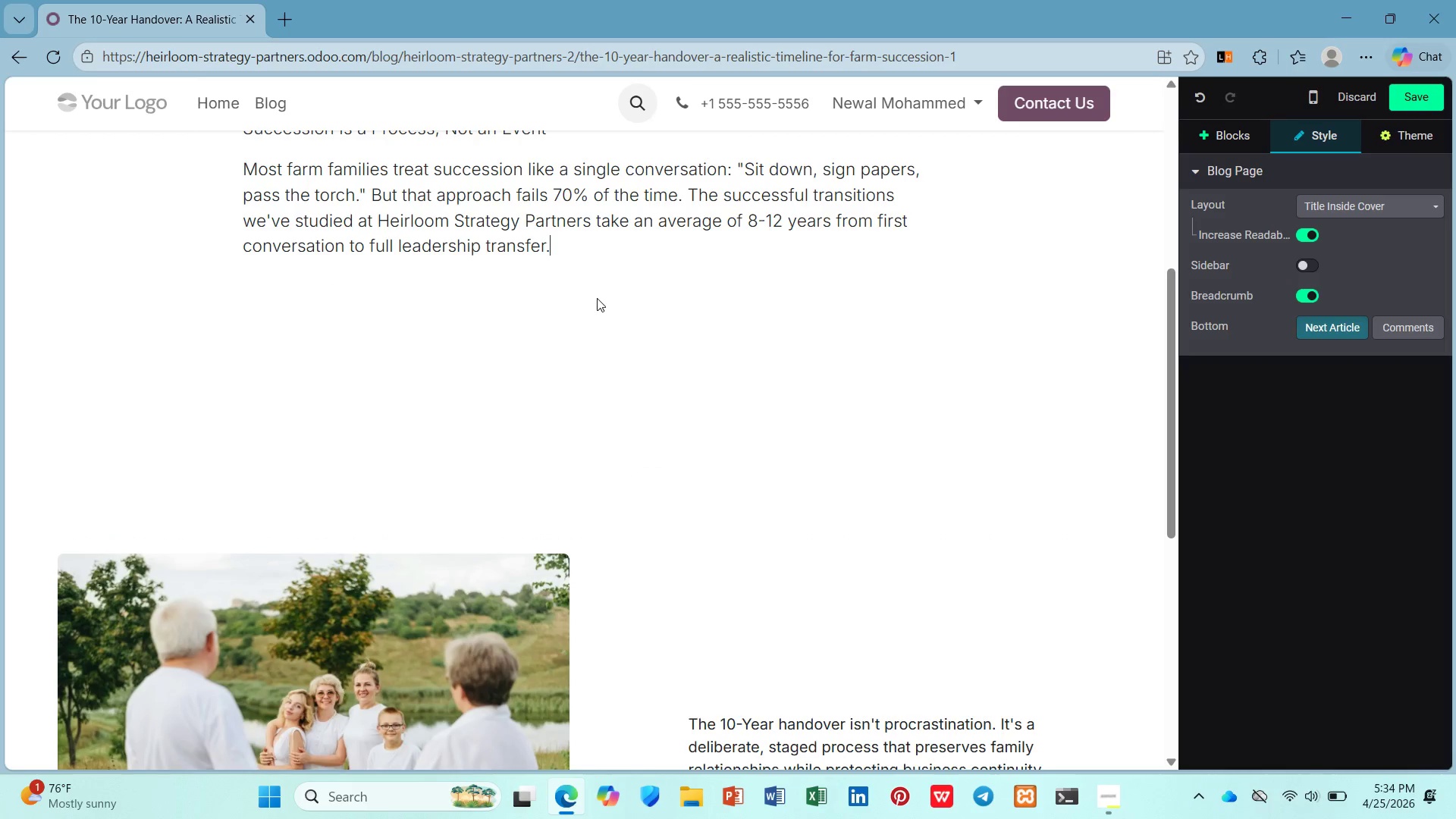 
key(ArrowDown)
 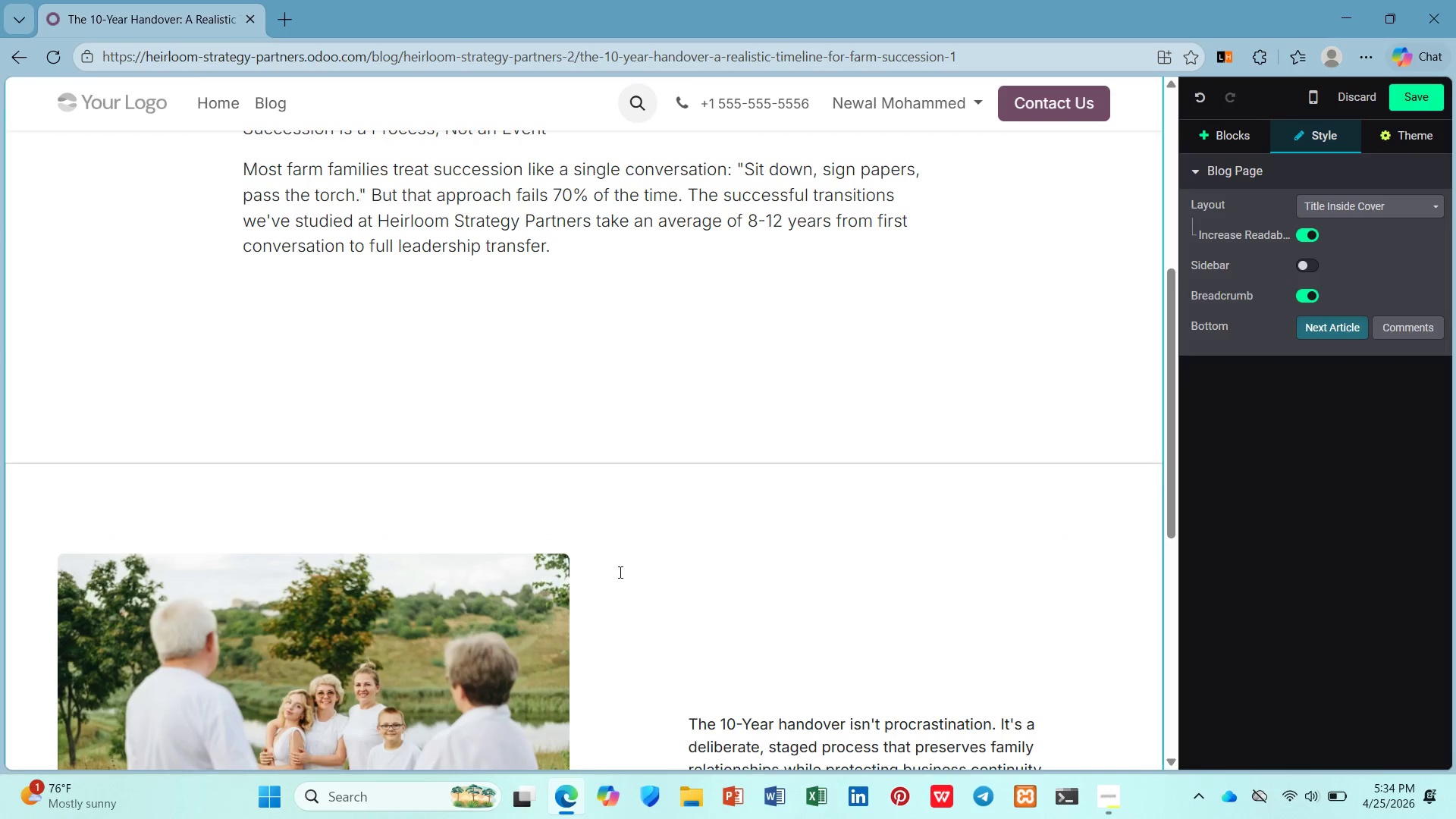 
left_click([620, 576])
 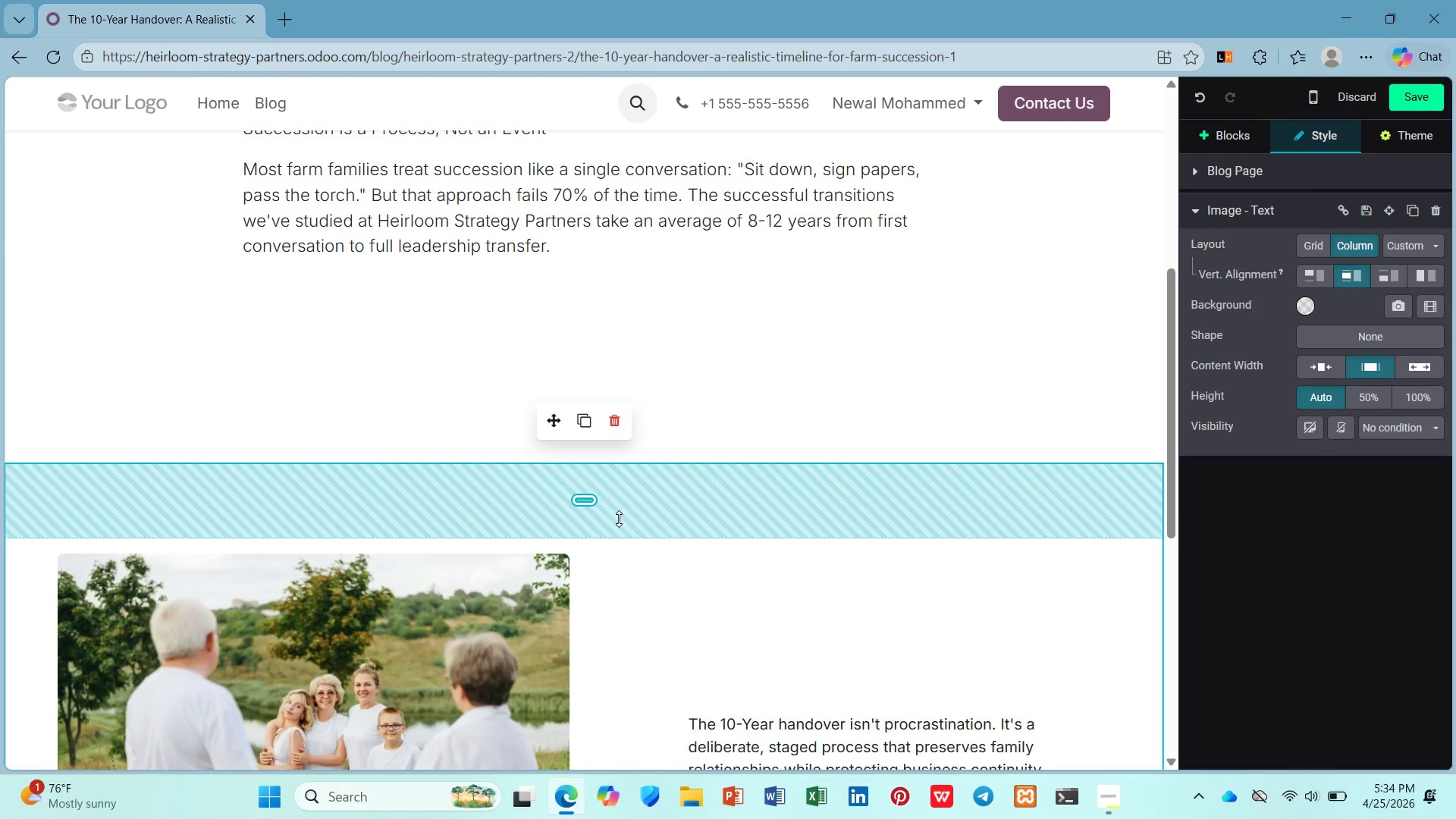 
left_click_drag(start_coordinate=[619, 519], to_coordinate=[619, 312])
 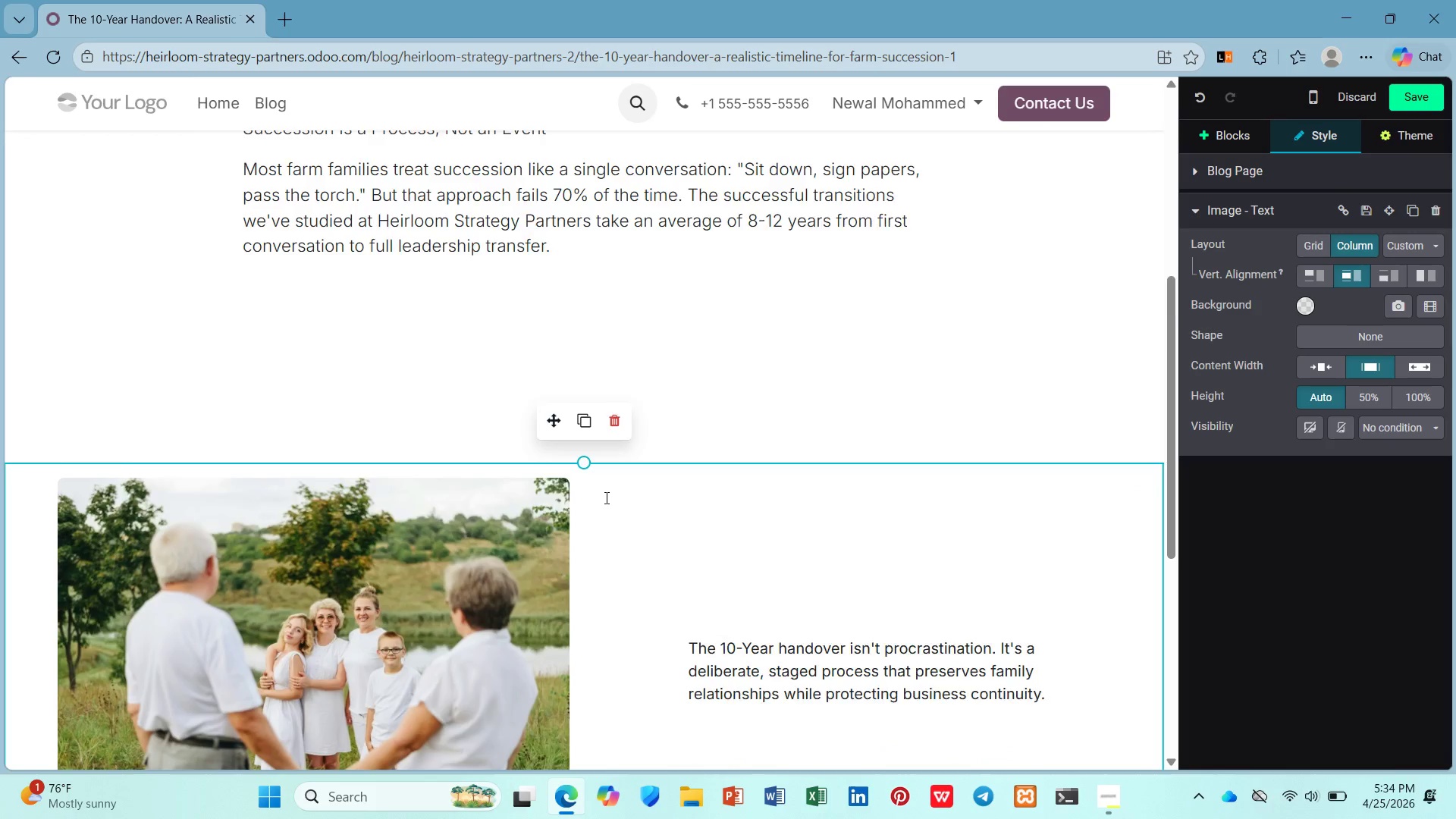 
scroll: coordinate [605, 497], scroll_direction: down, amount: 6.0
 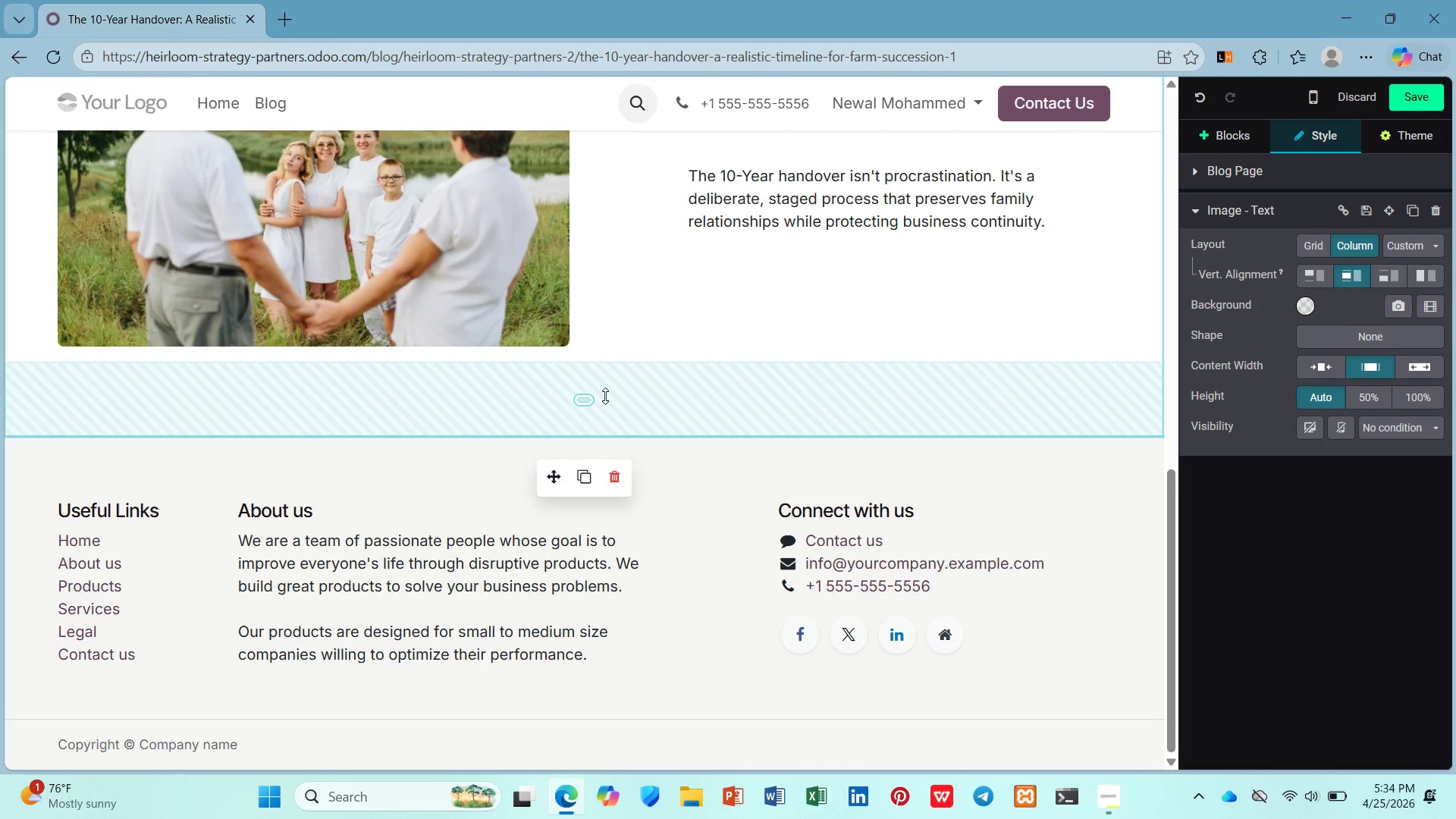 
left_click([605, 396])
 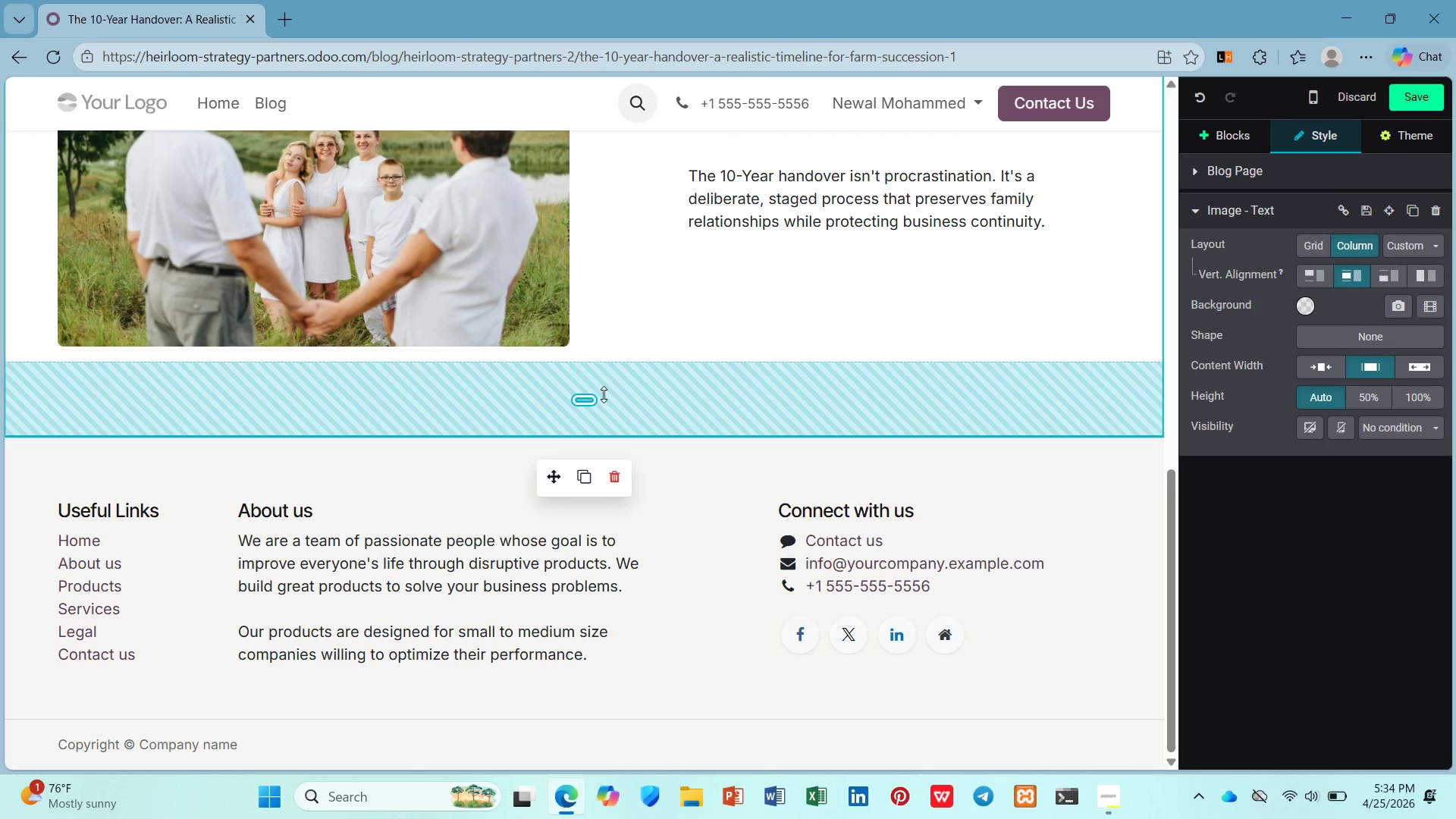 
left_click_drag(start_coordinate=[605, 396], to_coordinate=[604, 312])
 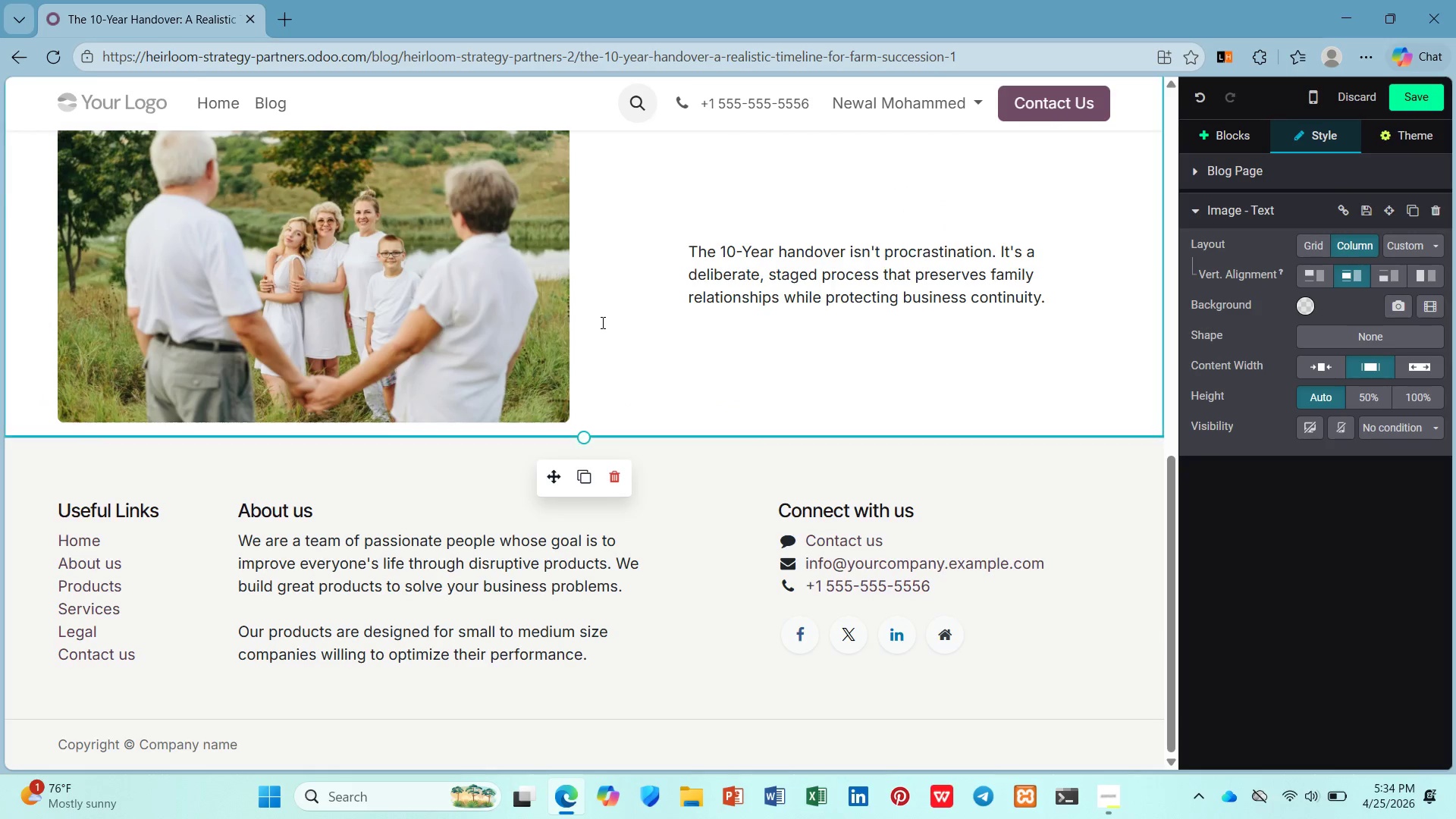 
scroll: coordinate [600, 321], scroll_direction: up, amount: 3.0
 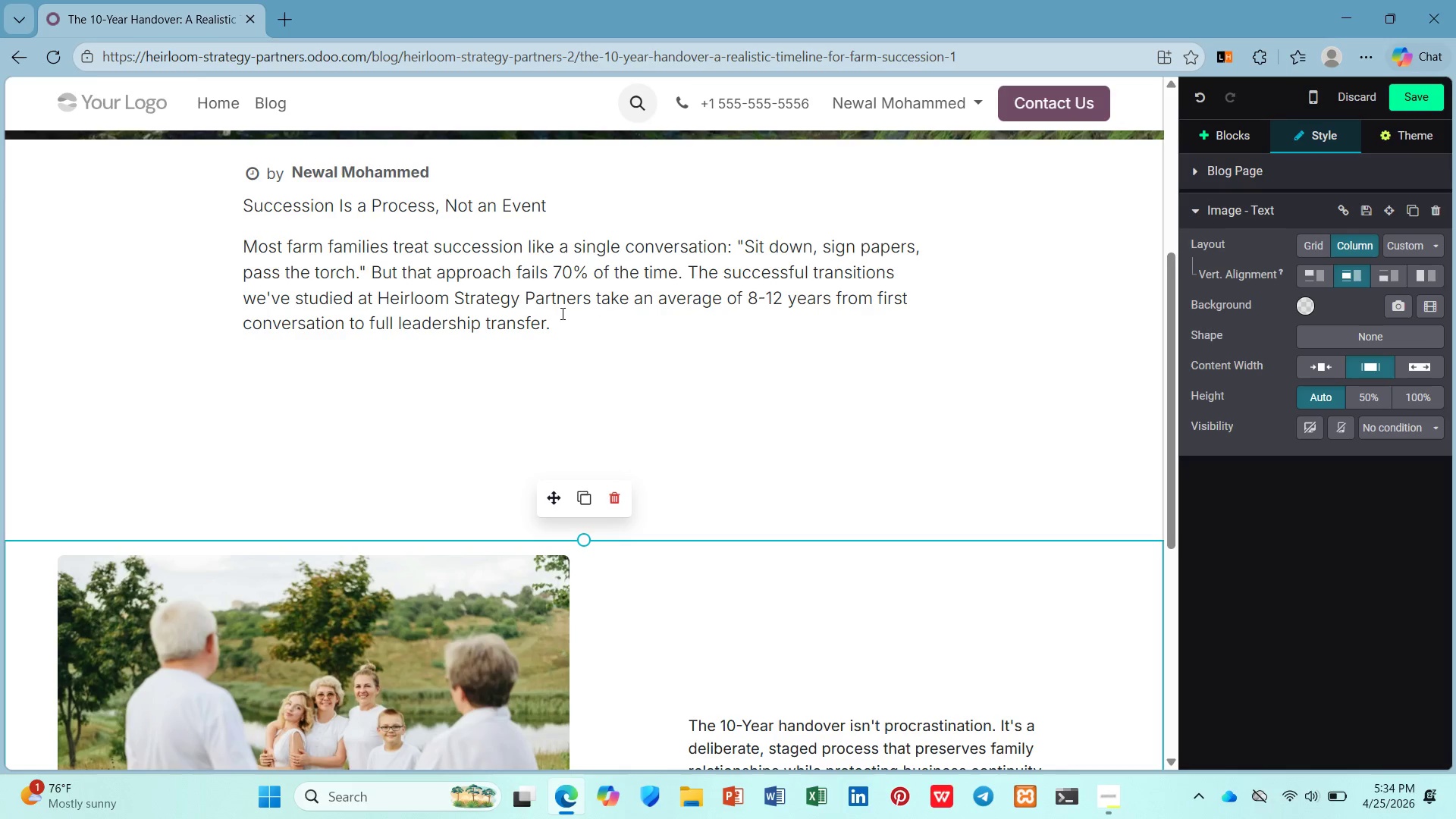 
left_click([561, 313])
 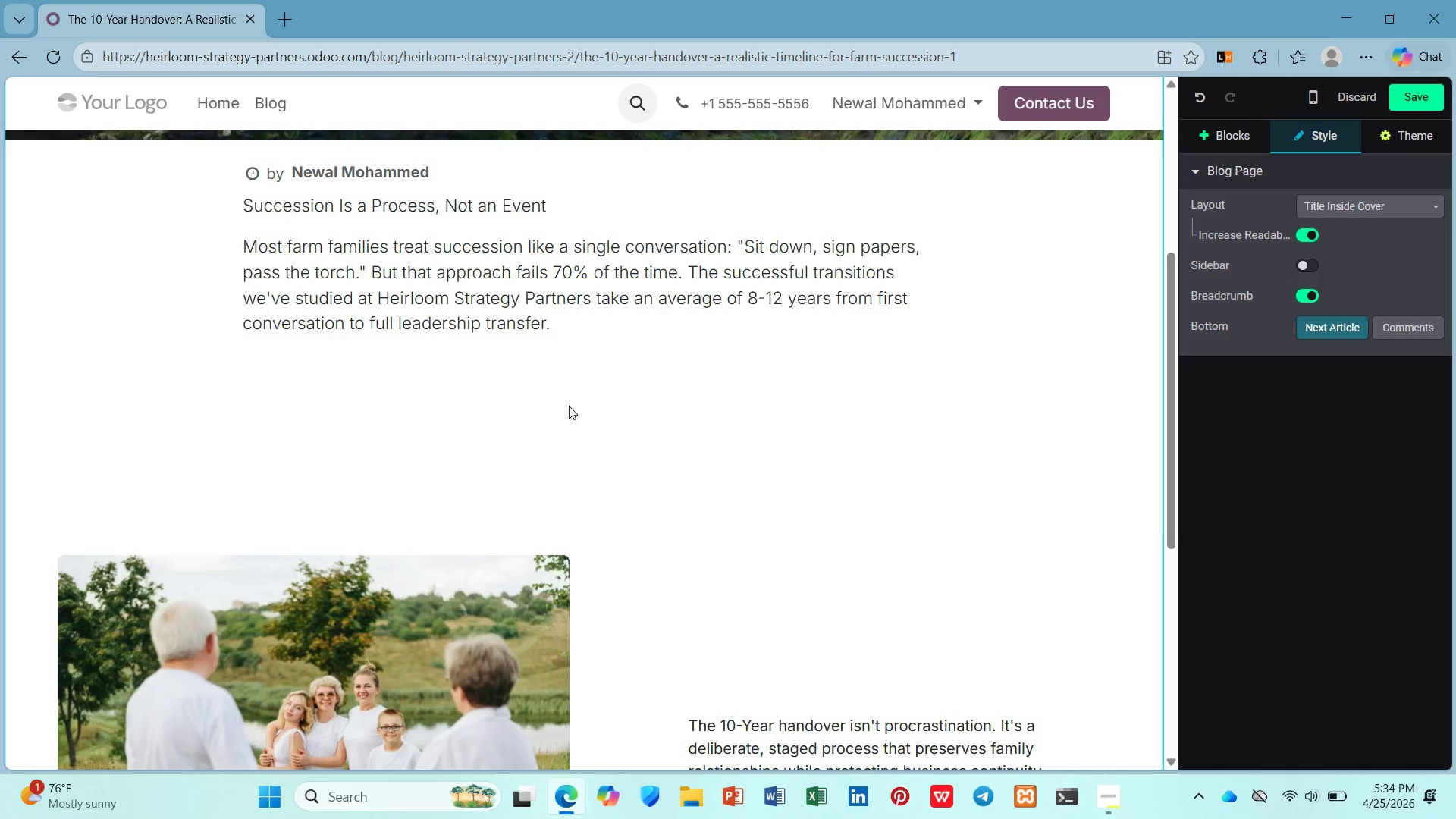 
key(Enter)
 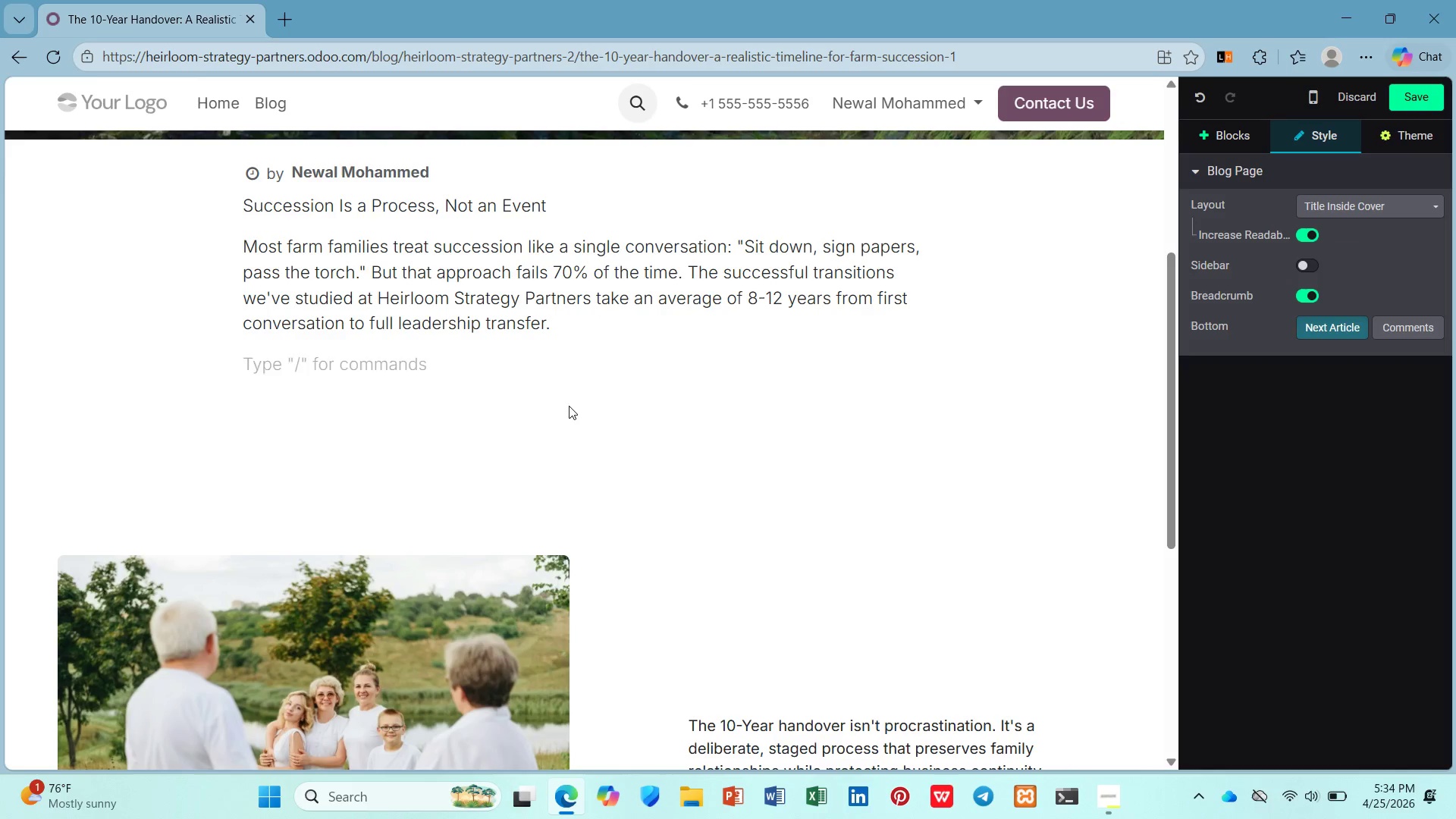 
hold_key(key=K, duration=1.19)
 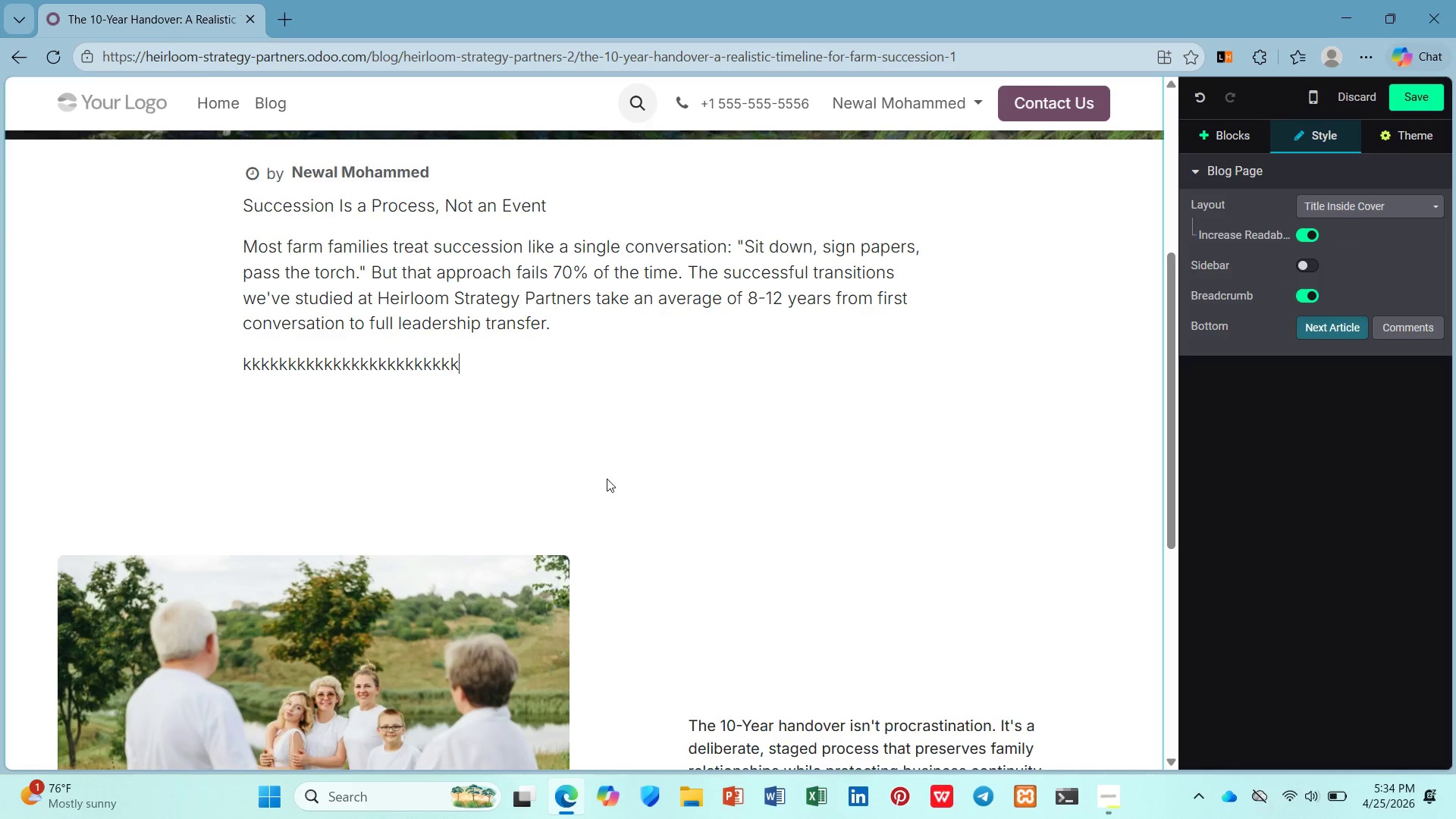 
left_click([613, 576])
 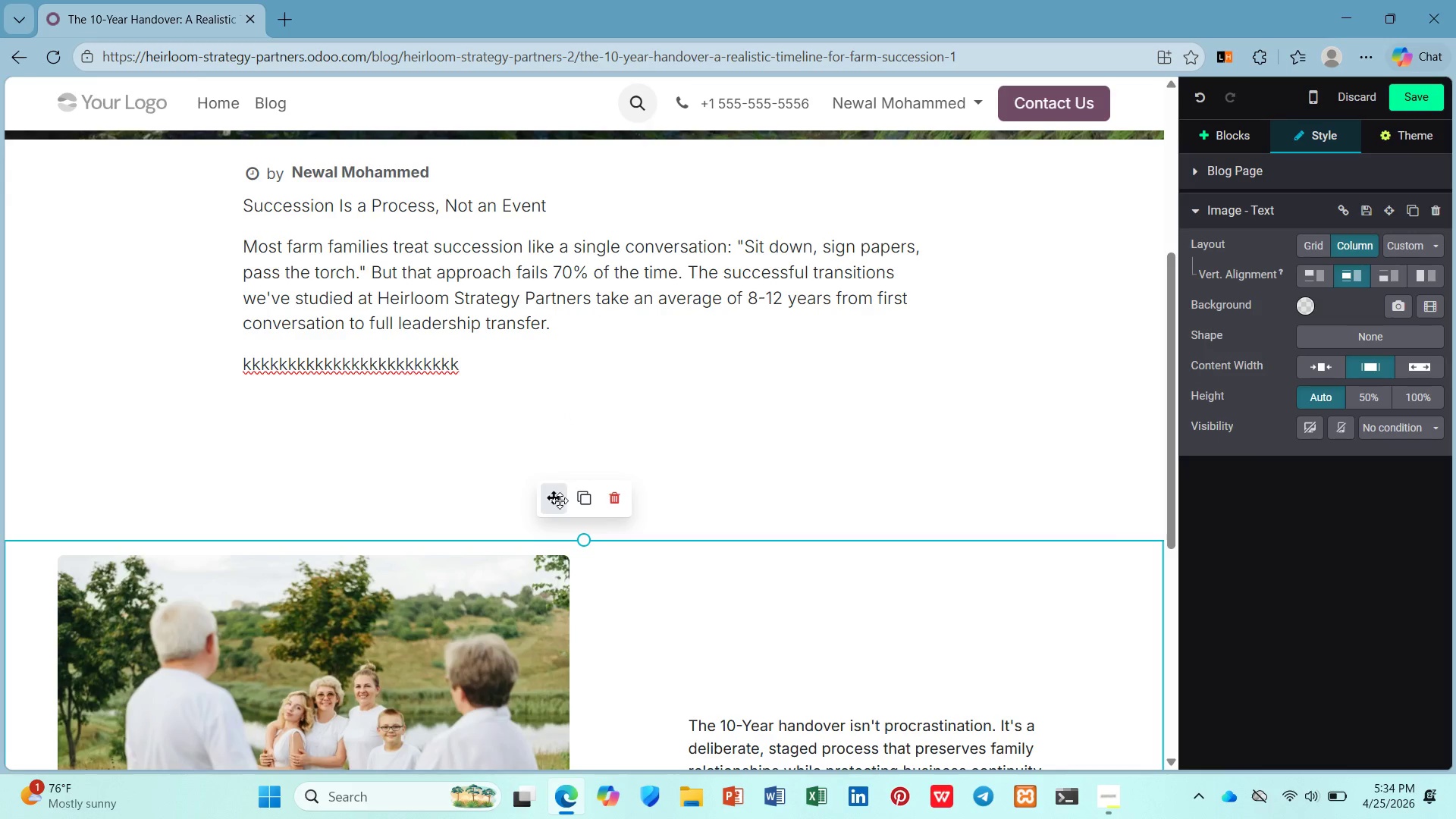 
left_click_drag(start_coordinate=[555, 498], to_coordinate=[552, 354])
 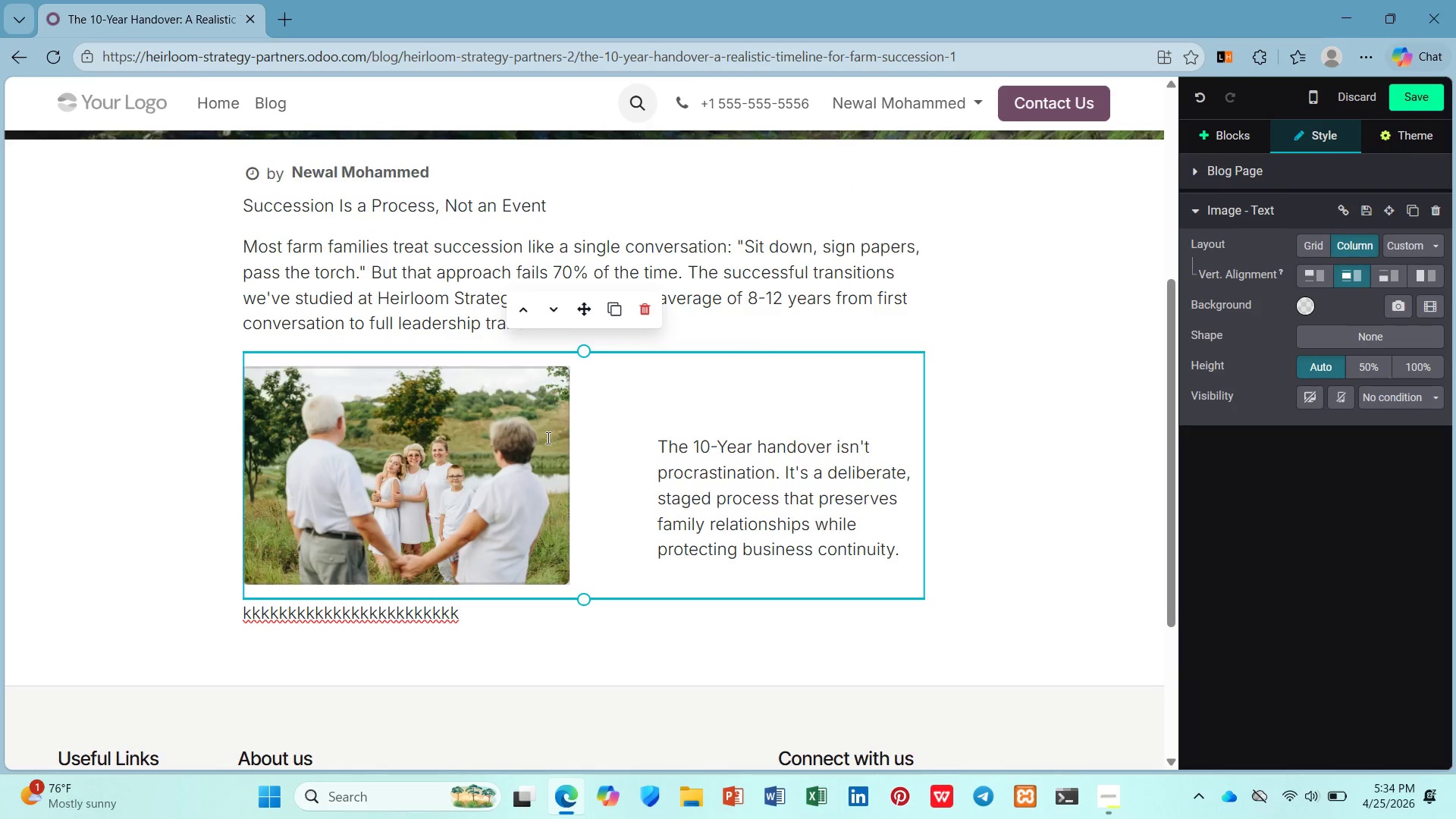 
scroll: coordinate [547, 438], scroll_direction: down, amount: 3.0
 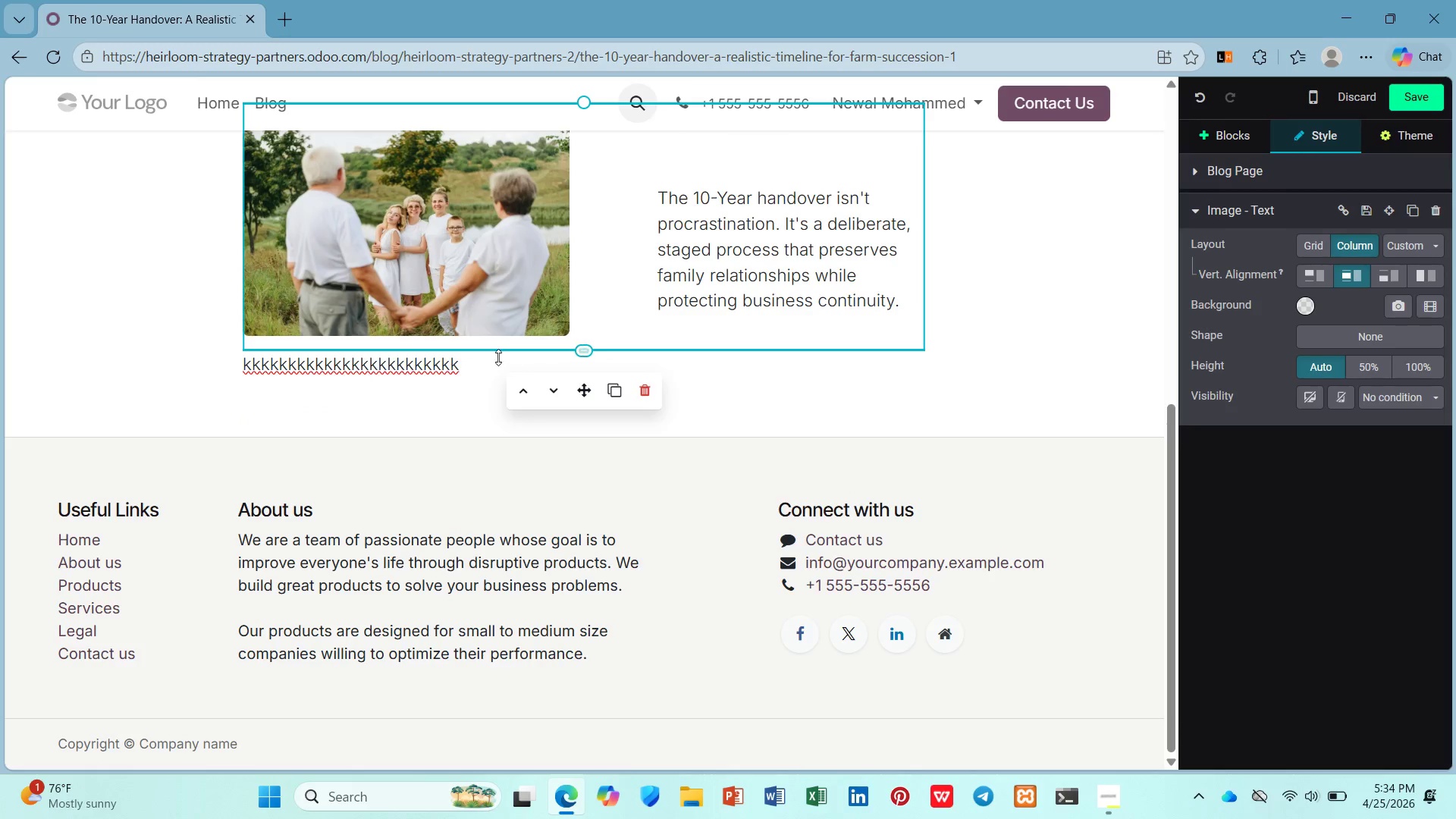 
left_click([495, 359])
 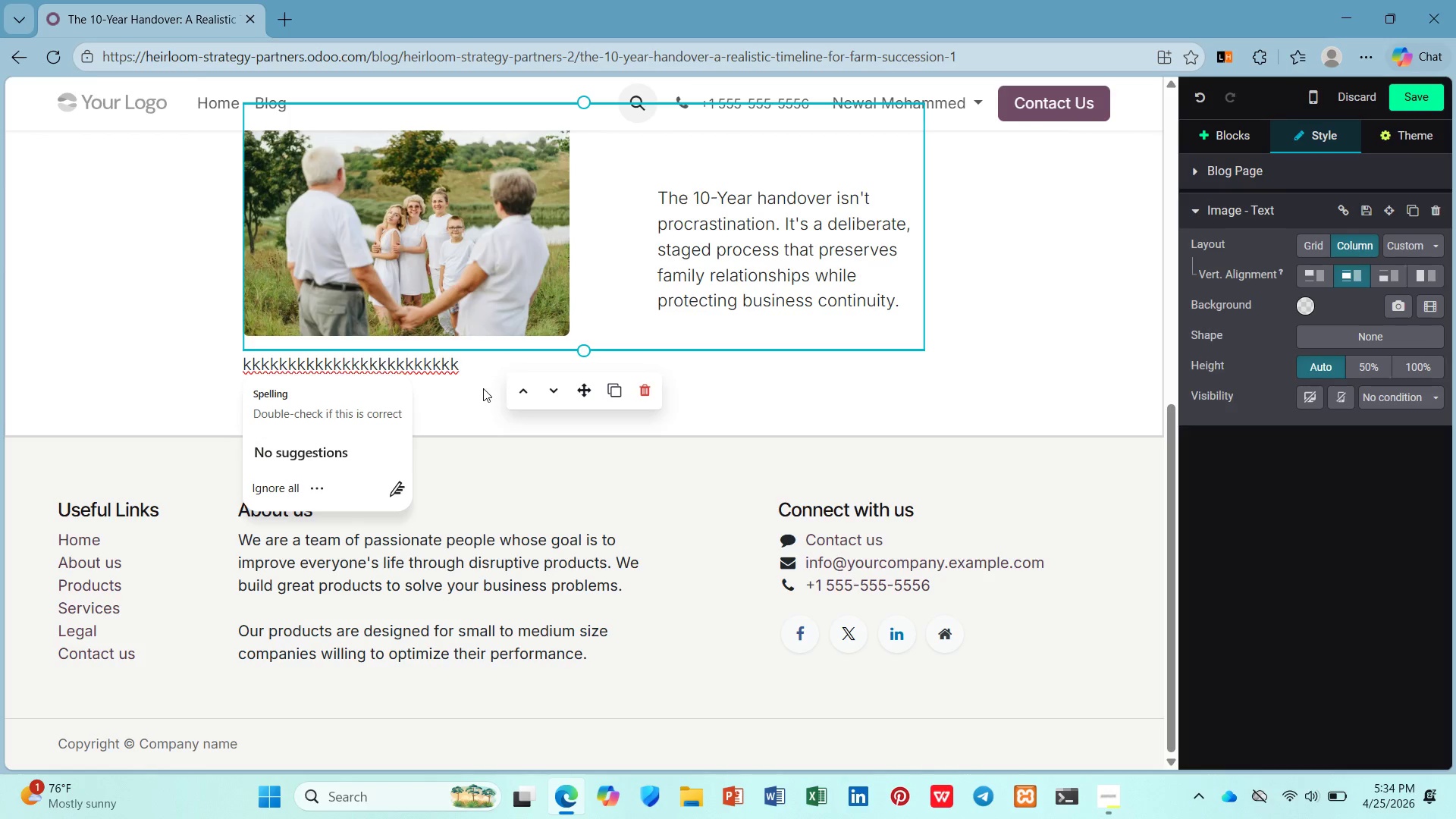 
left_click_drag(start_coordinate=[476, 369], to_coordinate=[246, 366])
 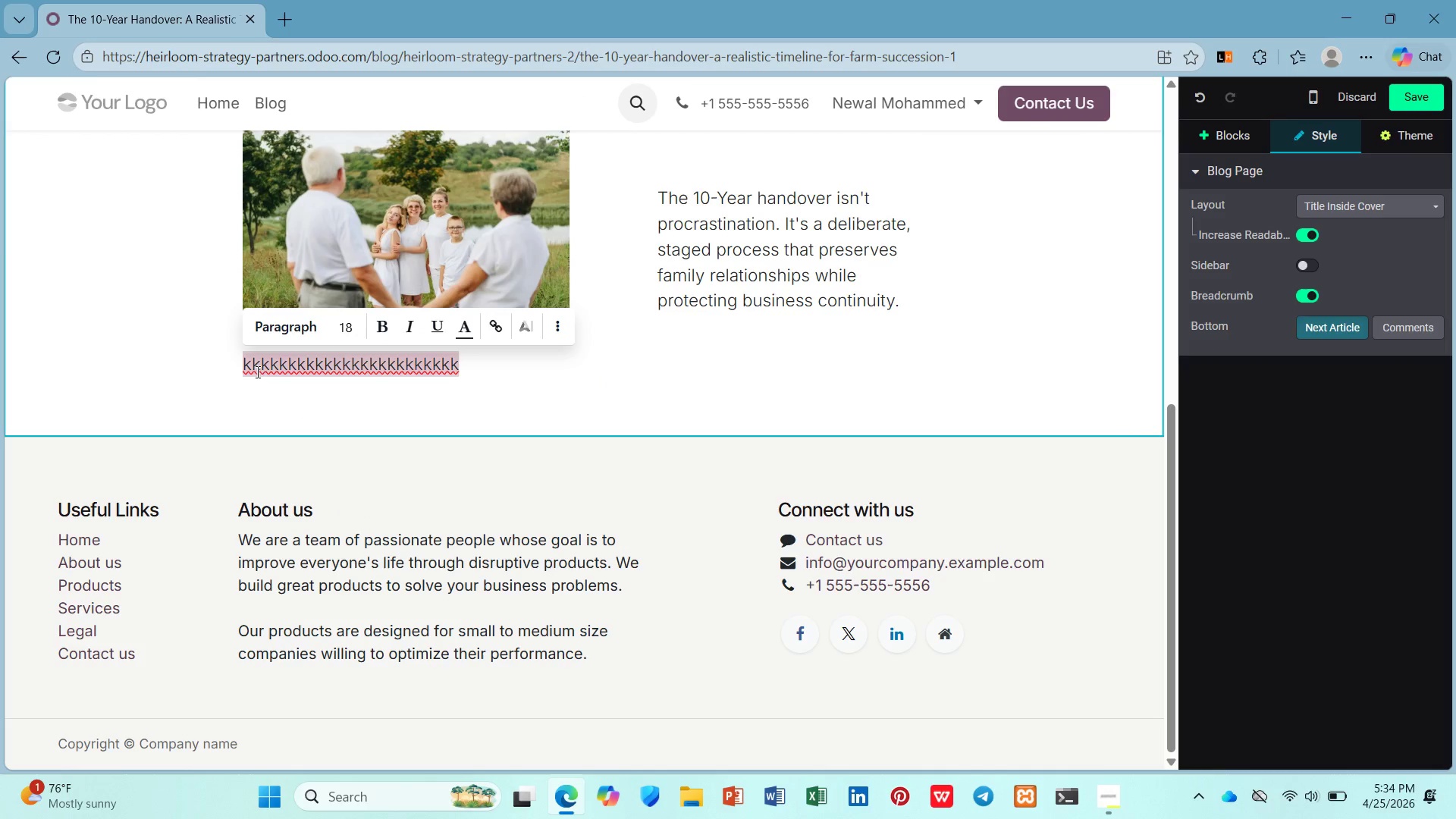 
double_click([257, 371])
 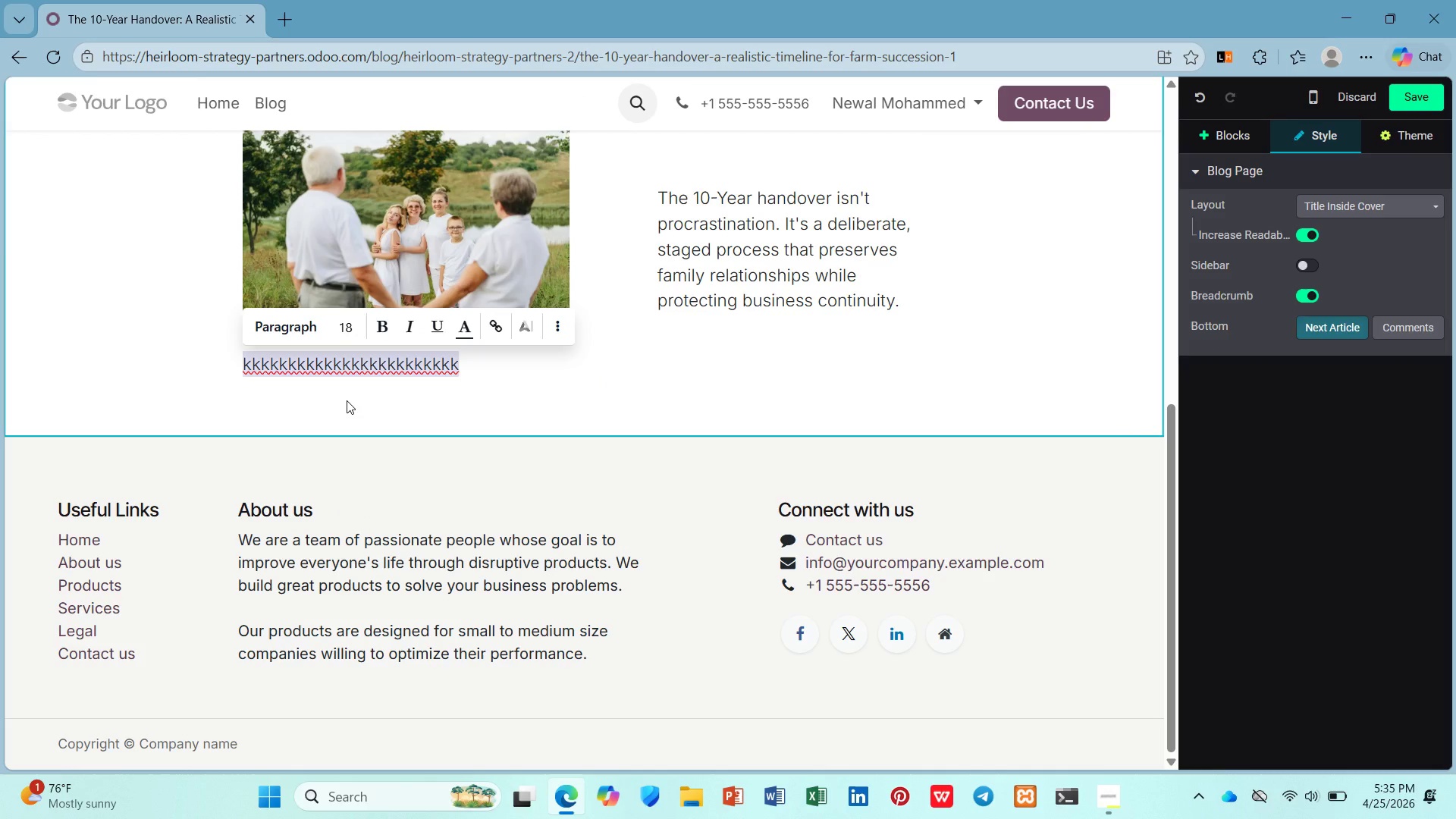 
wait(5.22)
 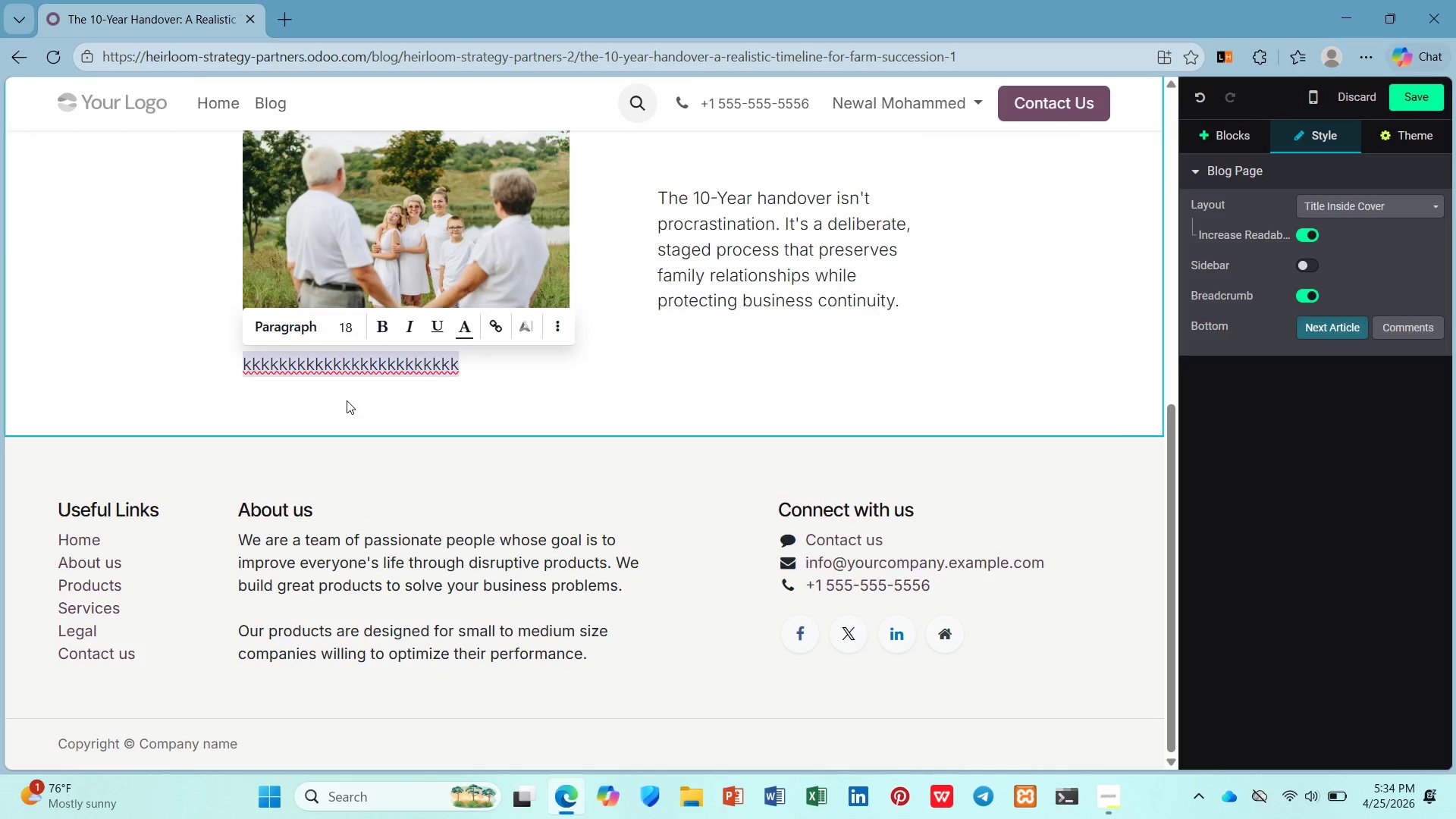 
type(/h2)
 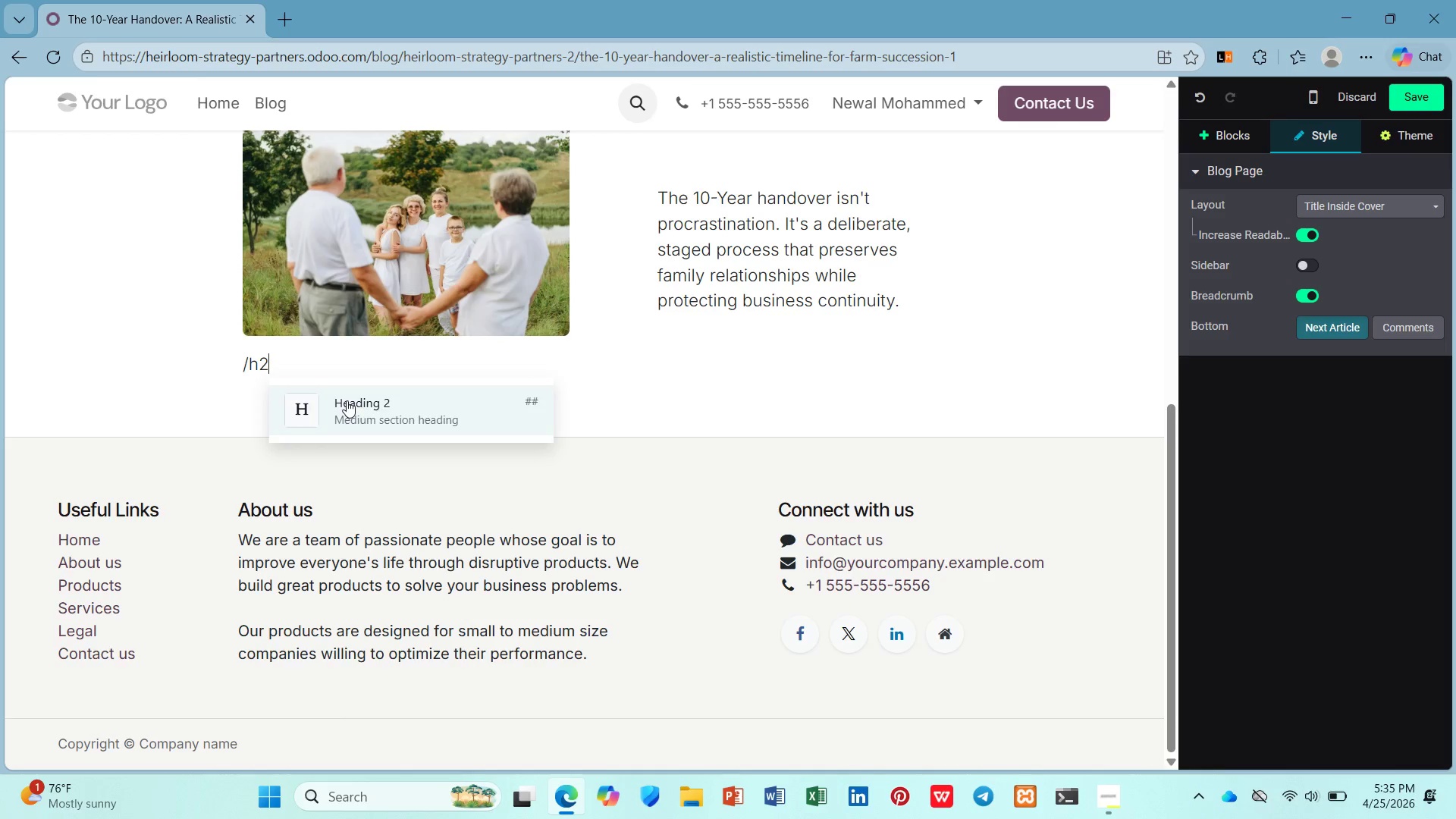 
key(Enter)
 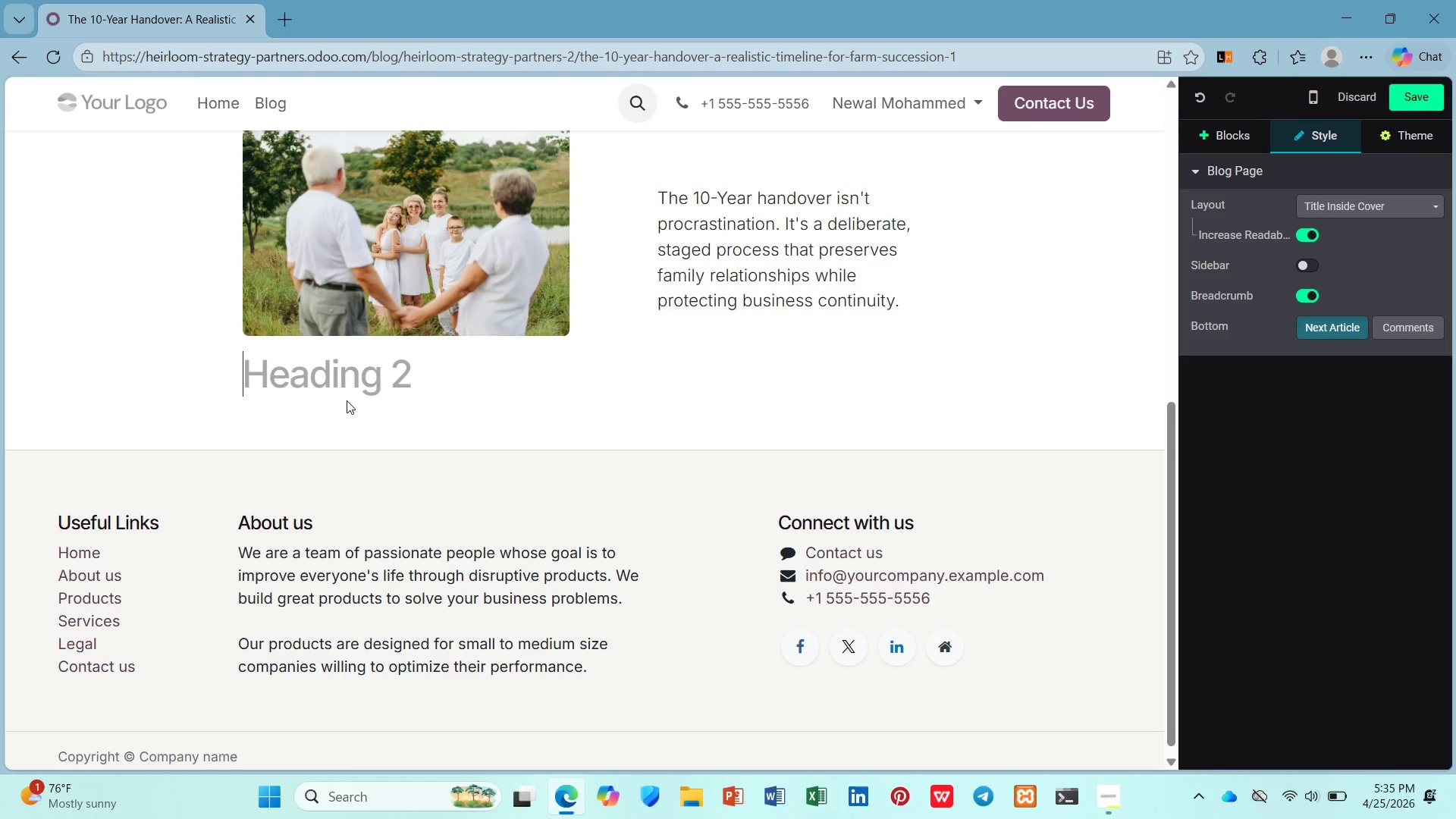 
wait(7.83)
 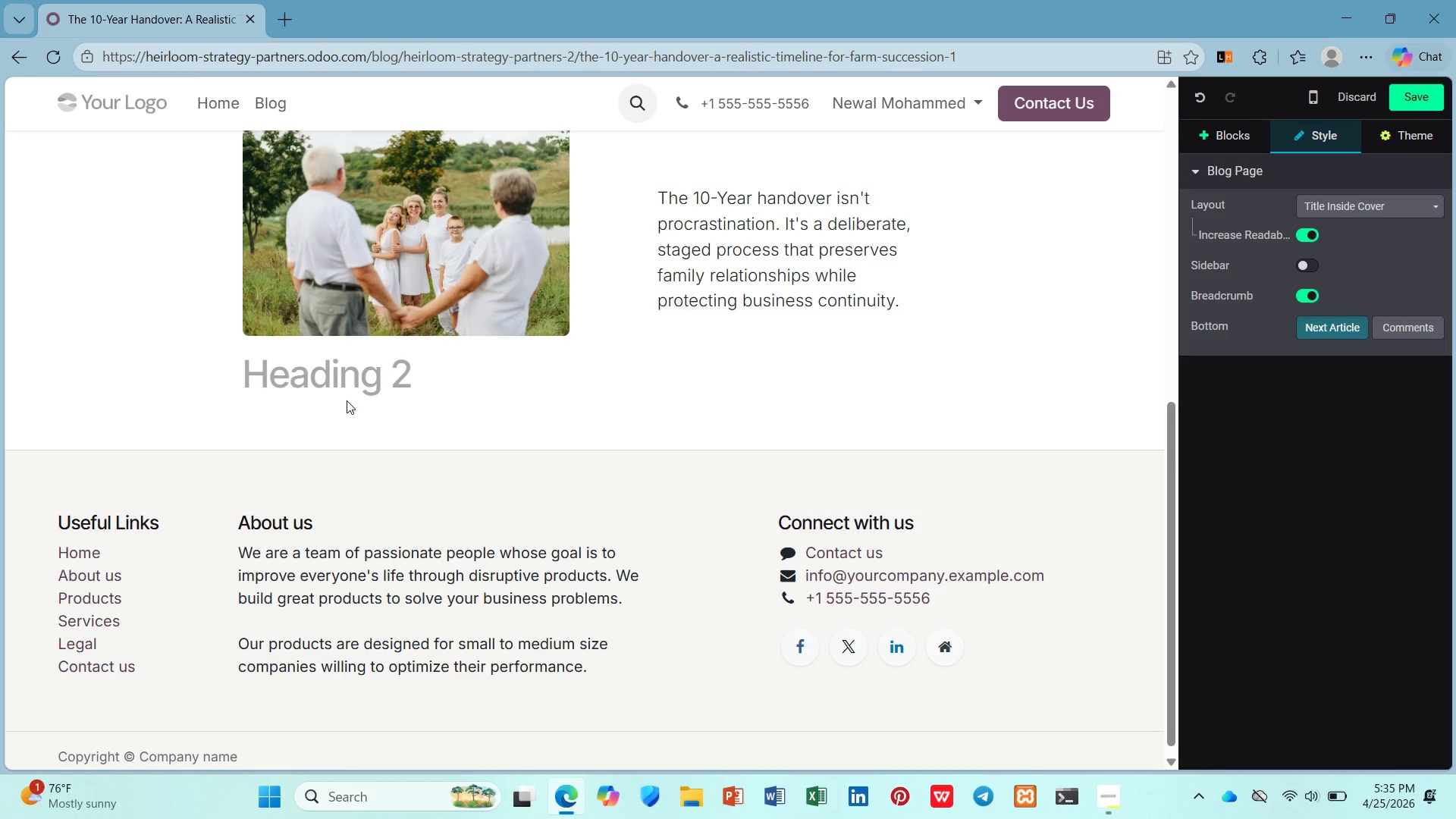 
type(Year1-3)
 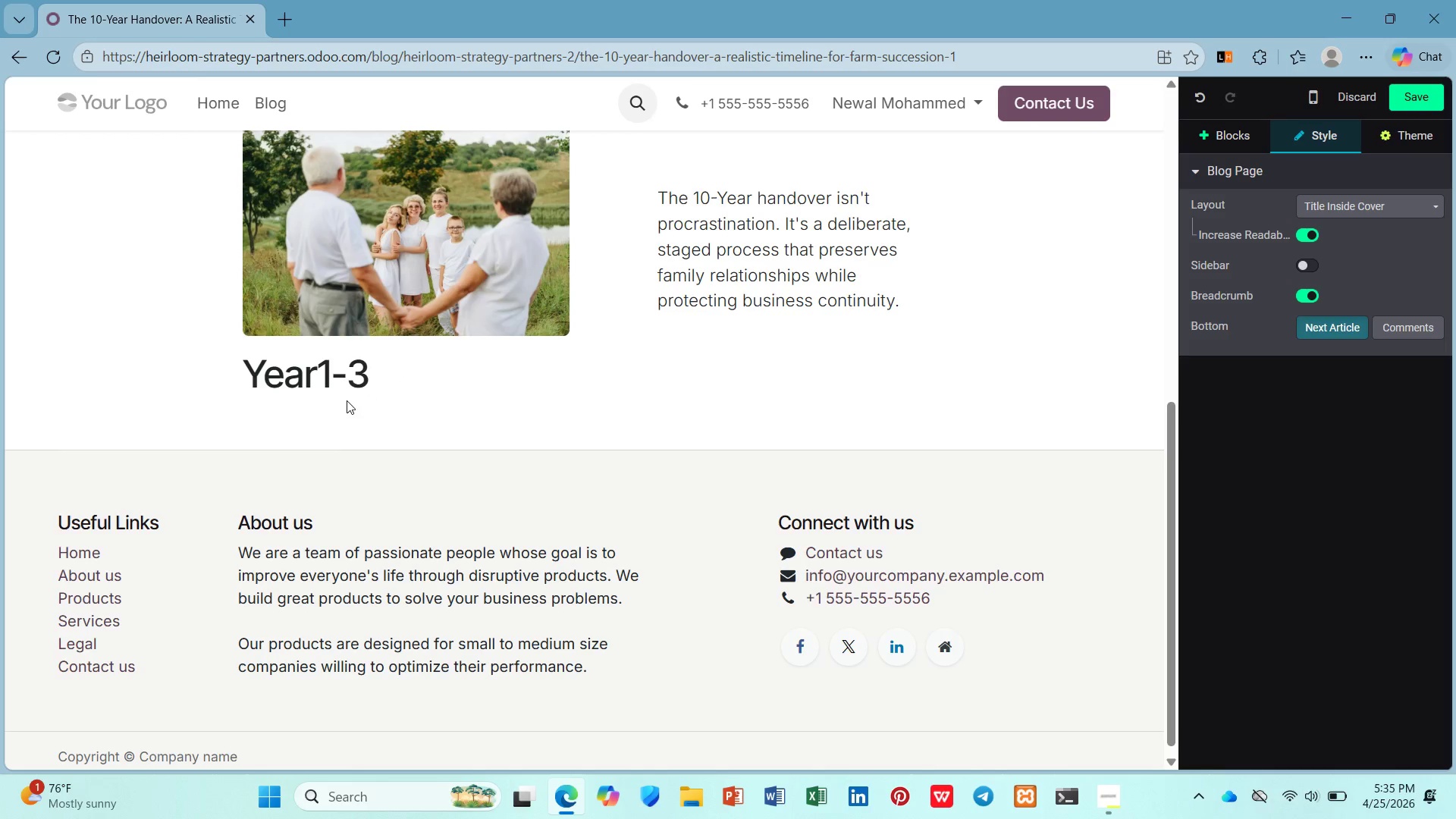 
key(ArrowLeft)
 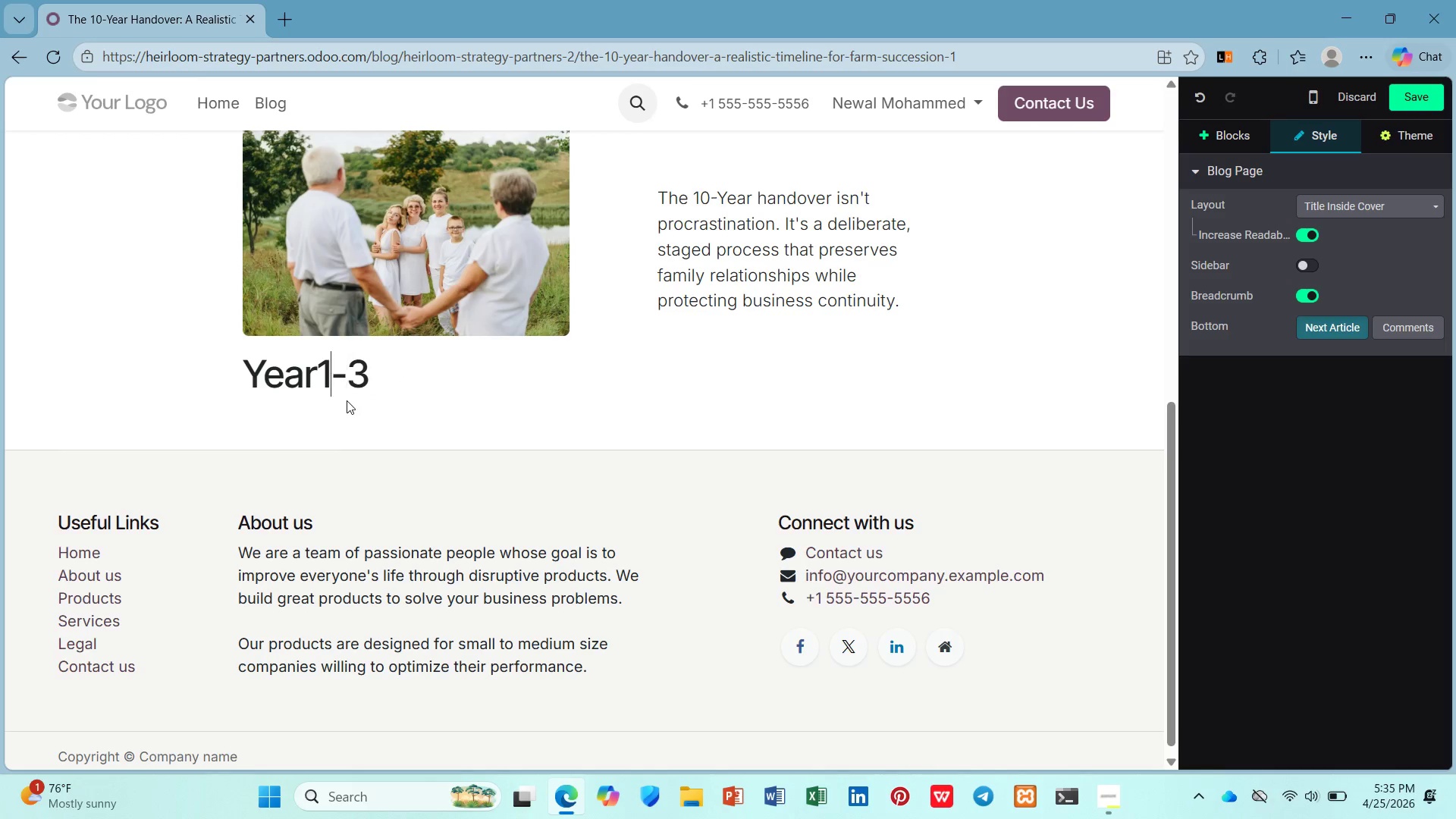 
key(ArrowLeft)
 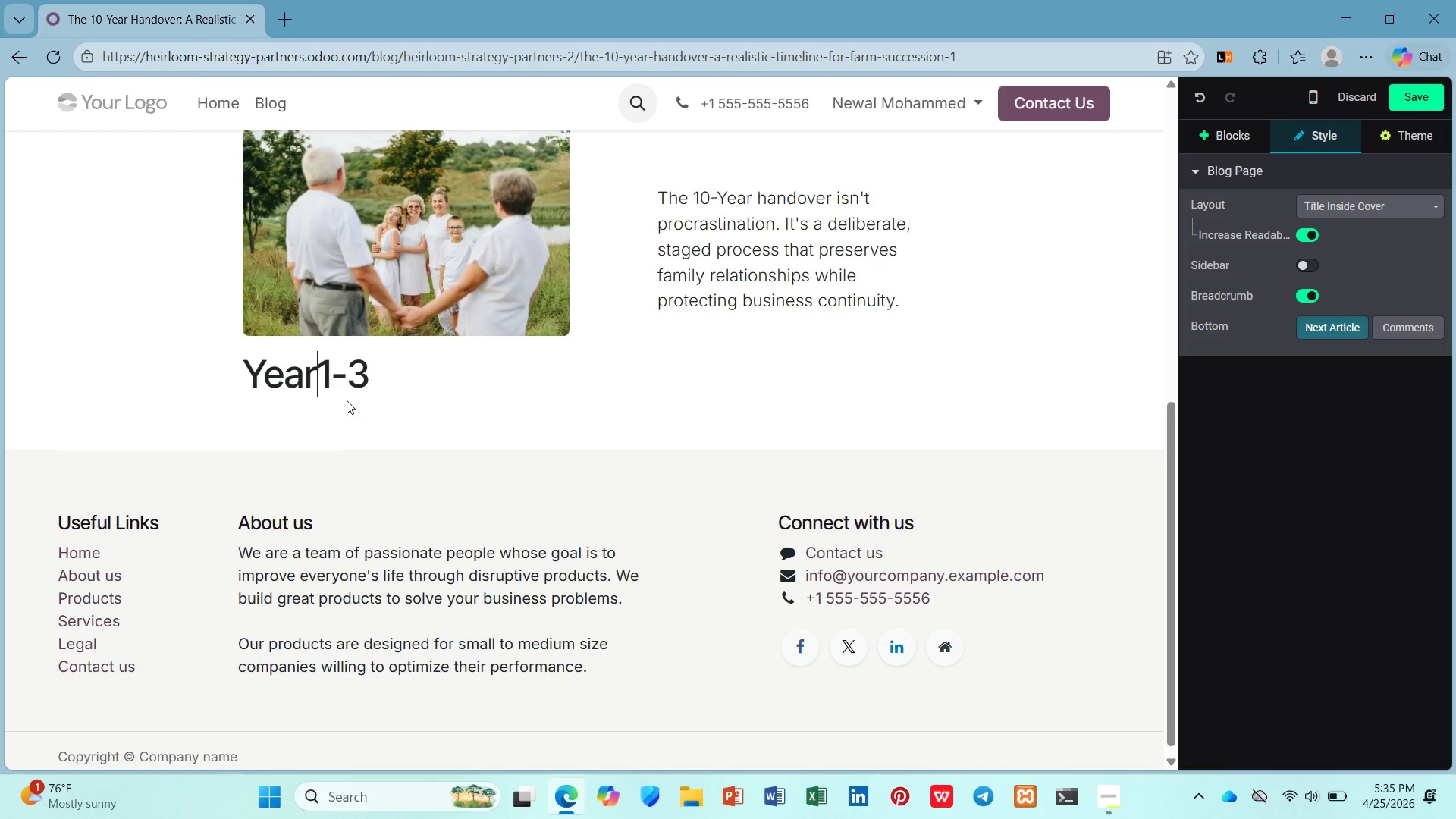 
key(ArrowLeft)
 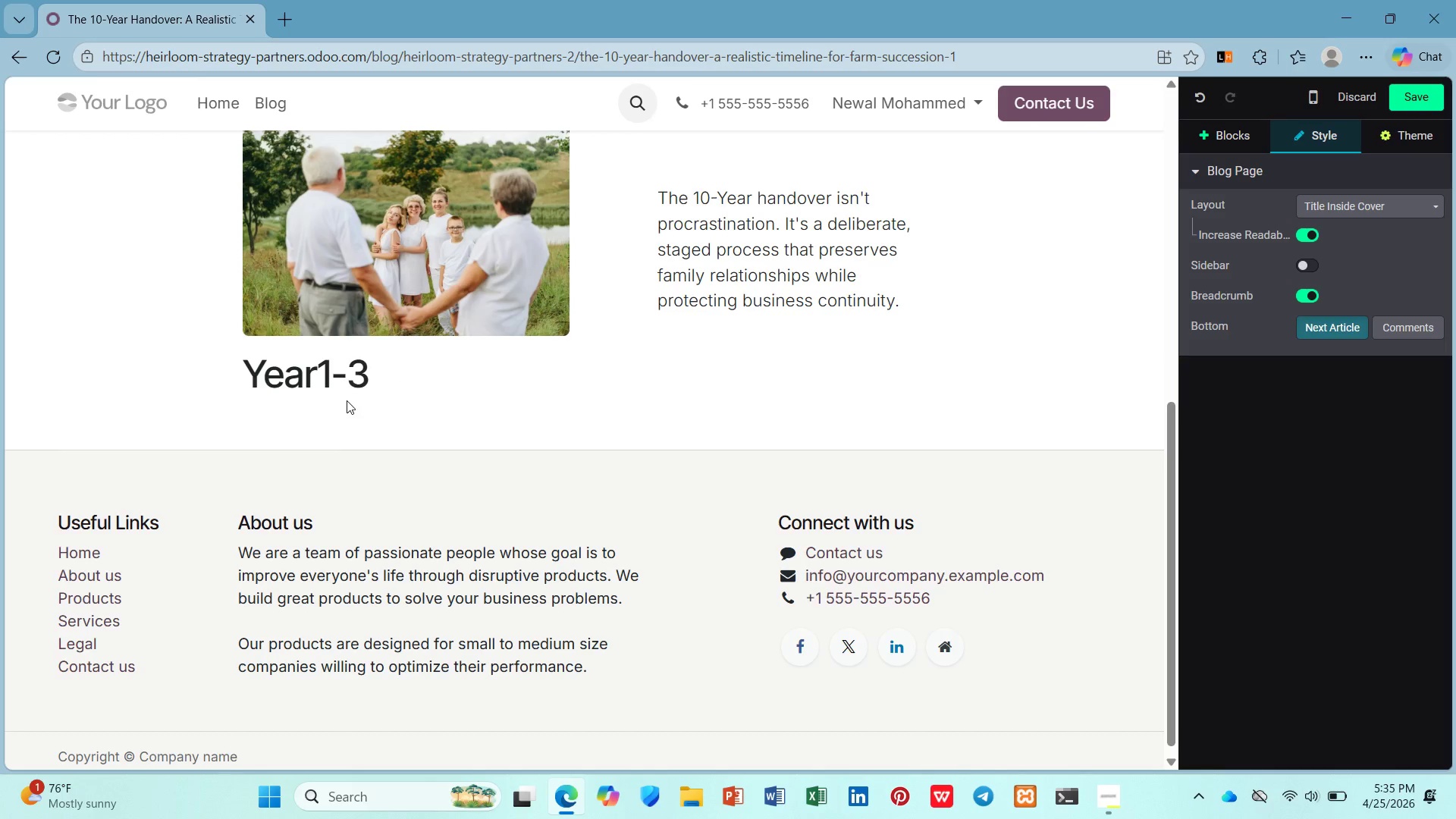 
key(Space)
 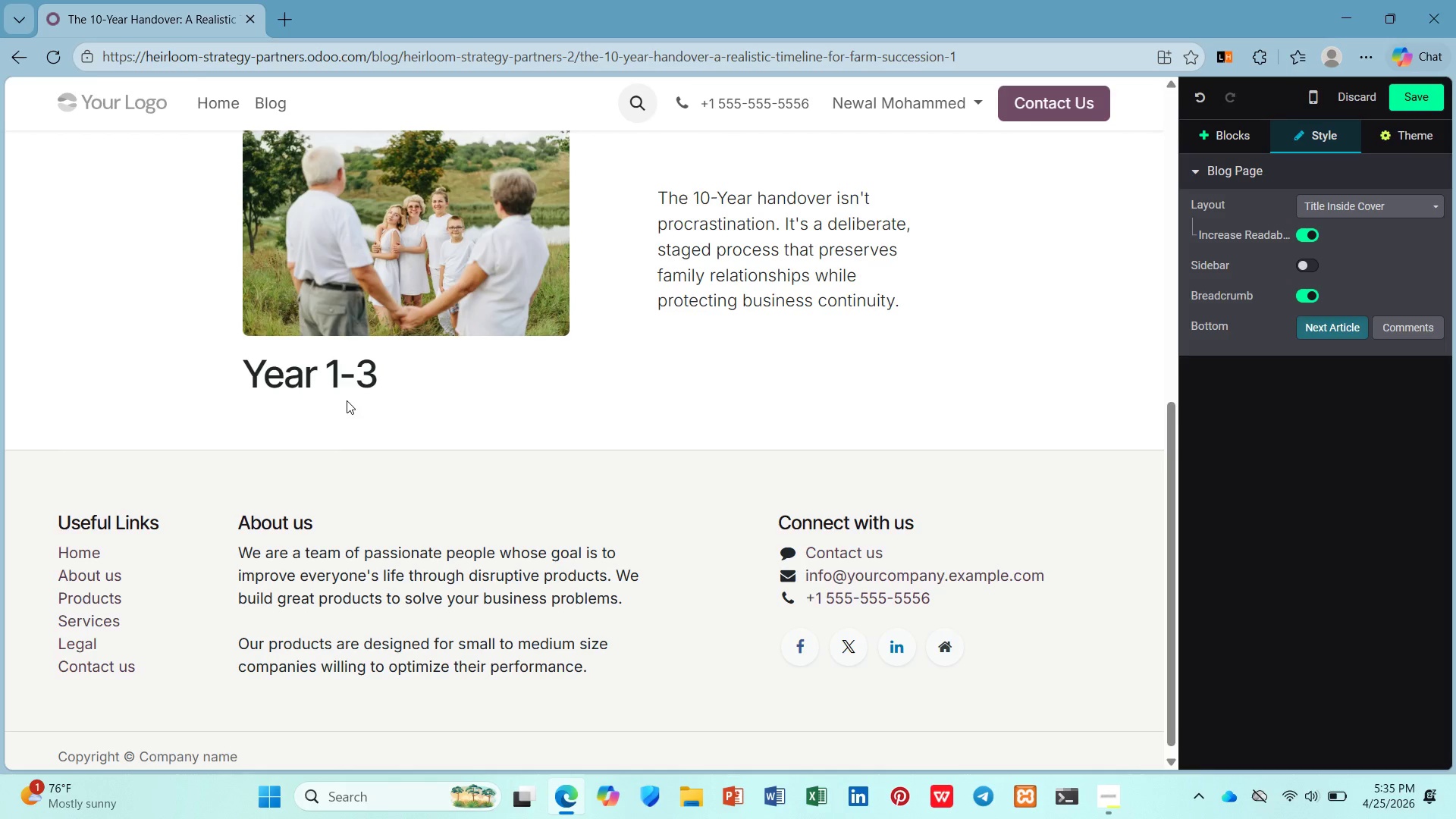 
key(ArrowDown)
 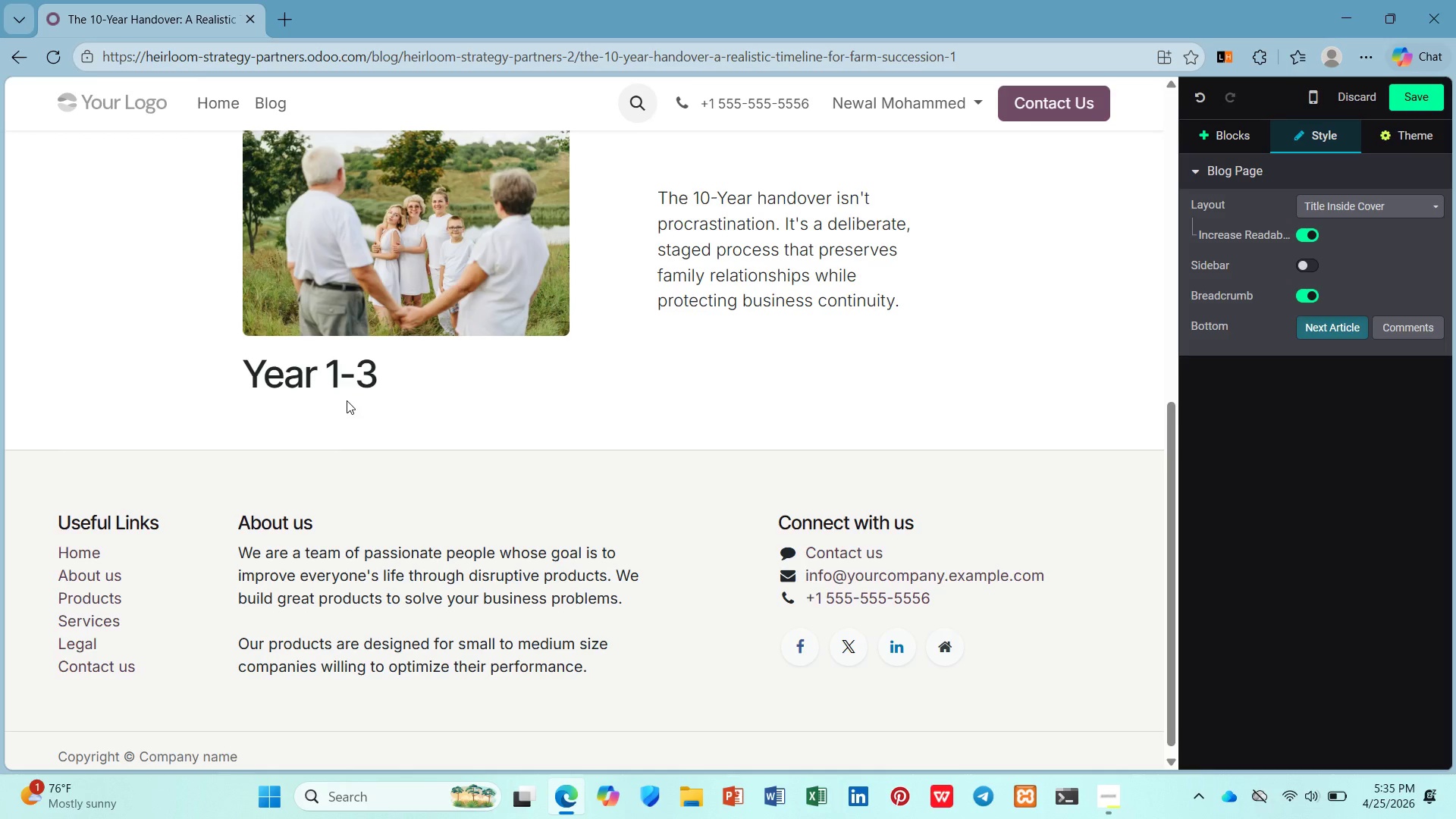 
key(Shift+Semicolon)
 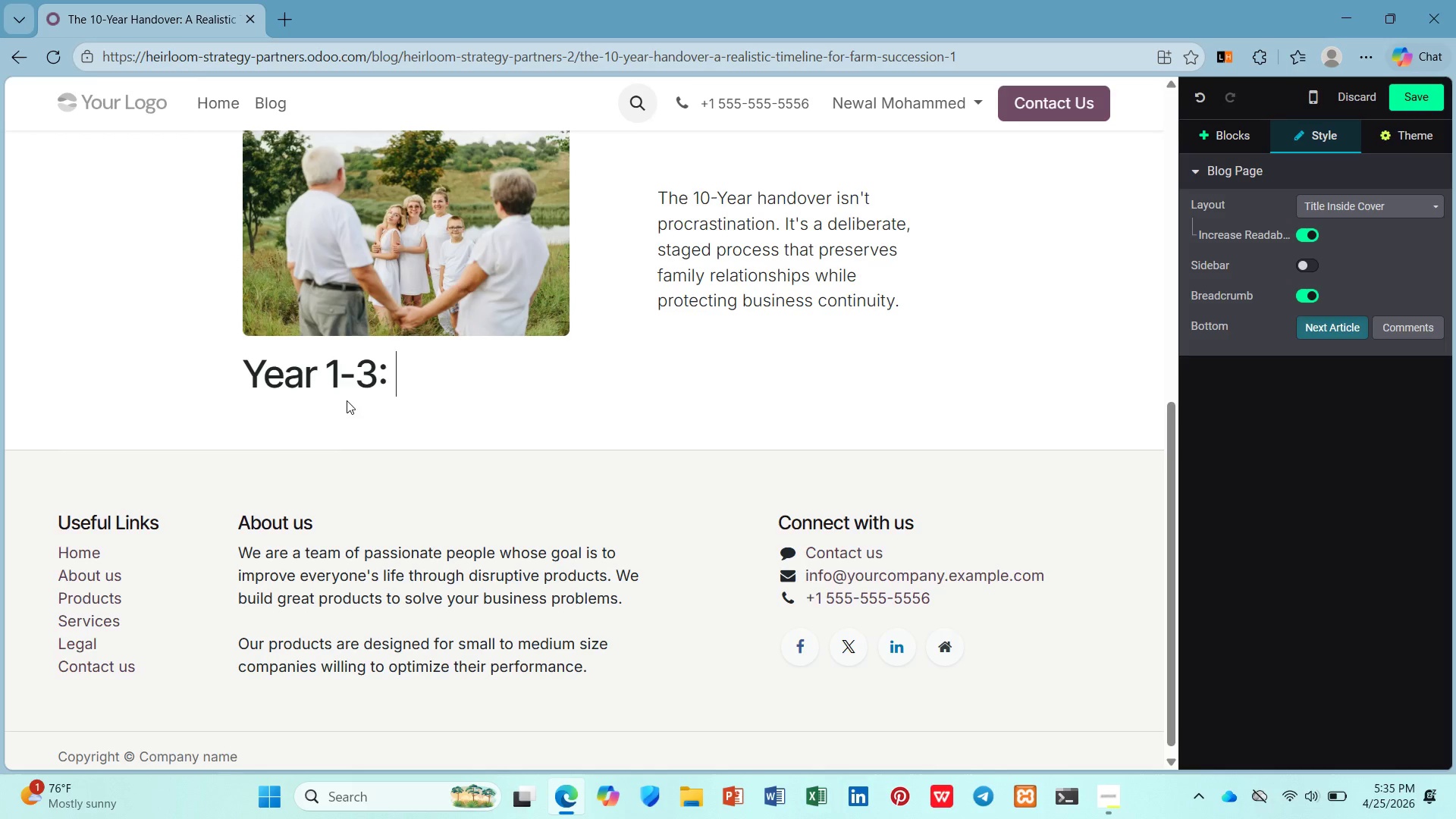 
key(Space)
 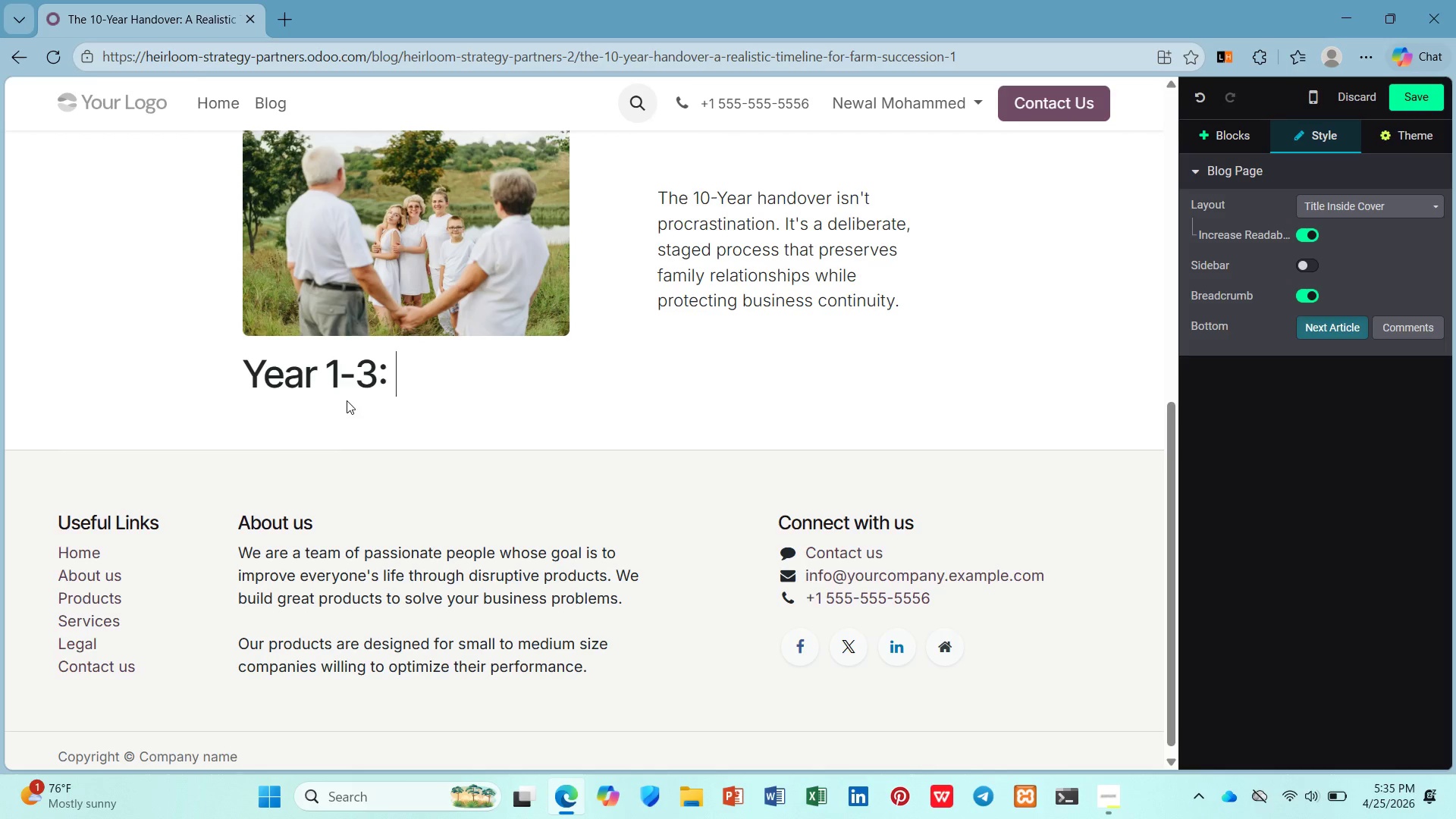 
wait(10.41)
 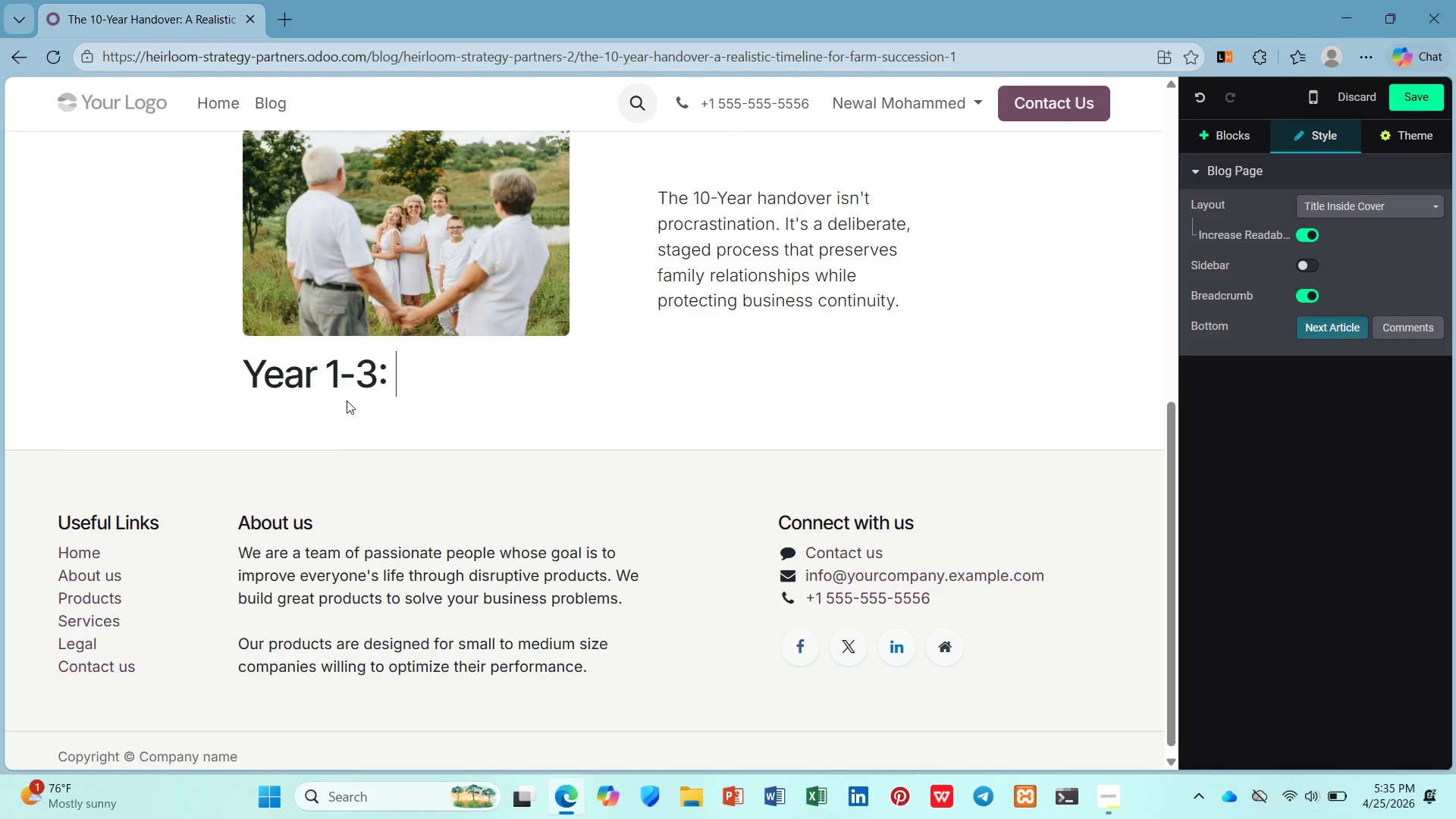 
type(The Conversation Phase)
 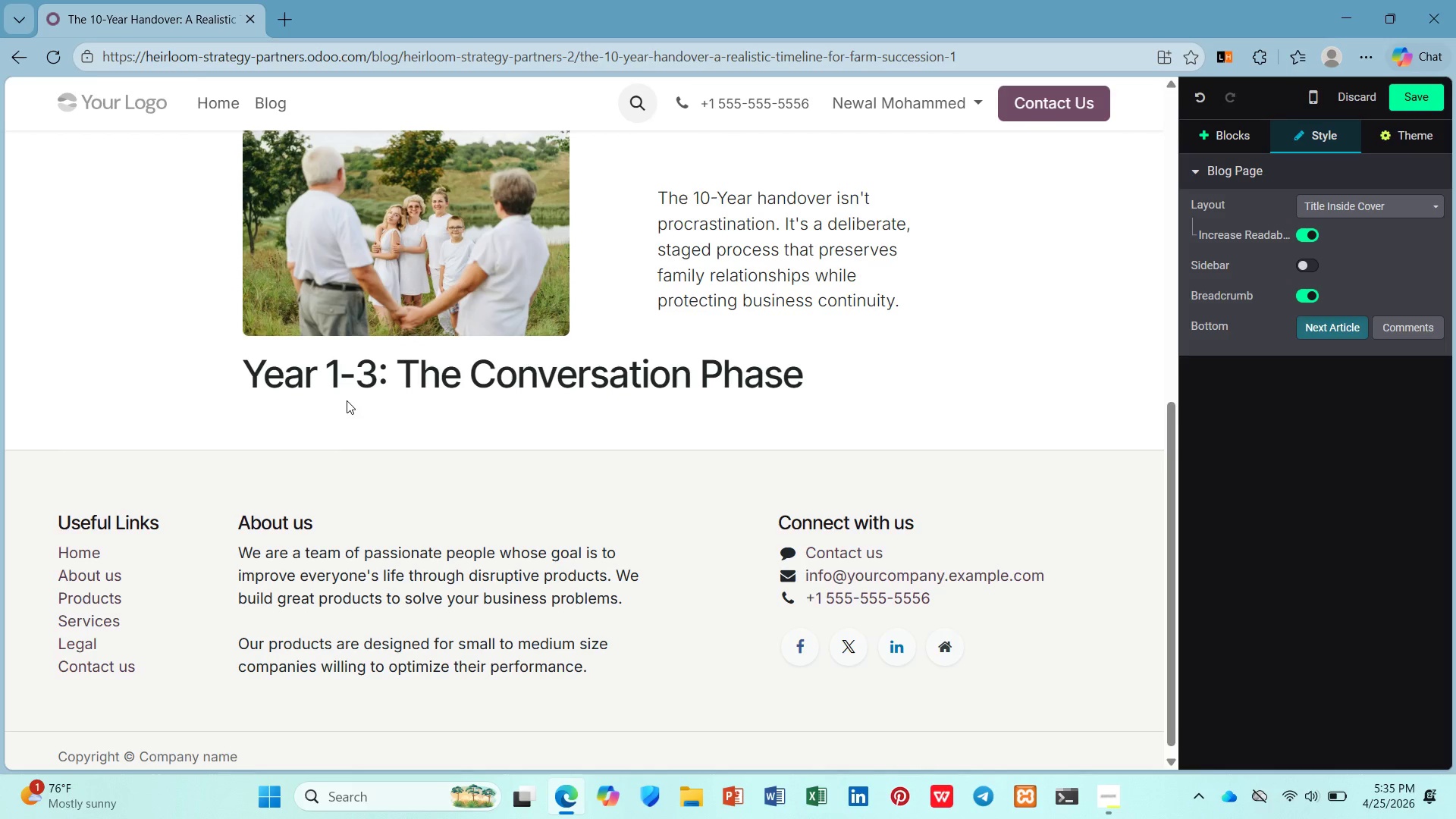 
key(Enter)
 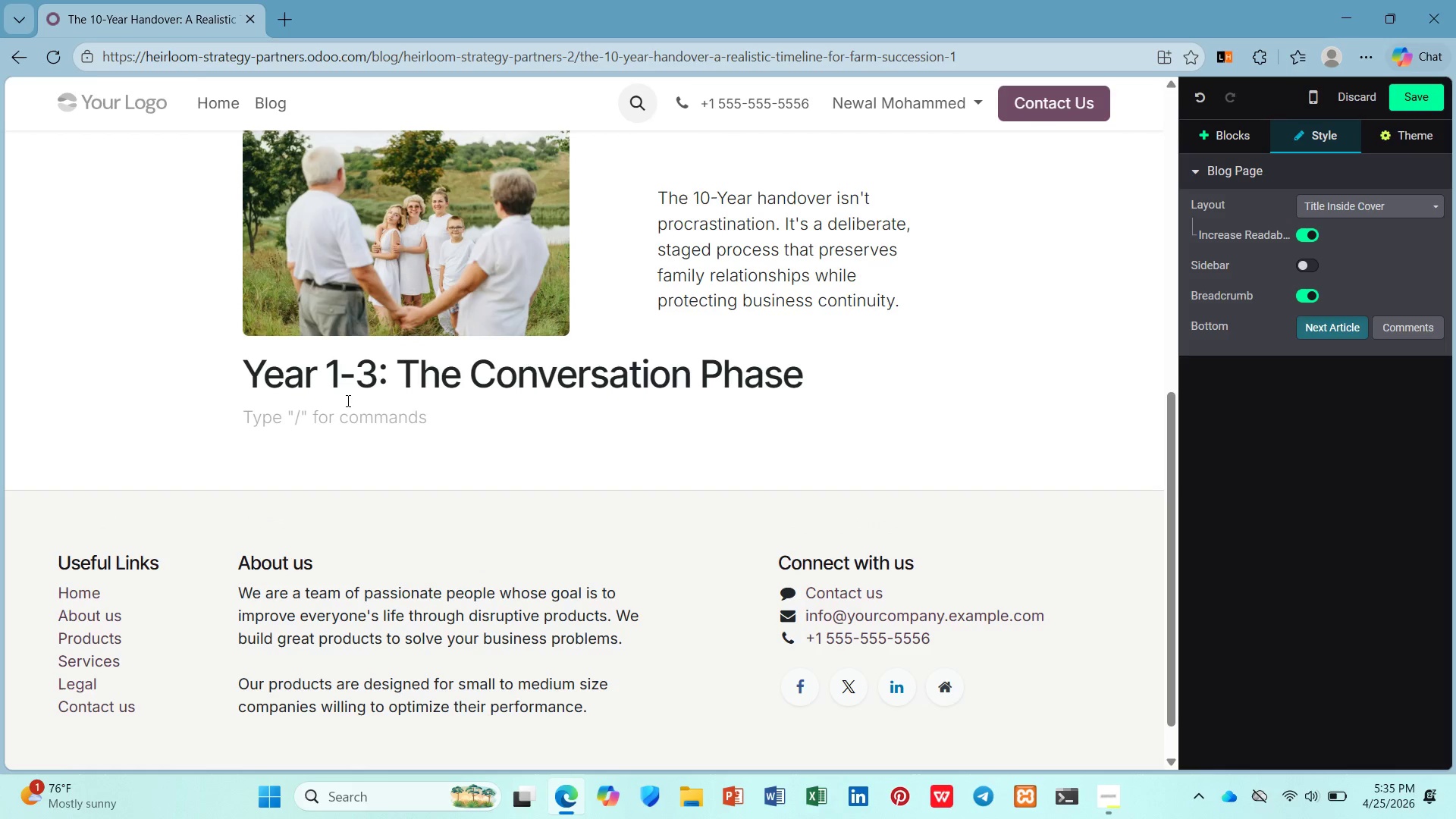 
type(Start before anyone)
 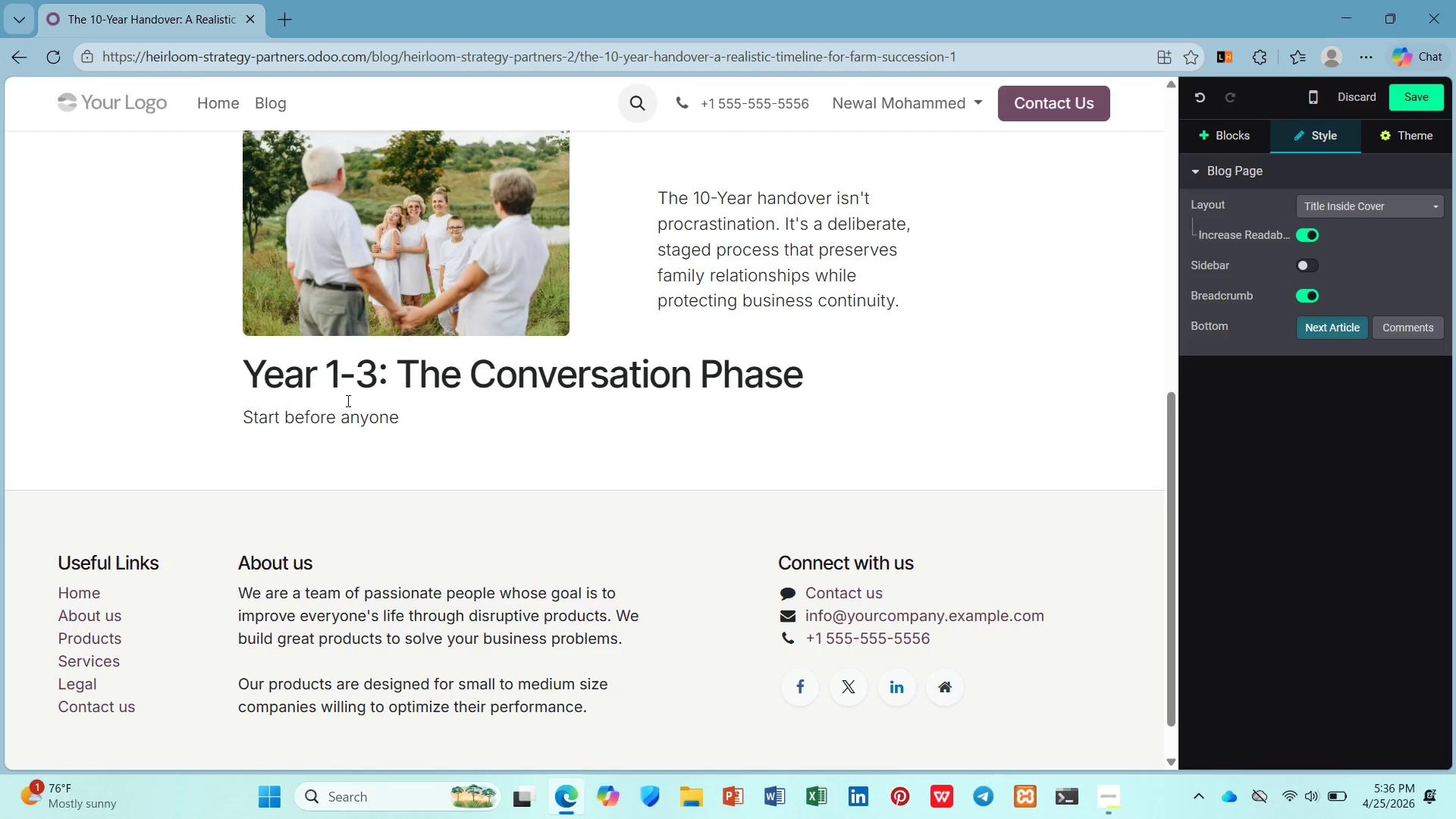 
wait(31.22)
 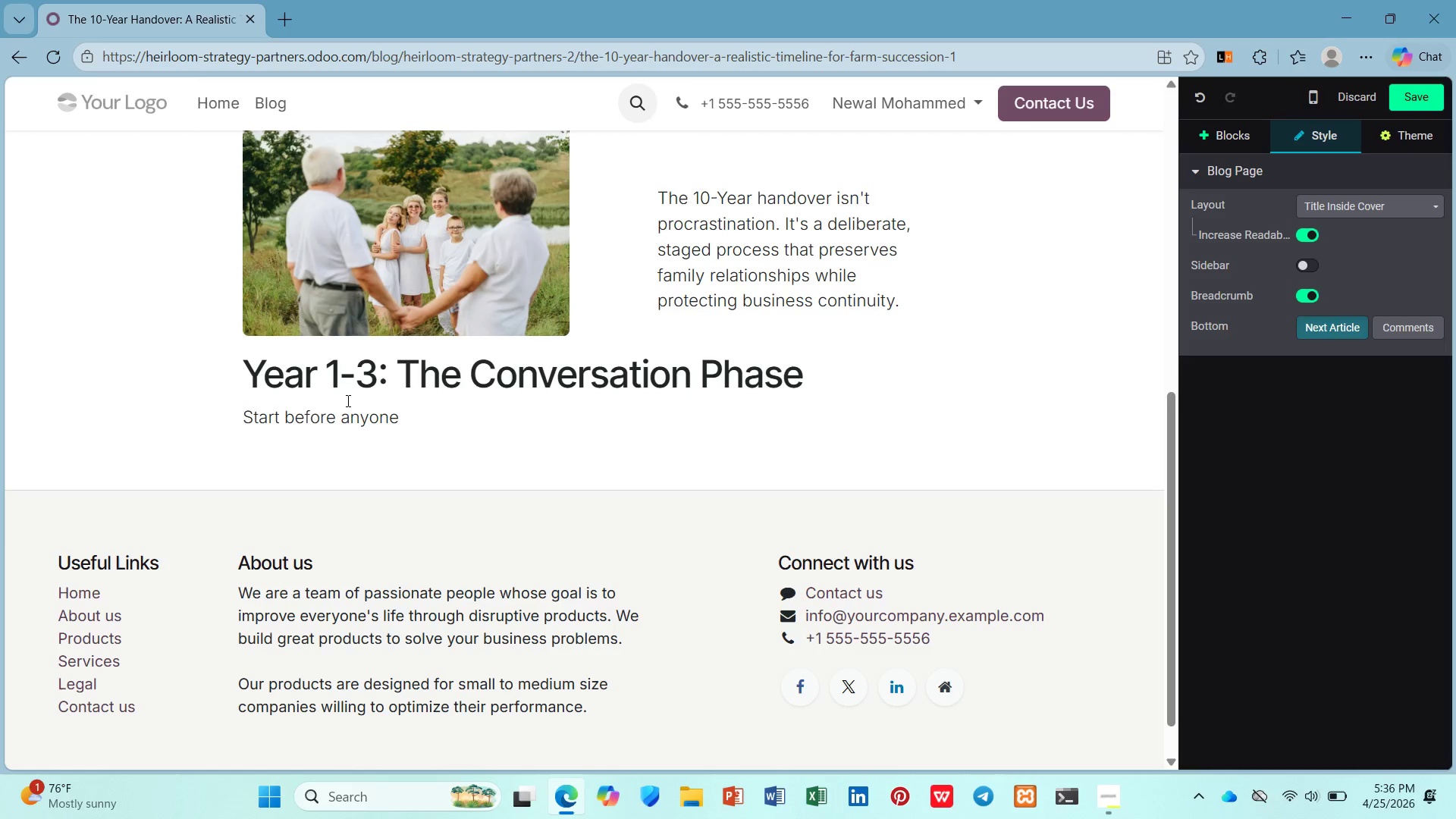 
type( is ready. The ieal time to begin succession planning is when the current generation is still 10-15 years frim )
key(Backspace)
key(Backspace)
key(Backspace)
type(om retirement. WHy)
key(Backspace)
key(Backspace)
type(hy>)
key(Backspace)
type(? Because emotional readiness lags behind fiancial readiness by years.)
 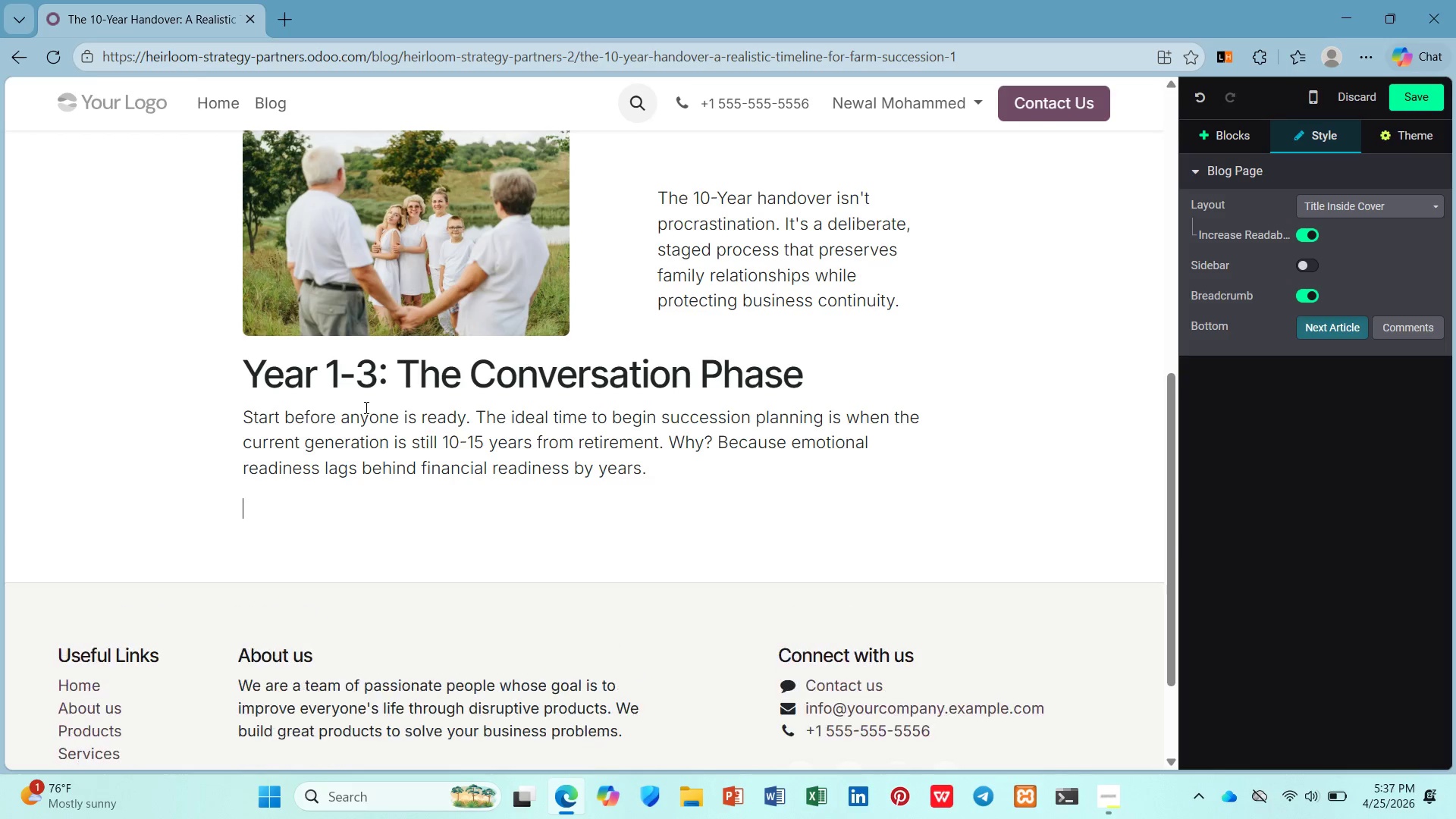 
key(Enter)
 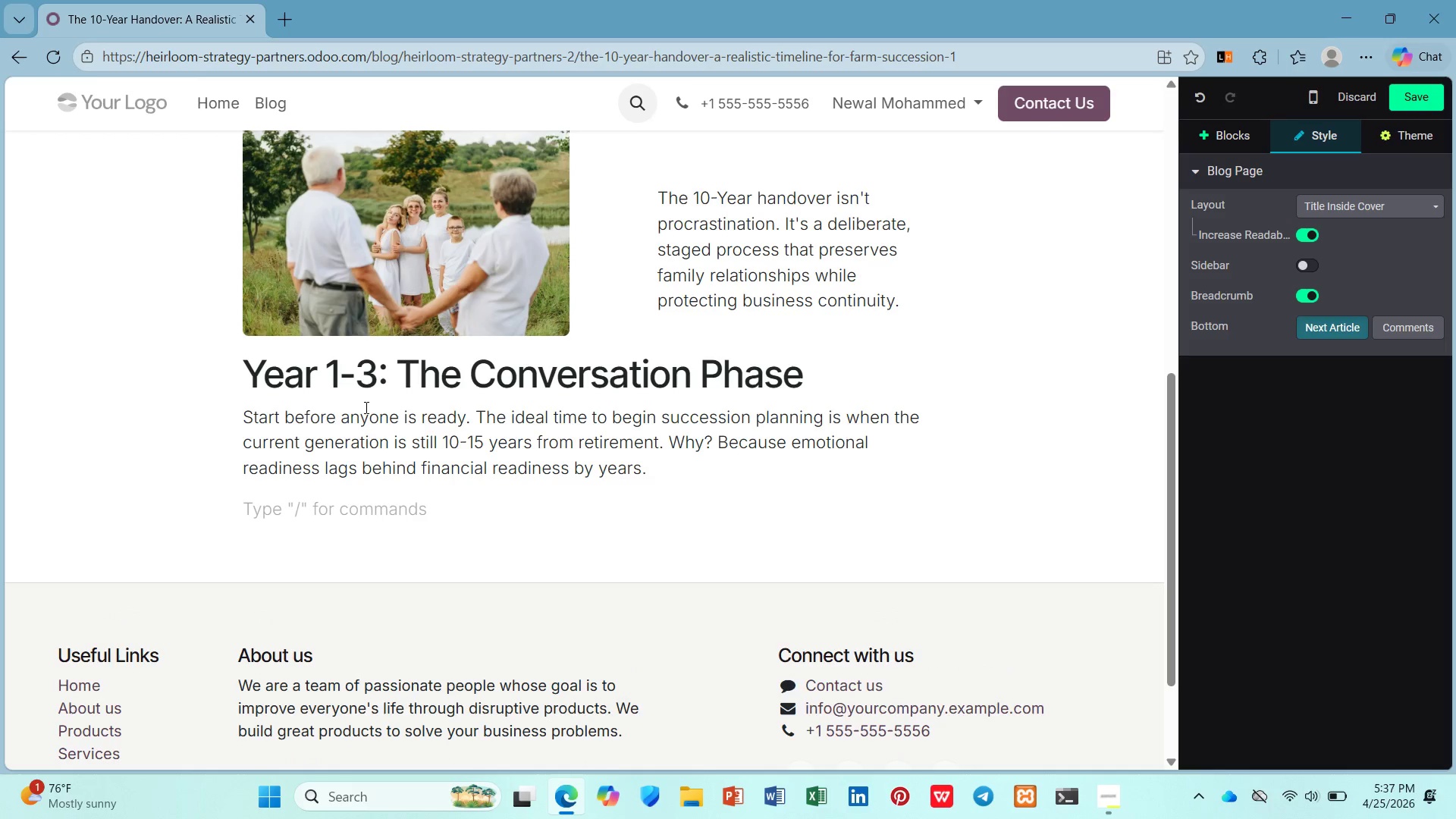 
type(In this phase, families discuss c)
key(Backspace)
type(valus, rles, and dreams - n)
 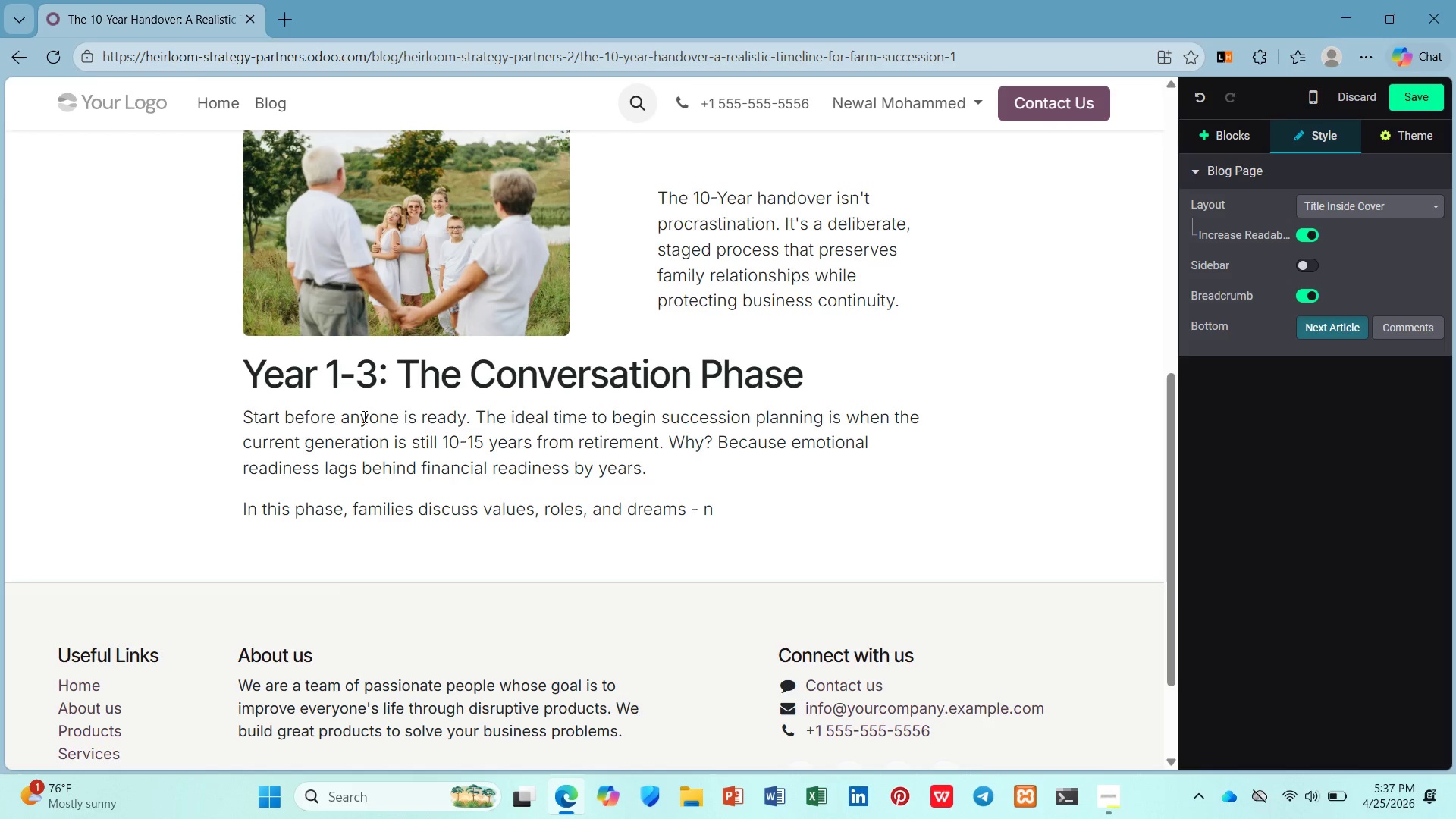 
hold_key(key=O, duration=0.33)
 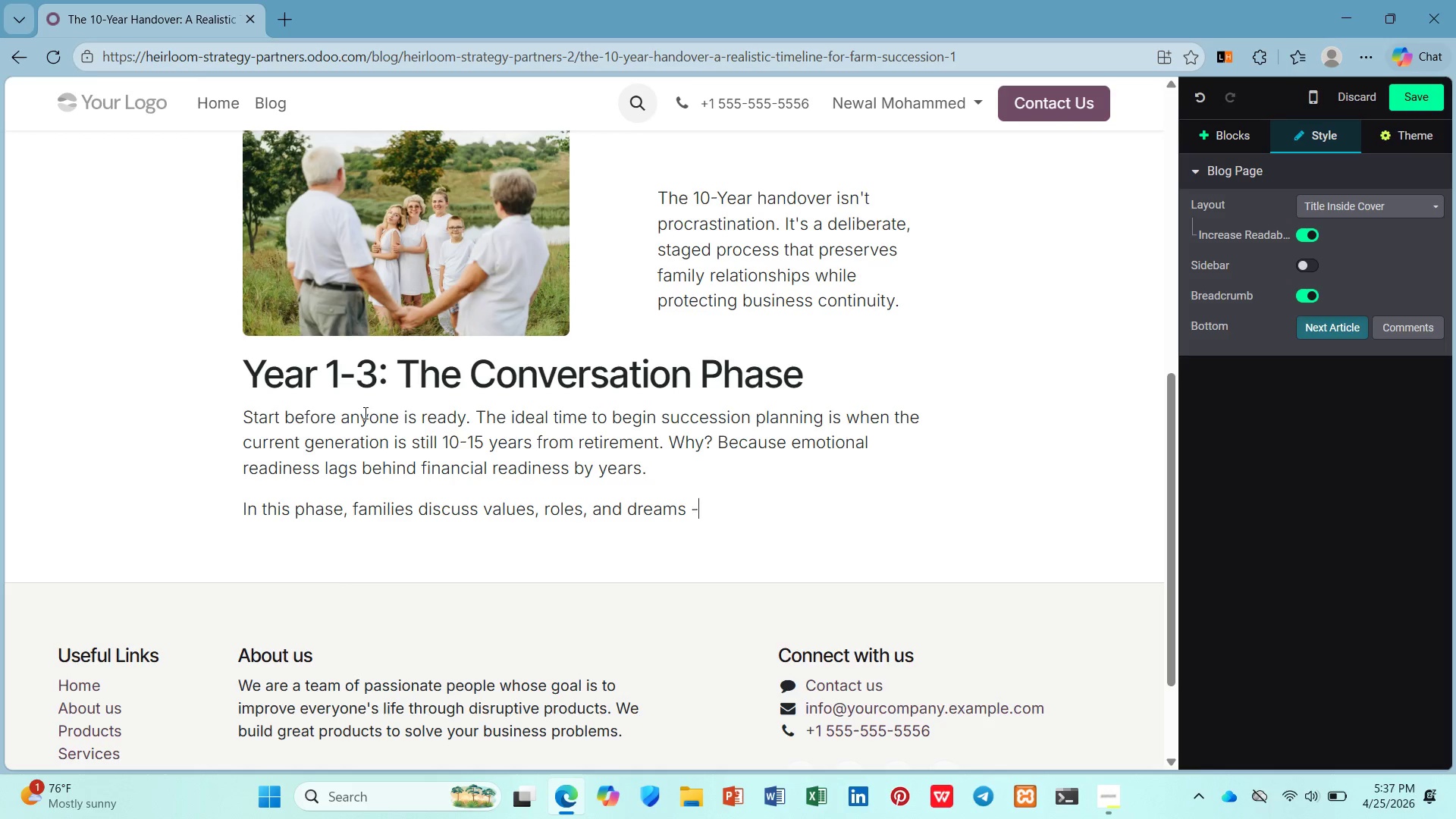 
type(ot numbers. Whay does at does each generation want? Who feels called to lead? Wah)
key(Backspace)
key(Backspace)
type(hat would reit)
key(Backspace)
key(Backspace)
type(tirement actually look like?)
 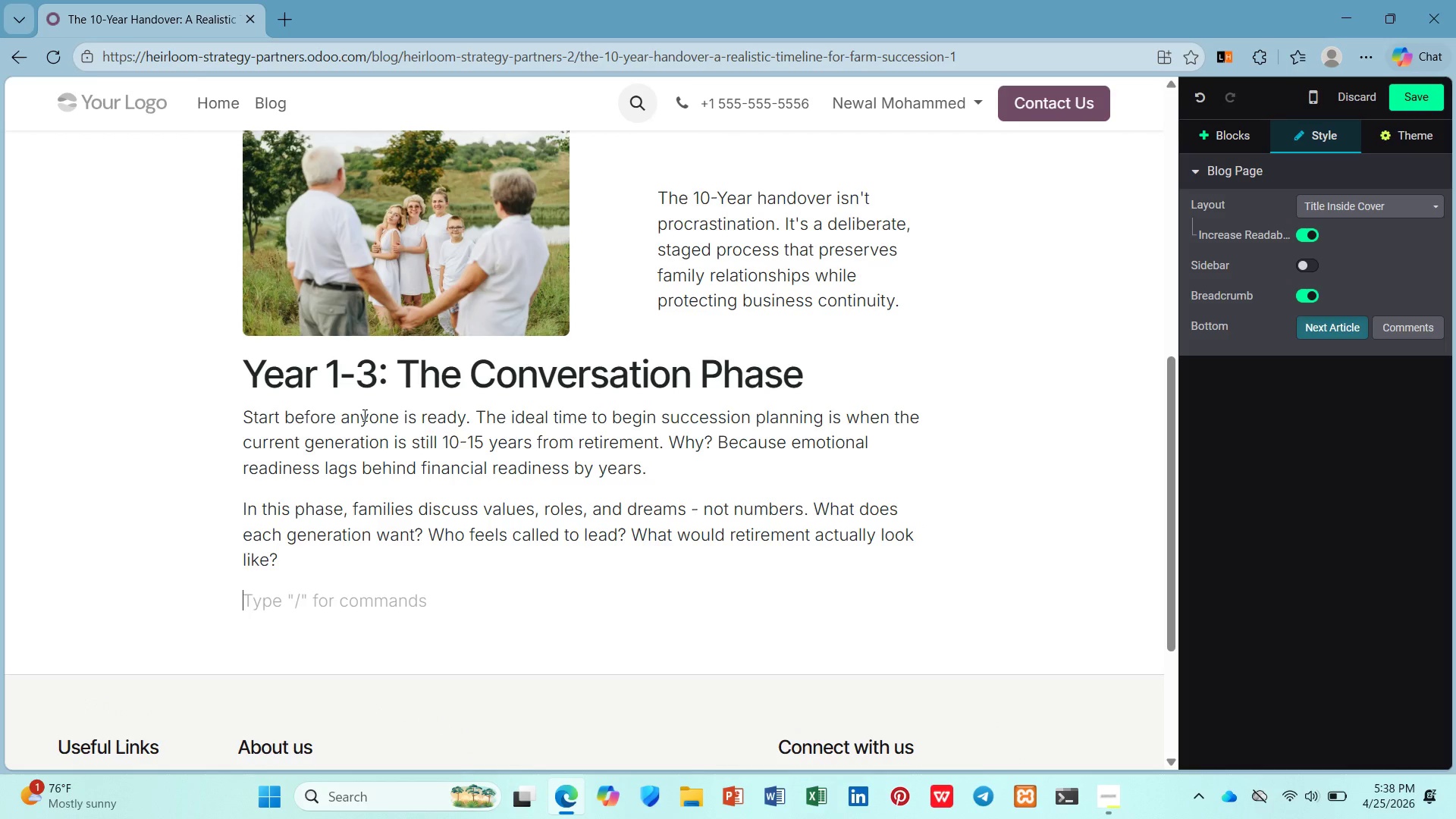 
 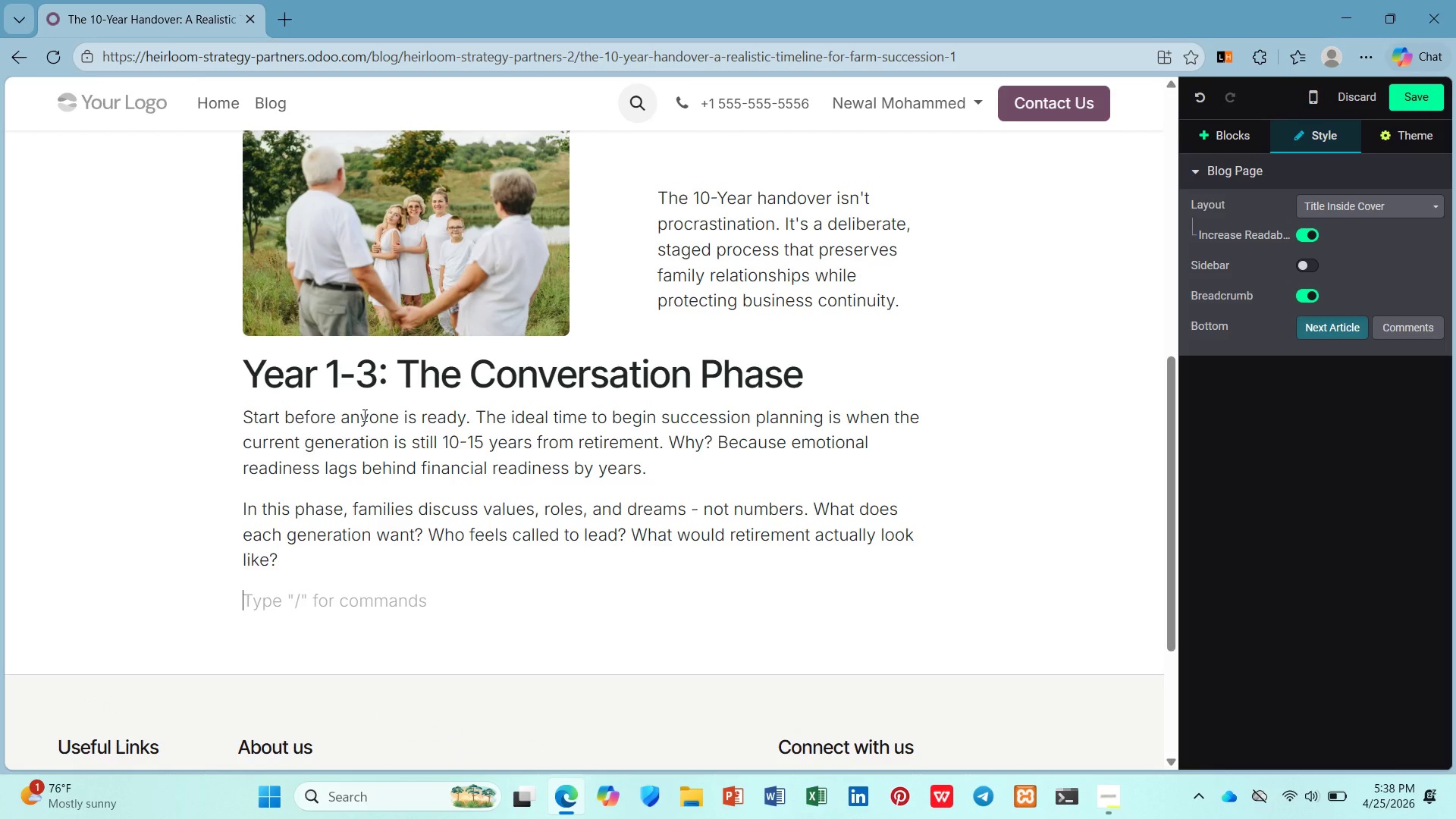 
key(Enter)
 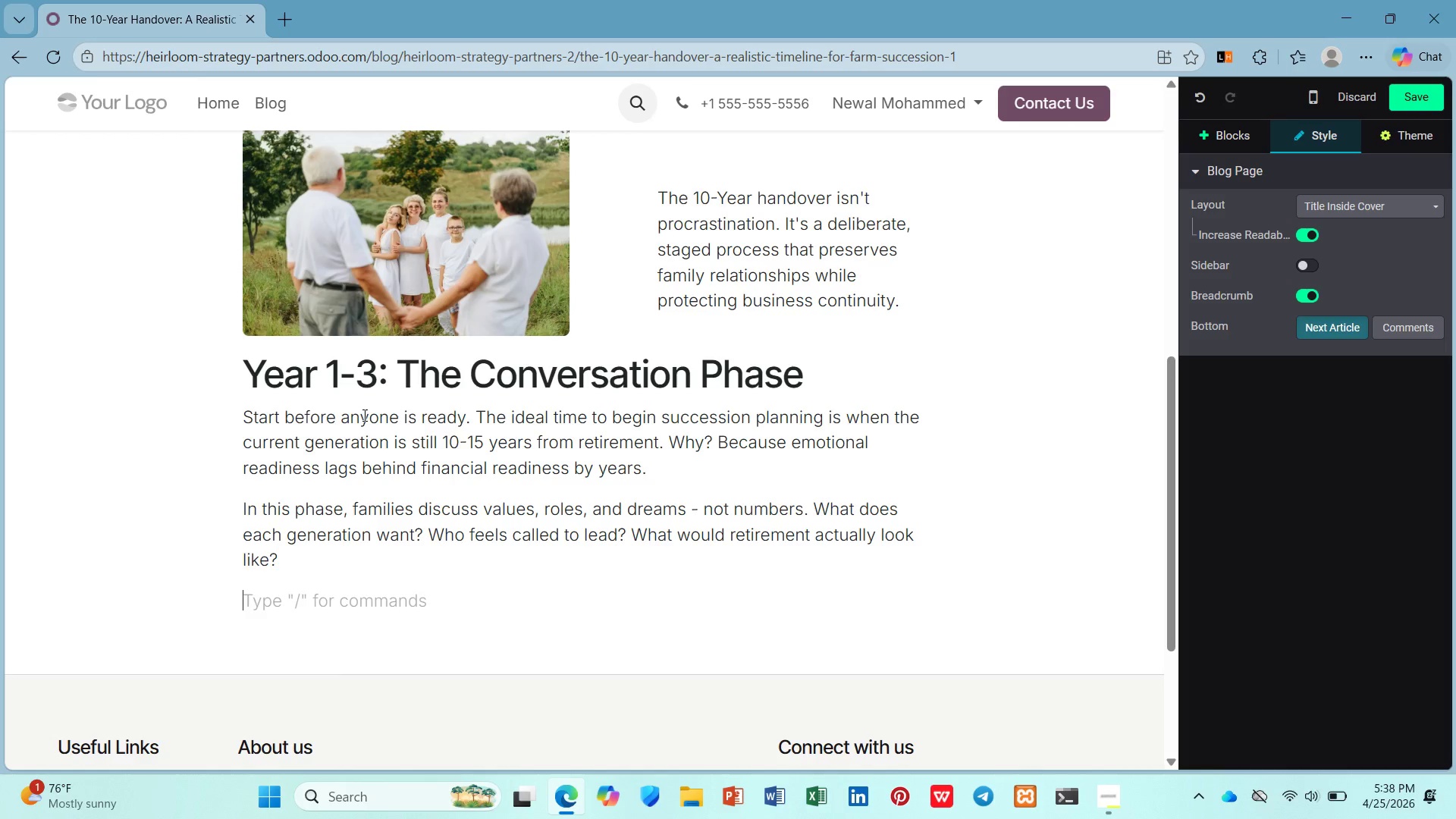 
type(/h2)
 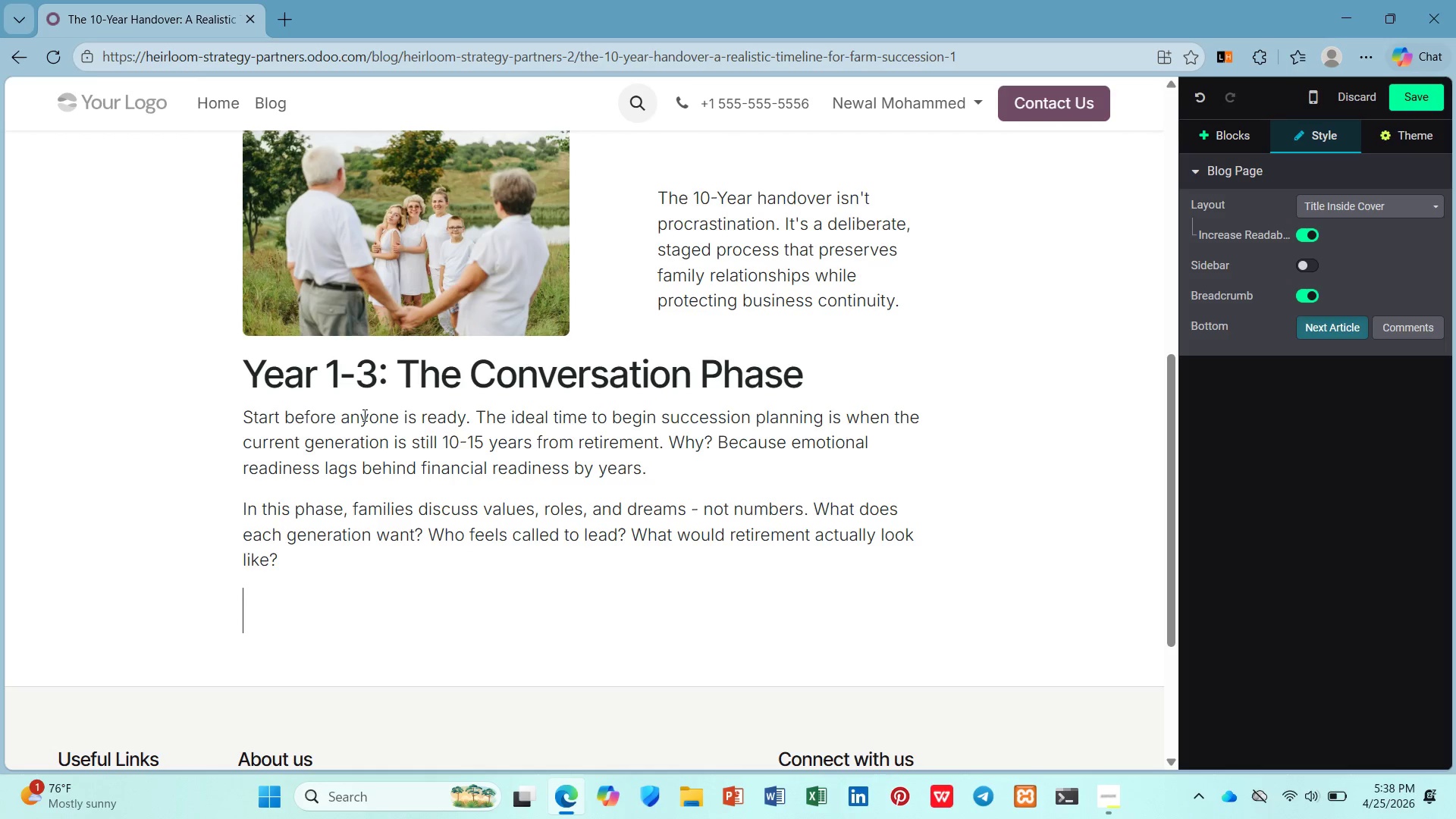 
key(Enter)
 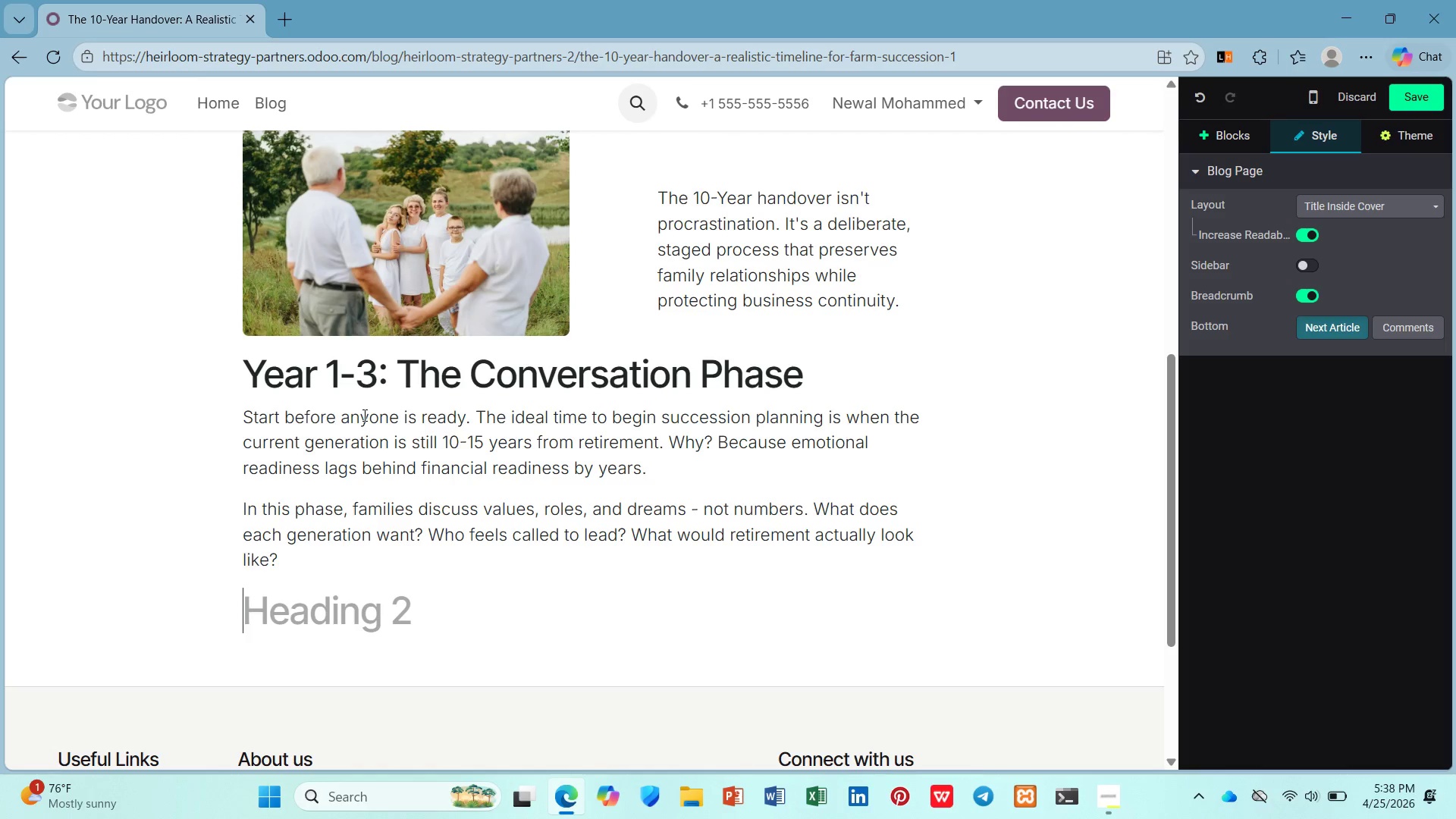 
wait(9.47)
 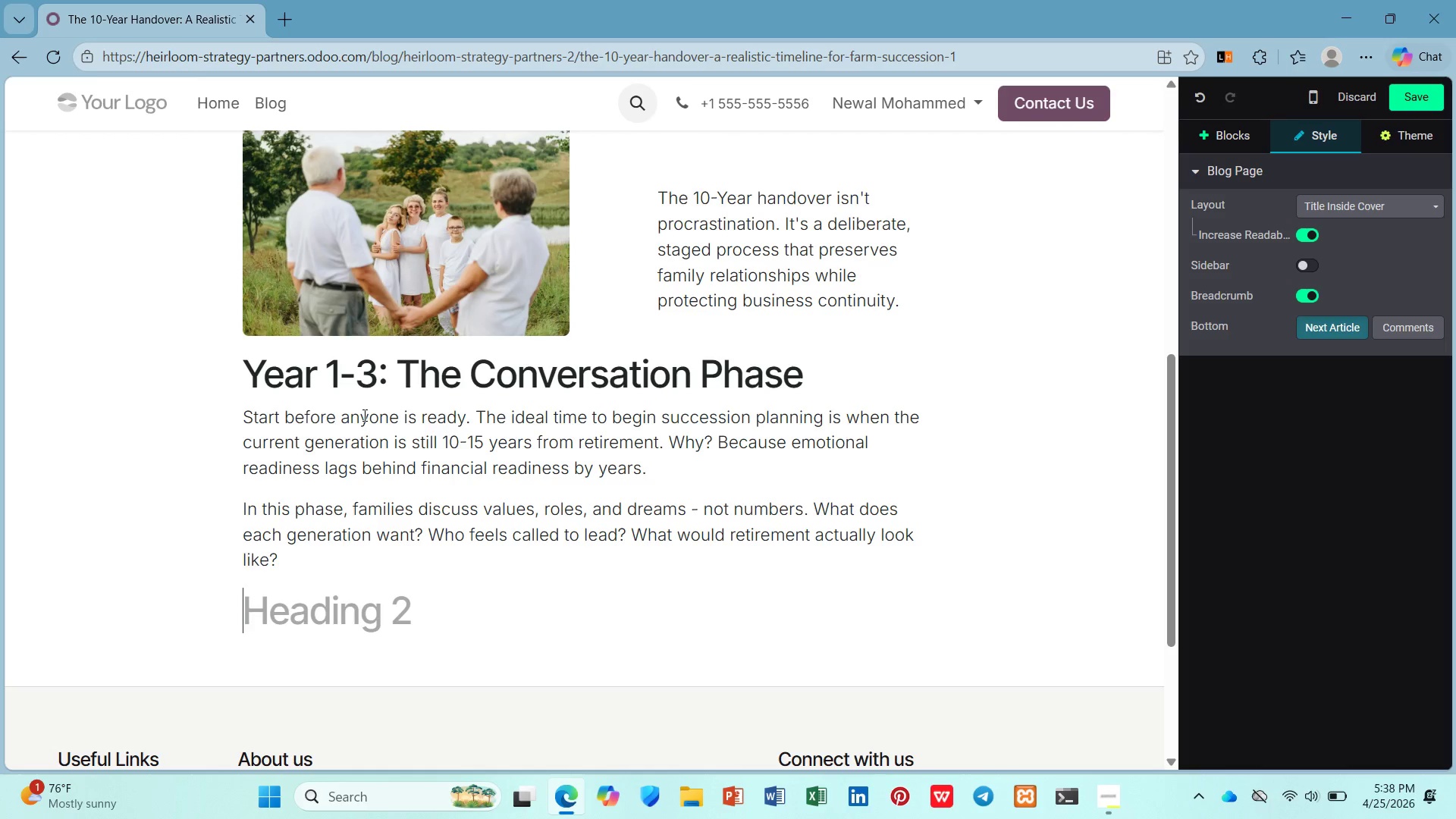 
type(Yr )
key(Backspace)
key(Backspace)
key(Backspace)
type(ar )
 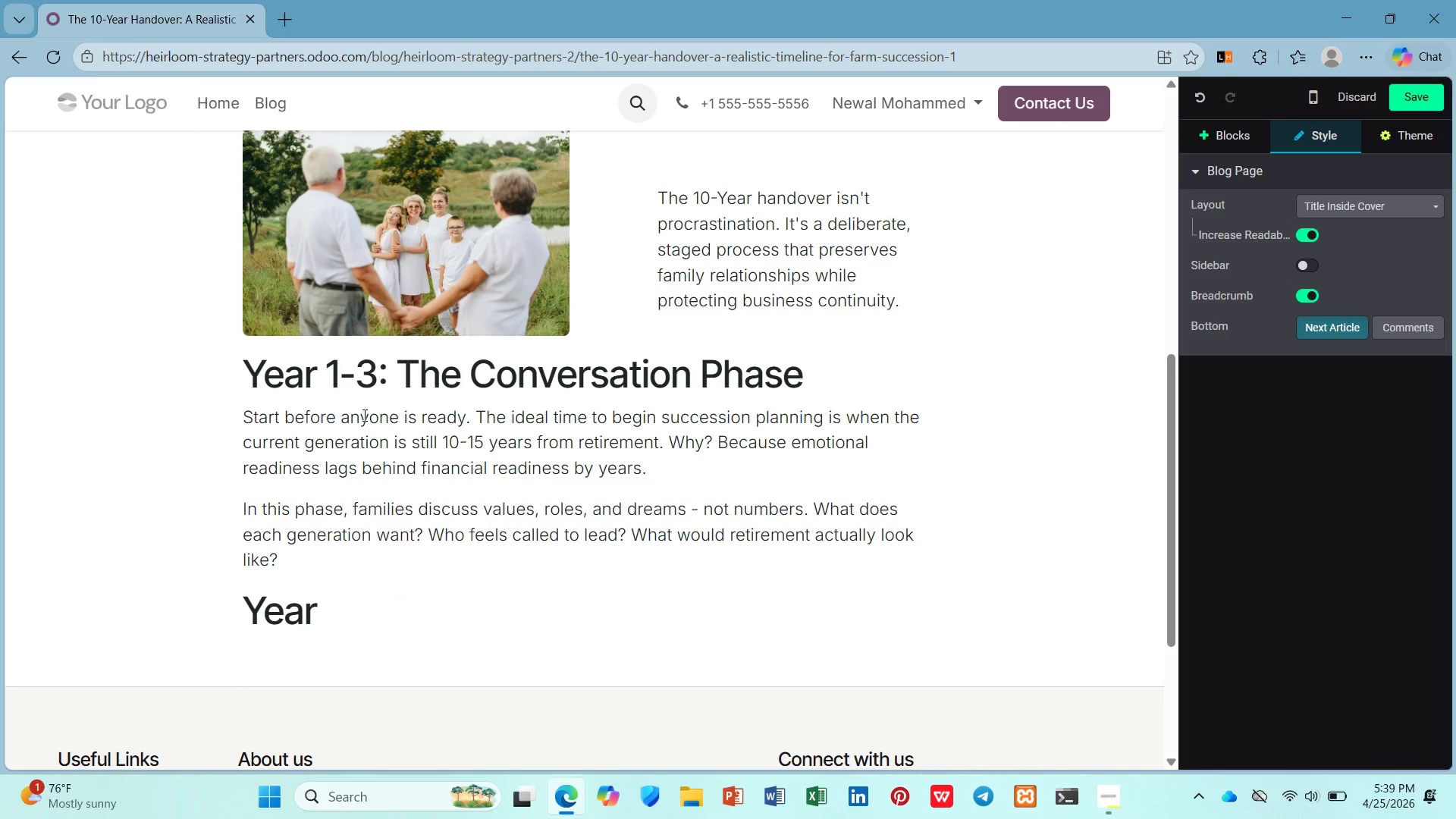 
hold_key(key=E, duration=0.31)
 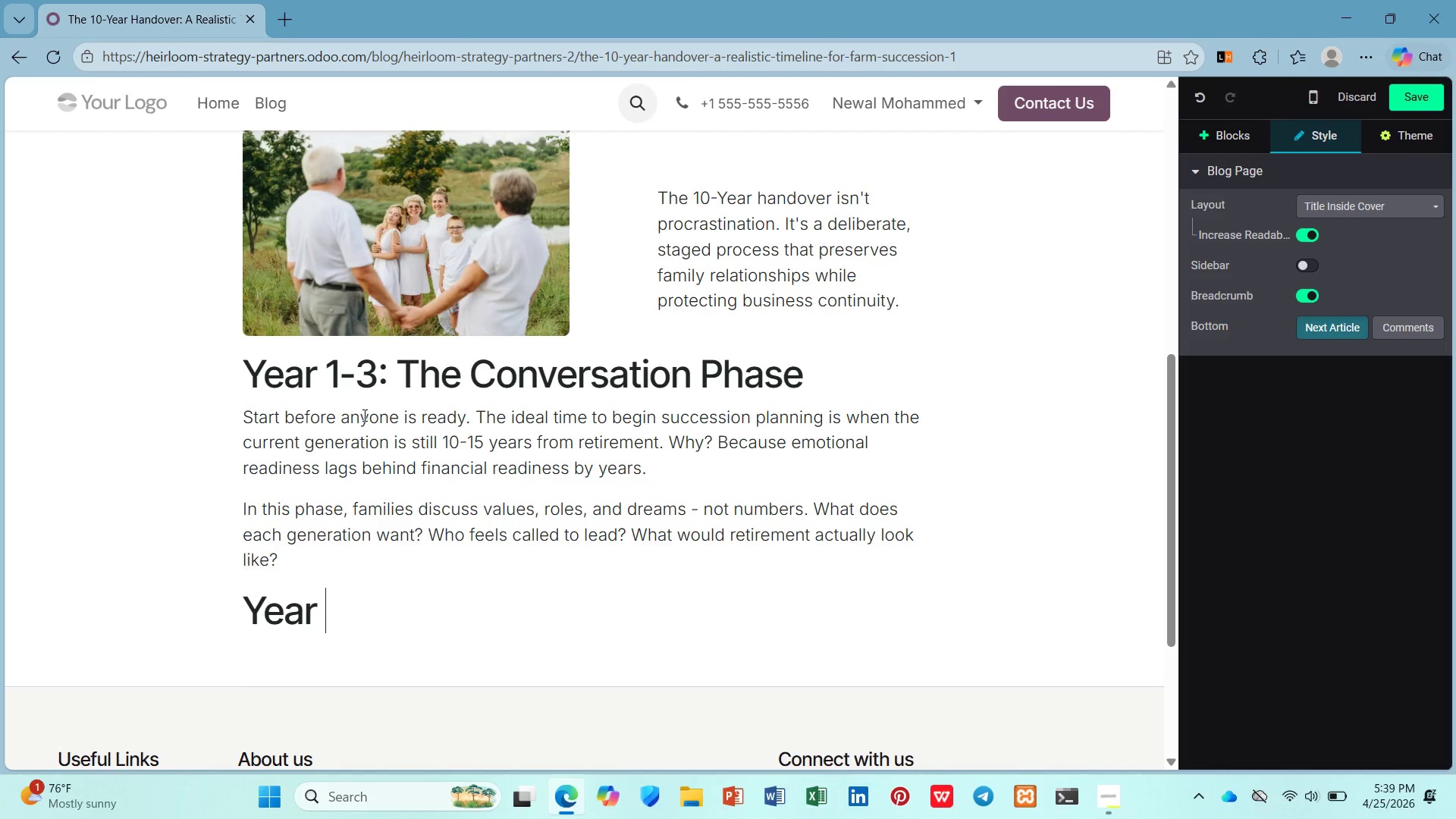 
key(Minus)
 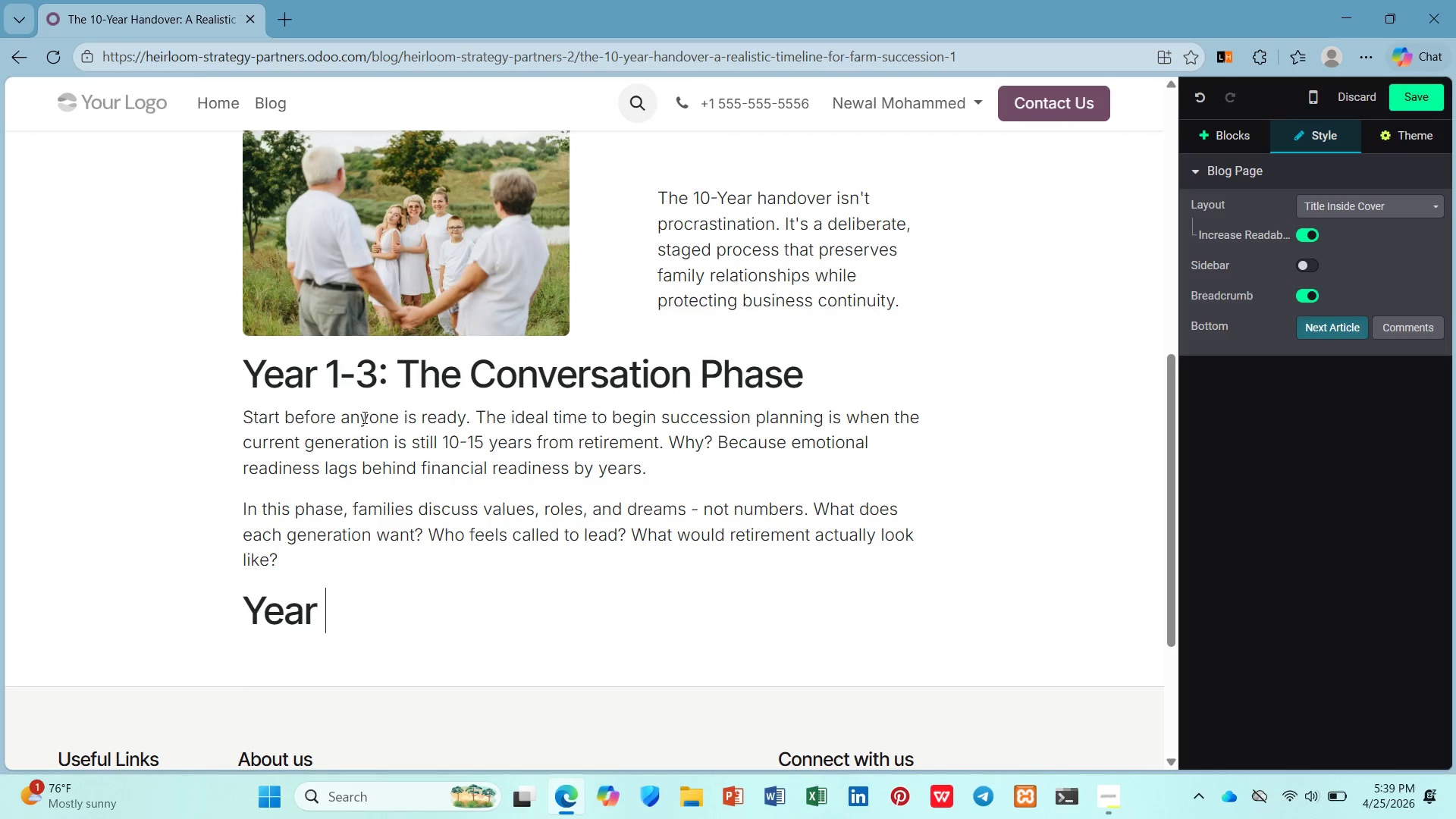 
key(Backspace)
 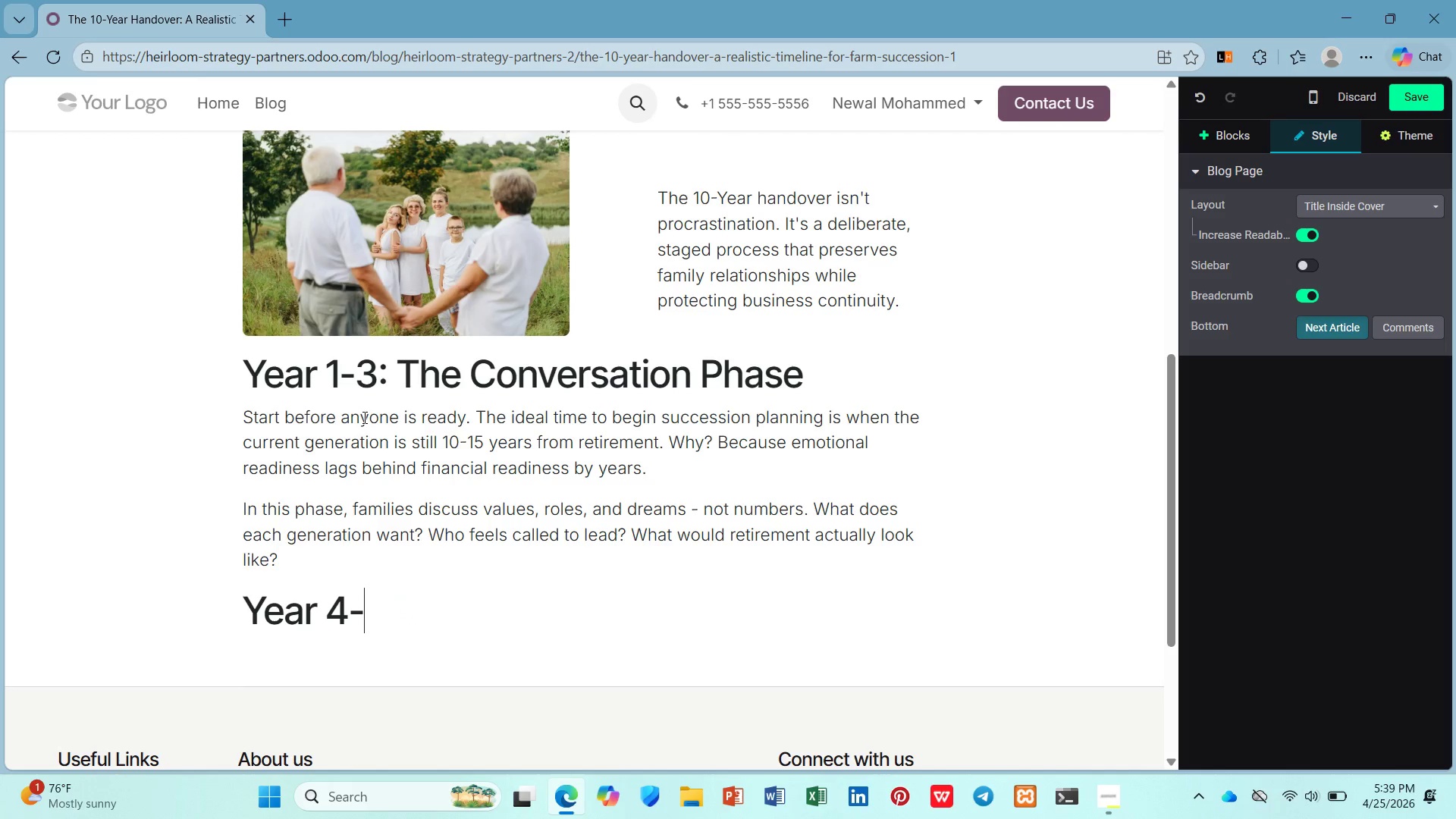 
key(4)
 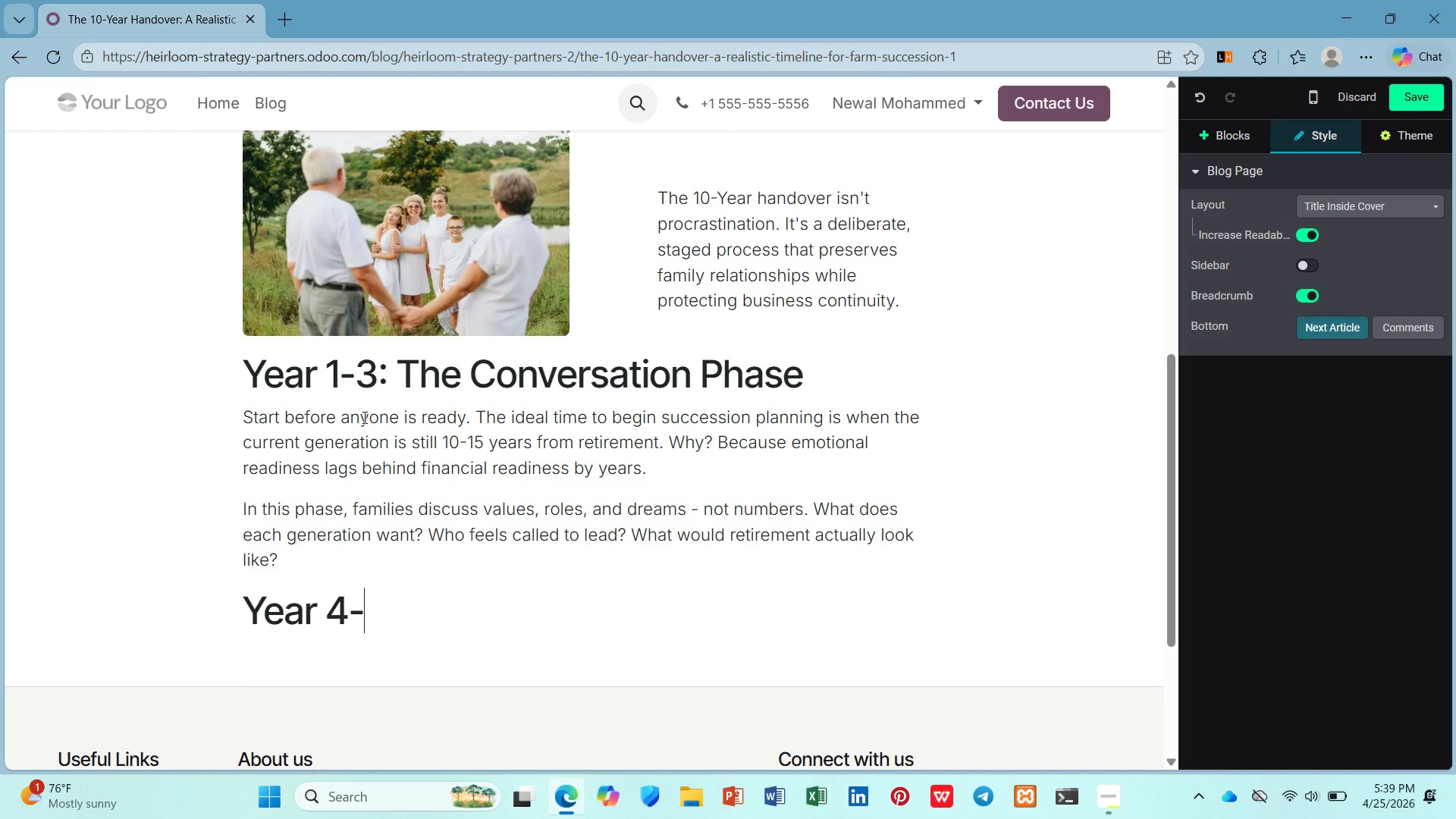 
key(Minus)
 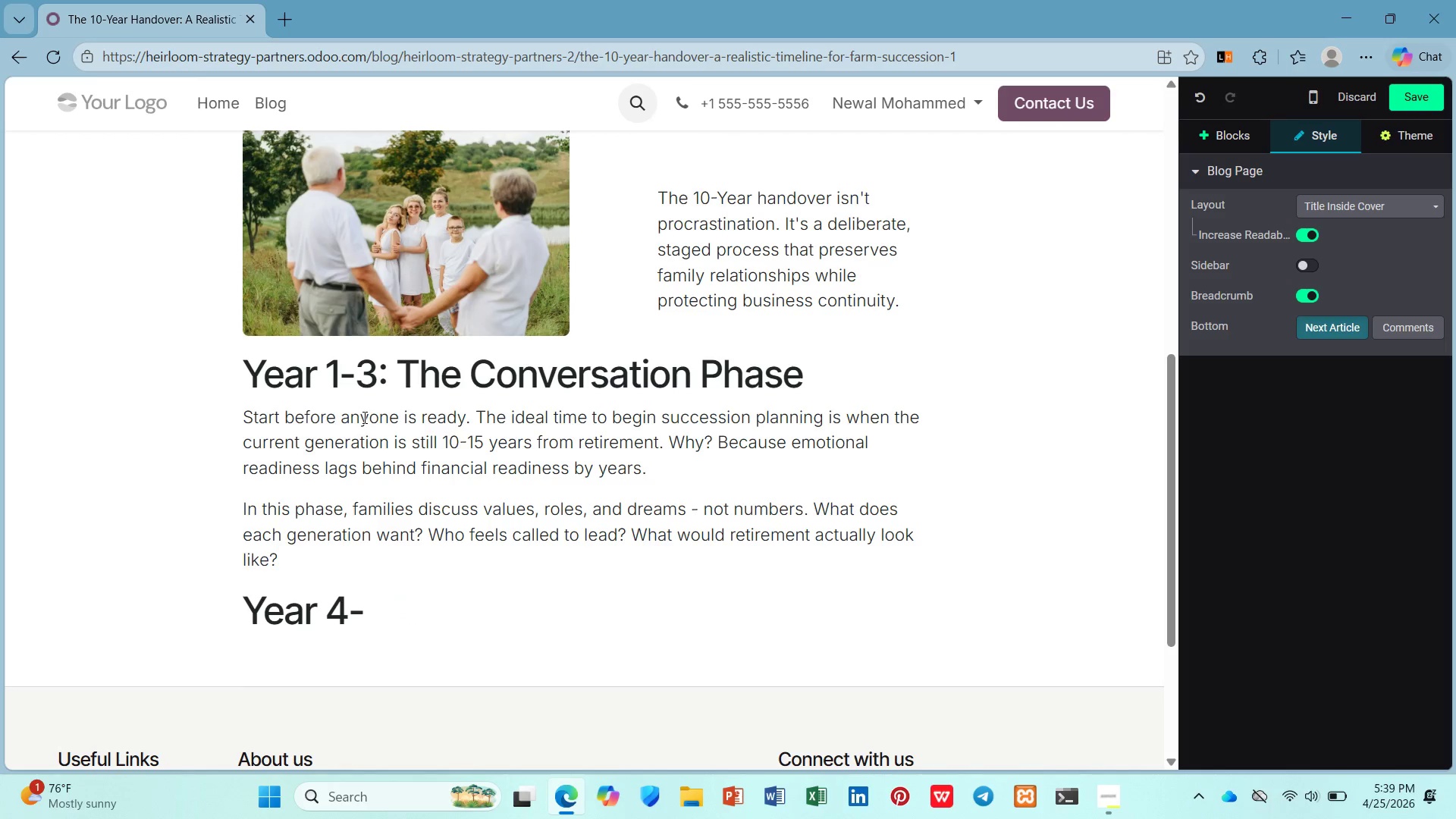 
key(6)
 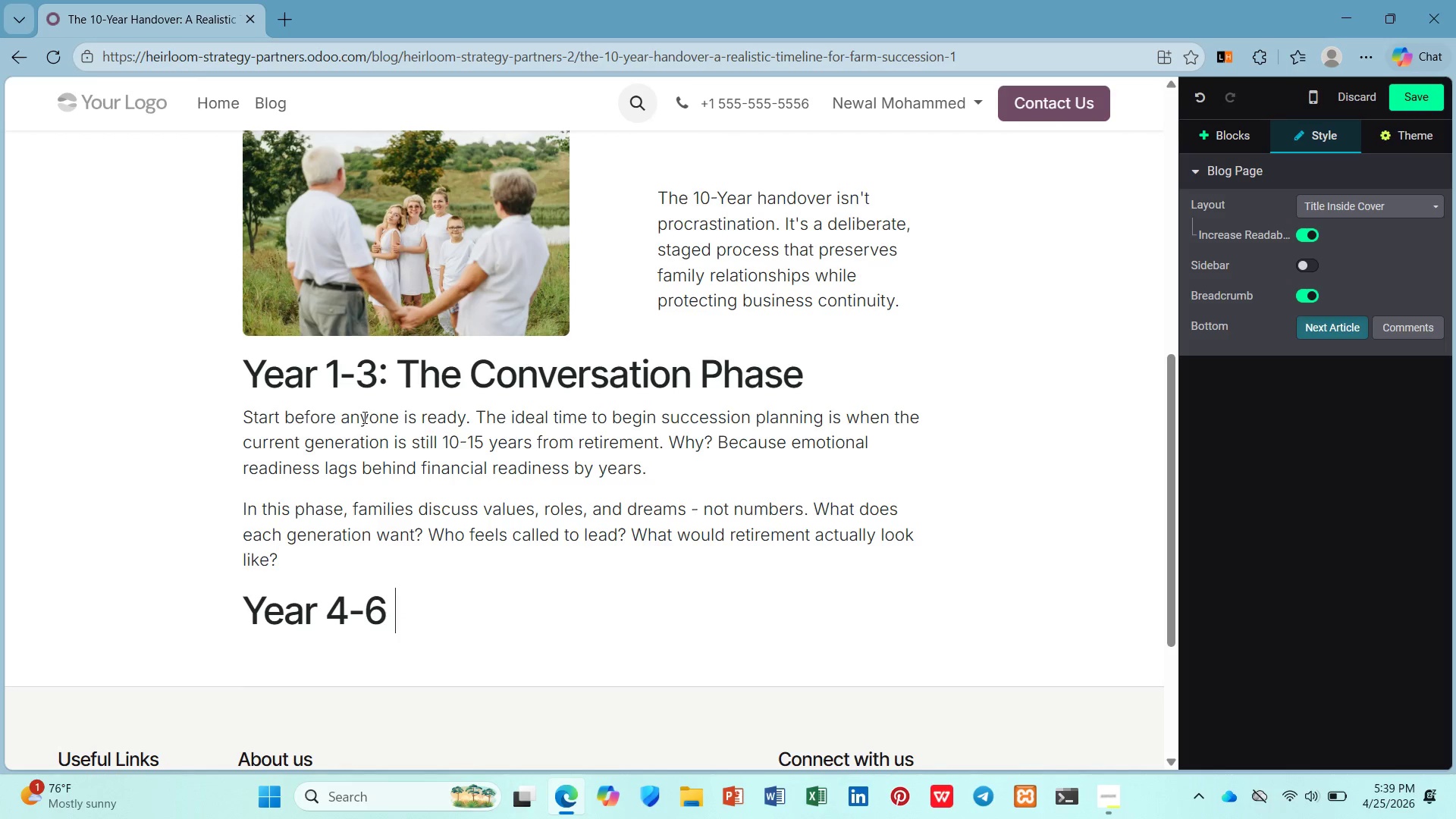 
key(Space)
 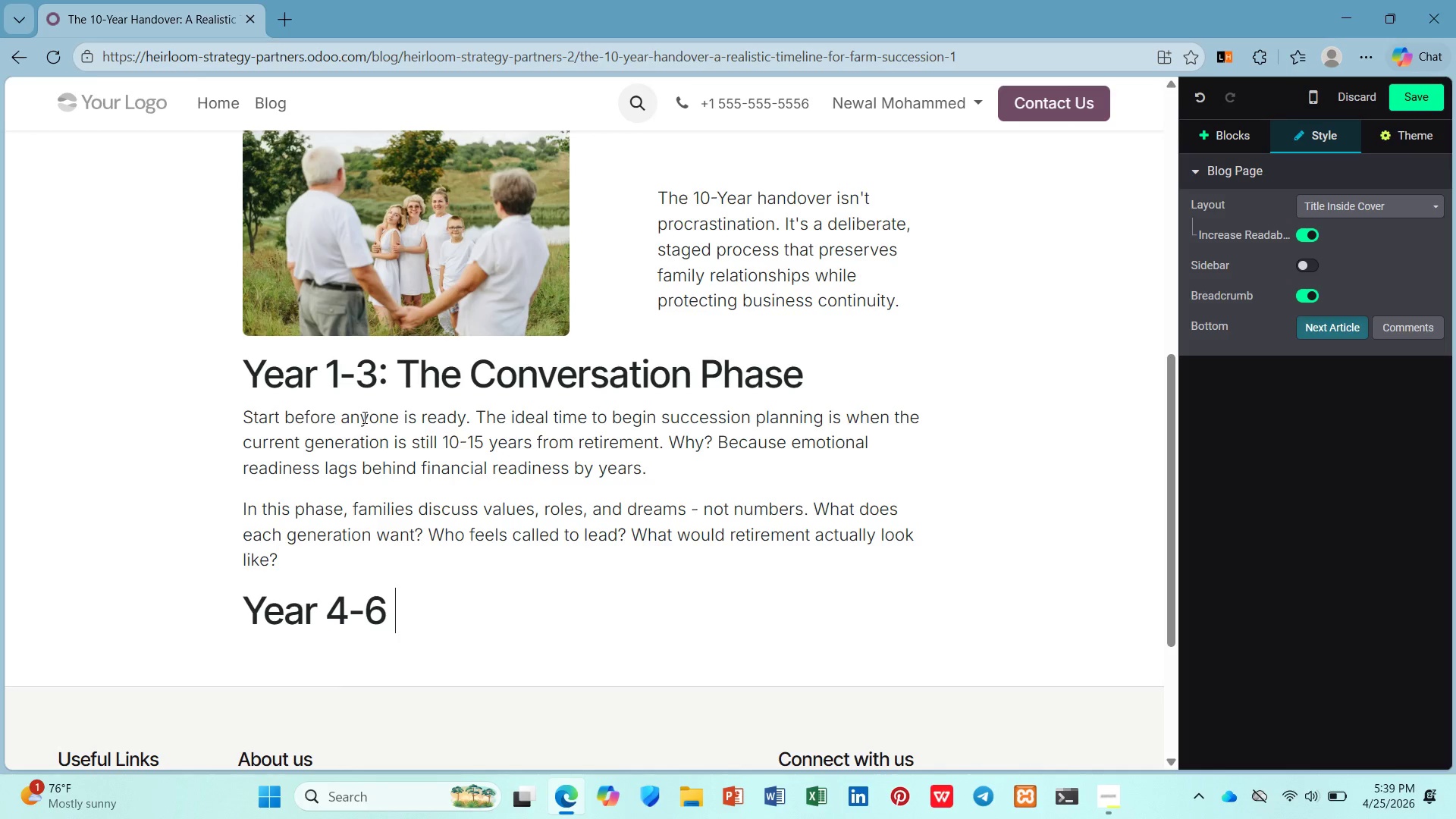 
key(Backspace)
 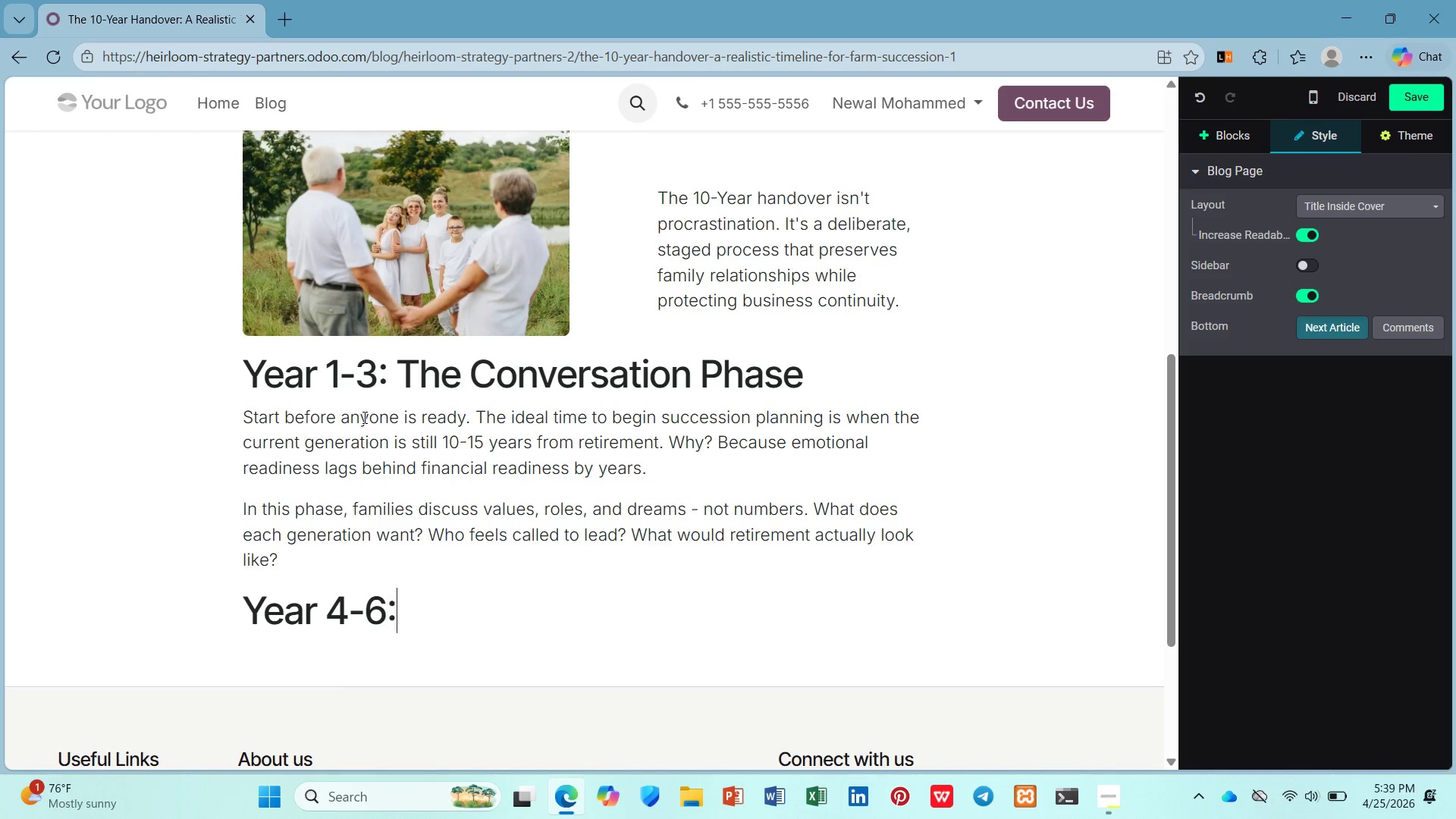 
key(Shift+Semicolon)
 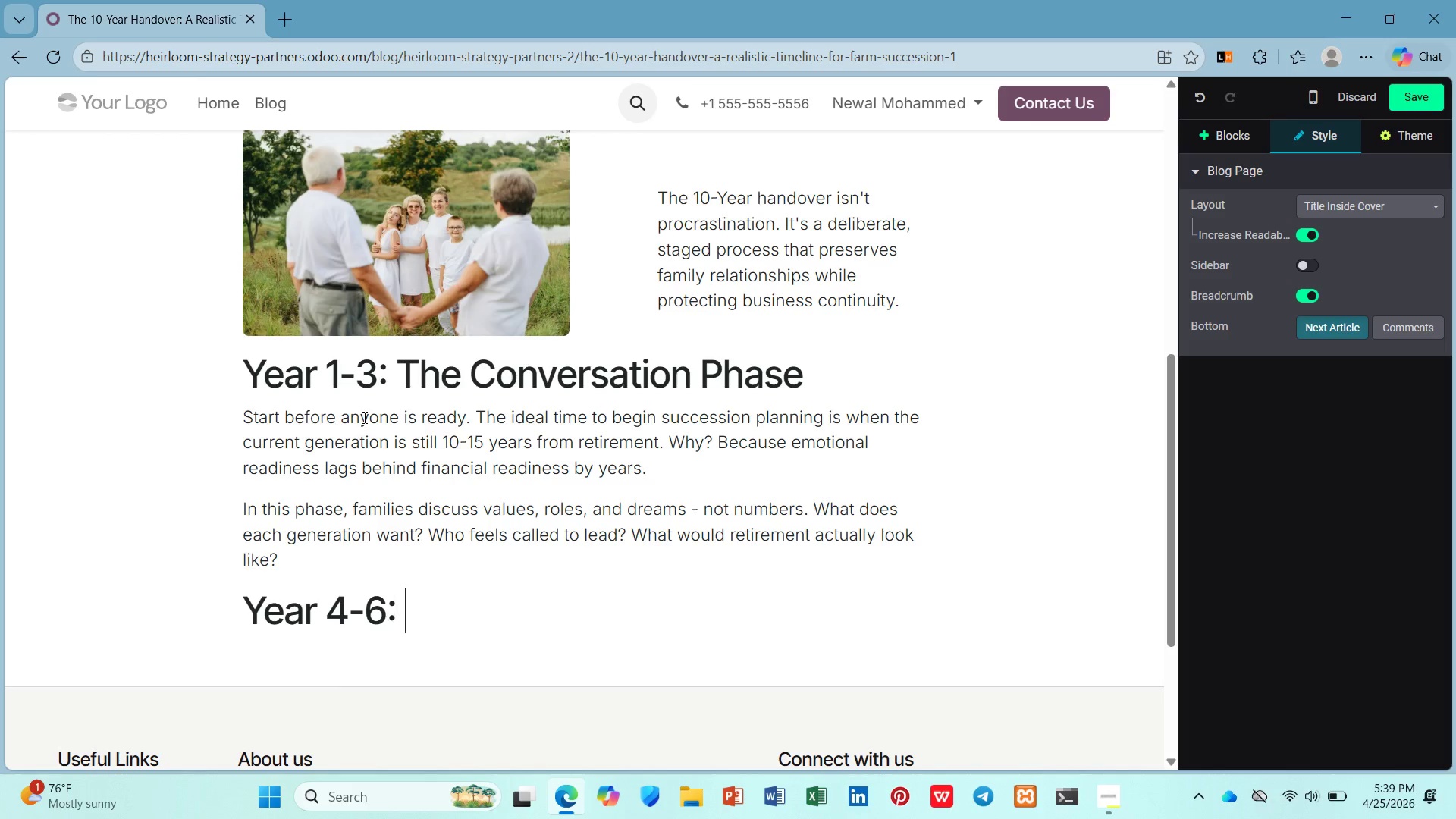 
key(Space)
 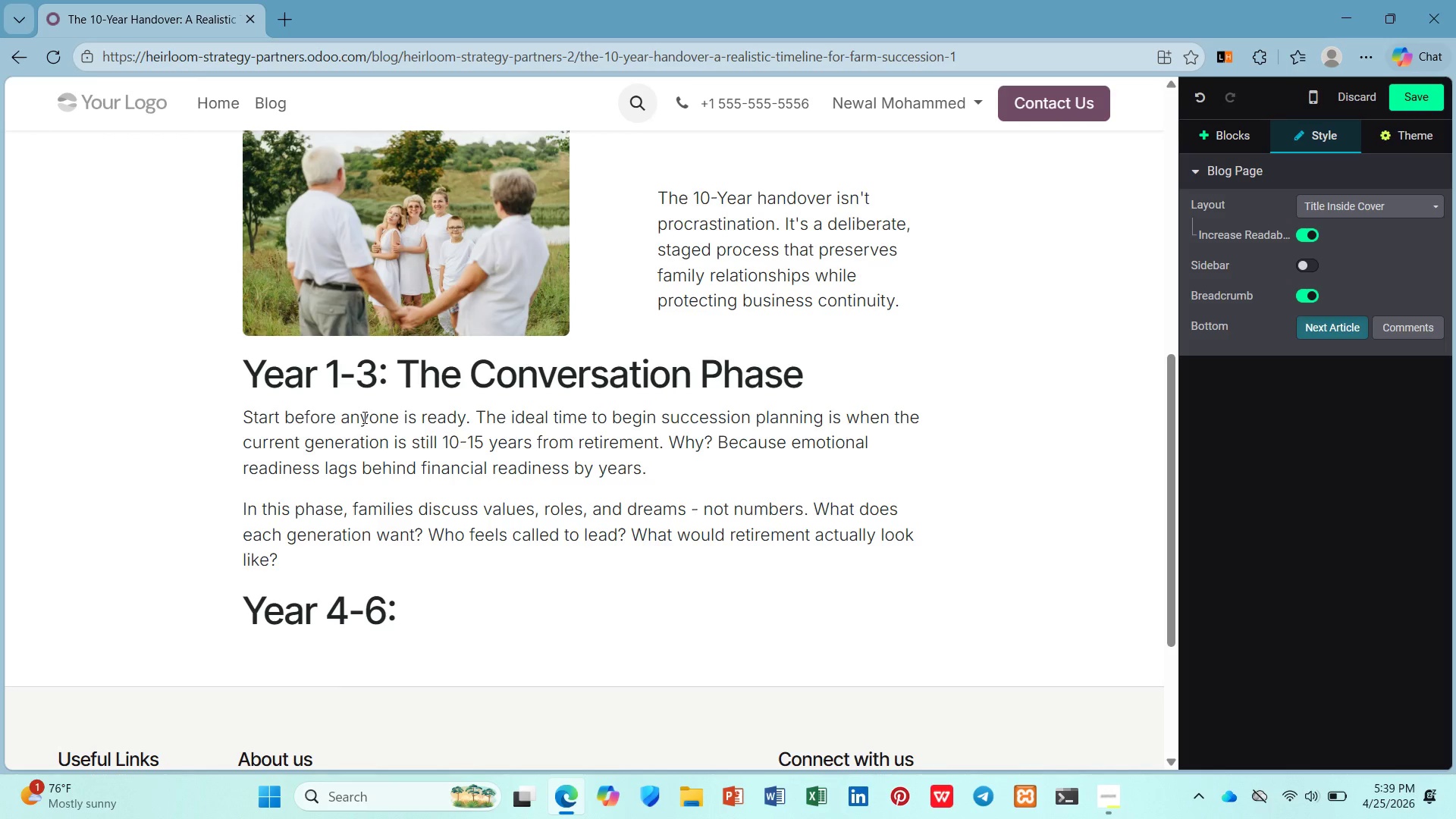 
wait(7.16)
 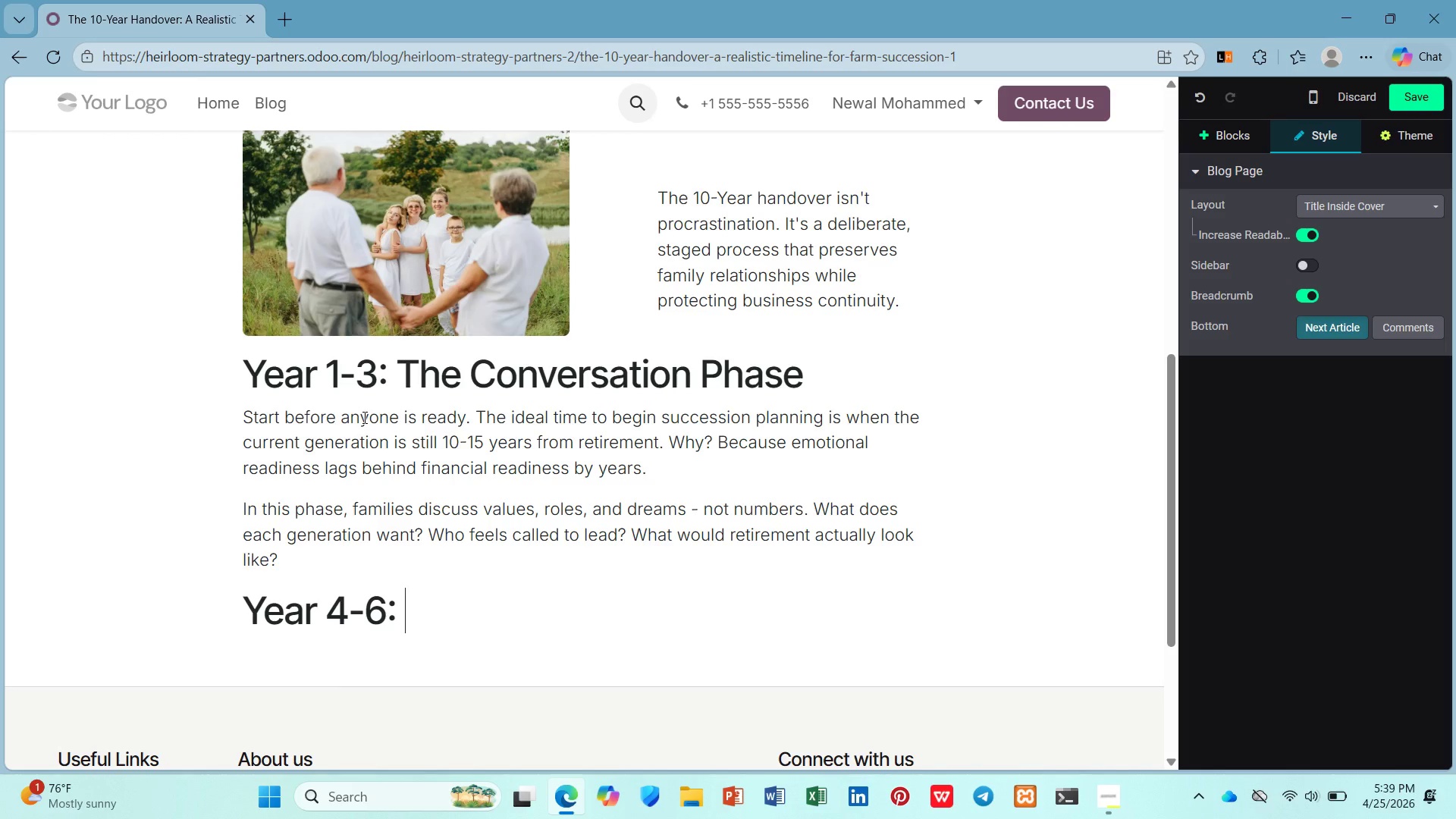 
type(The structuring Phase)
 